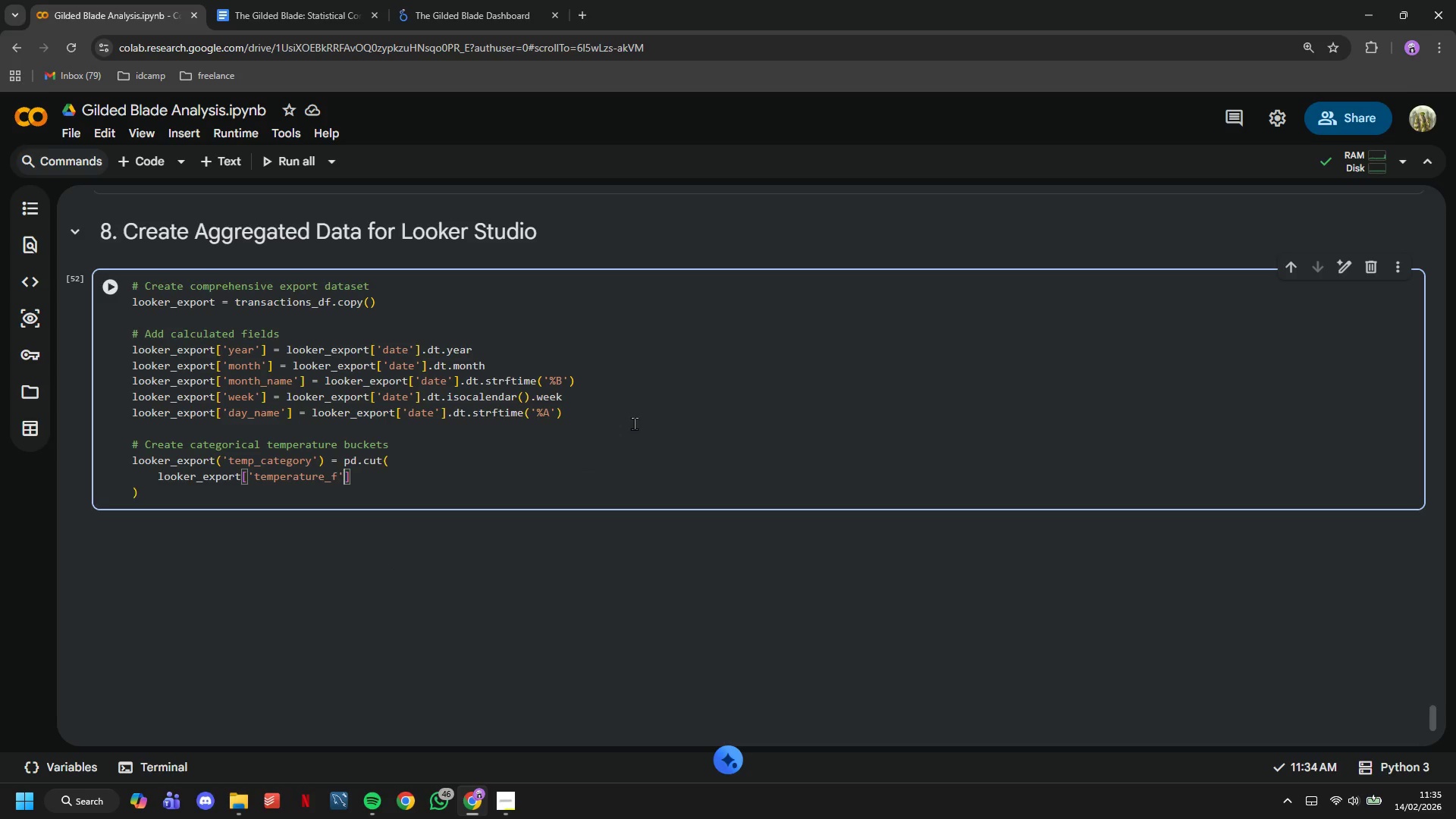 
key(ArrowRight)
 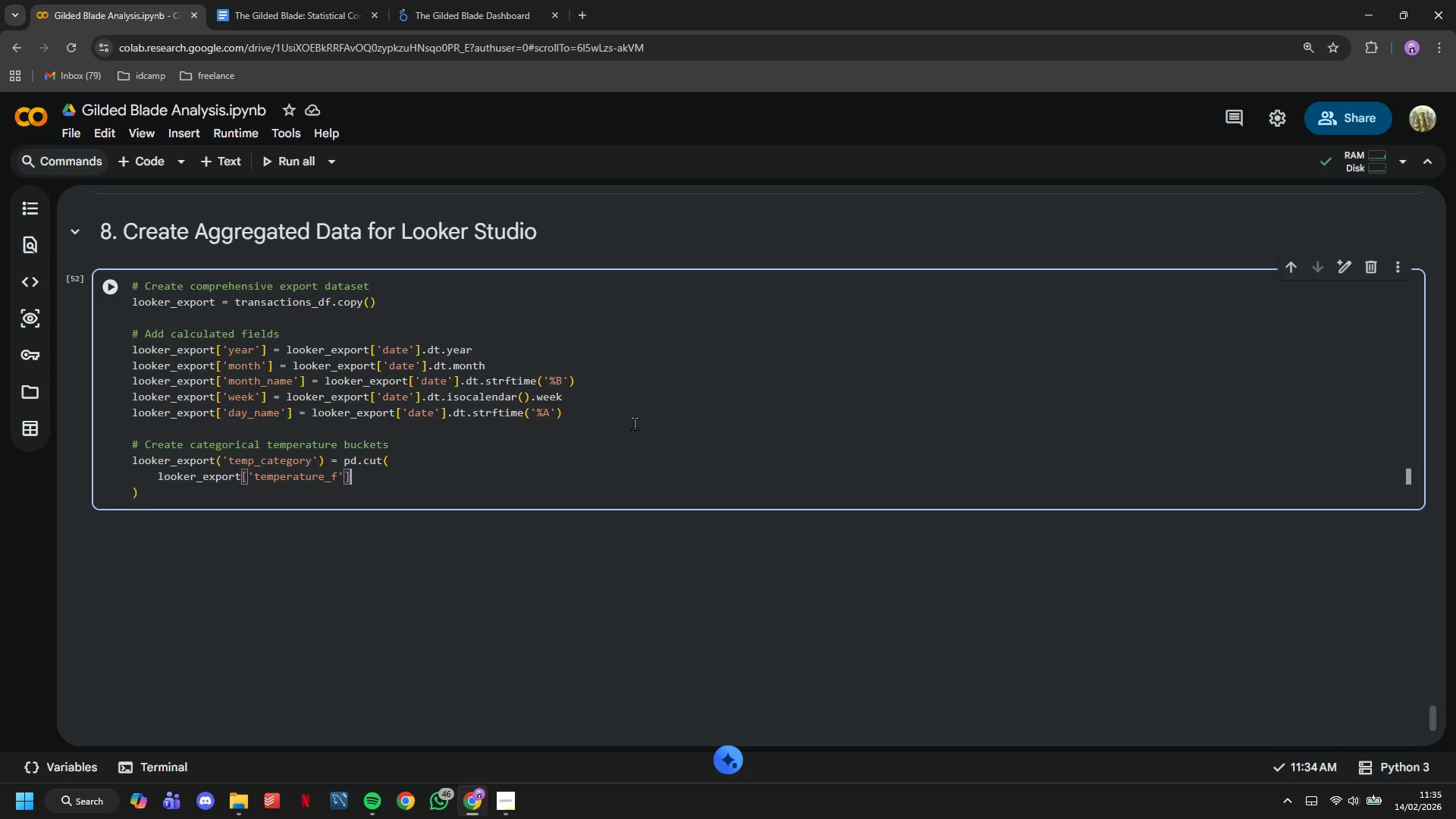 
key(ArrowRight)
 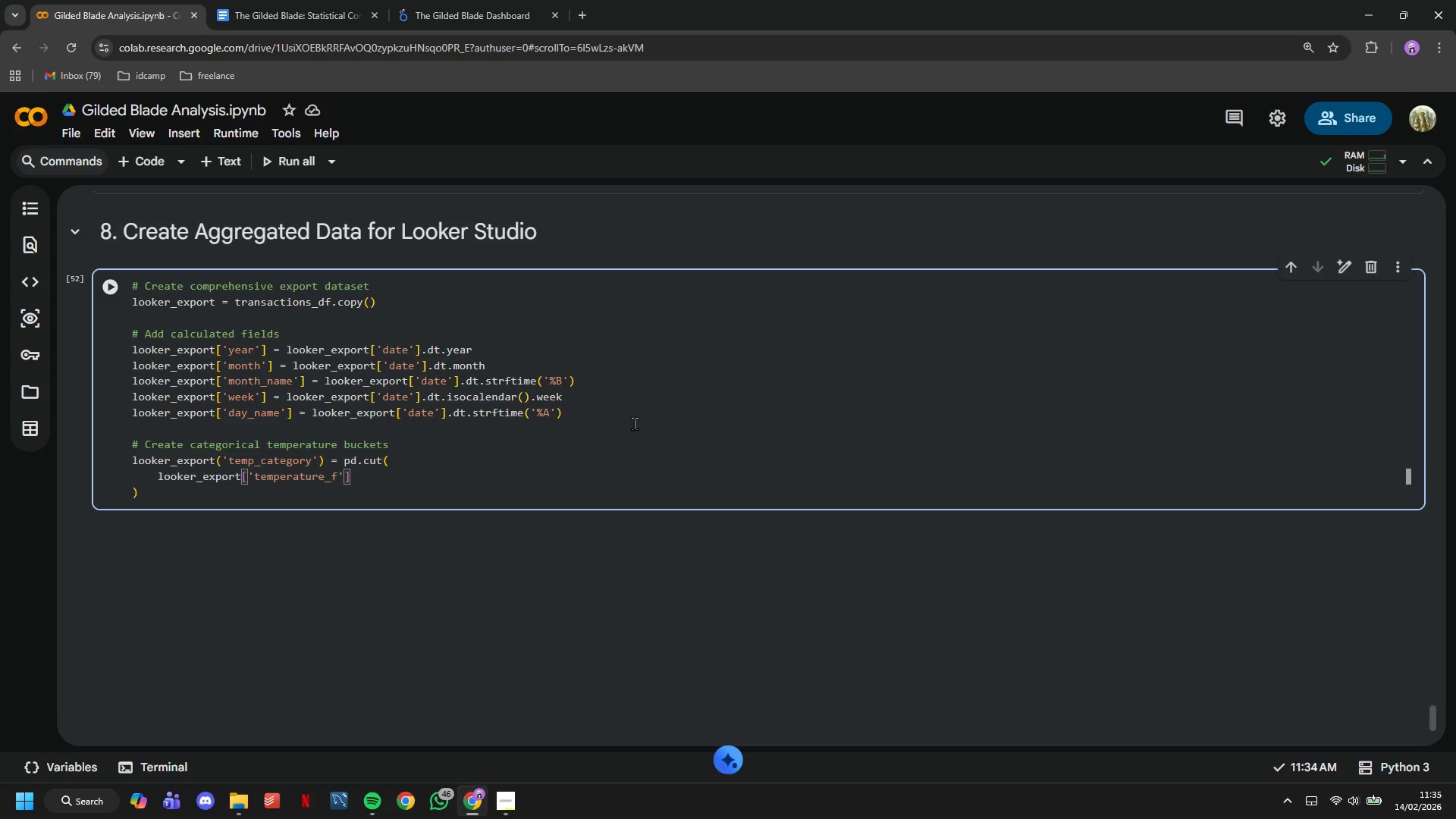 
key(Comma)
 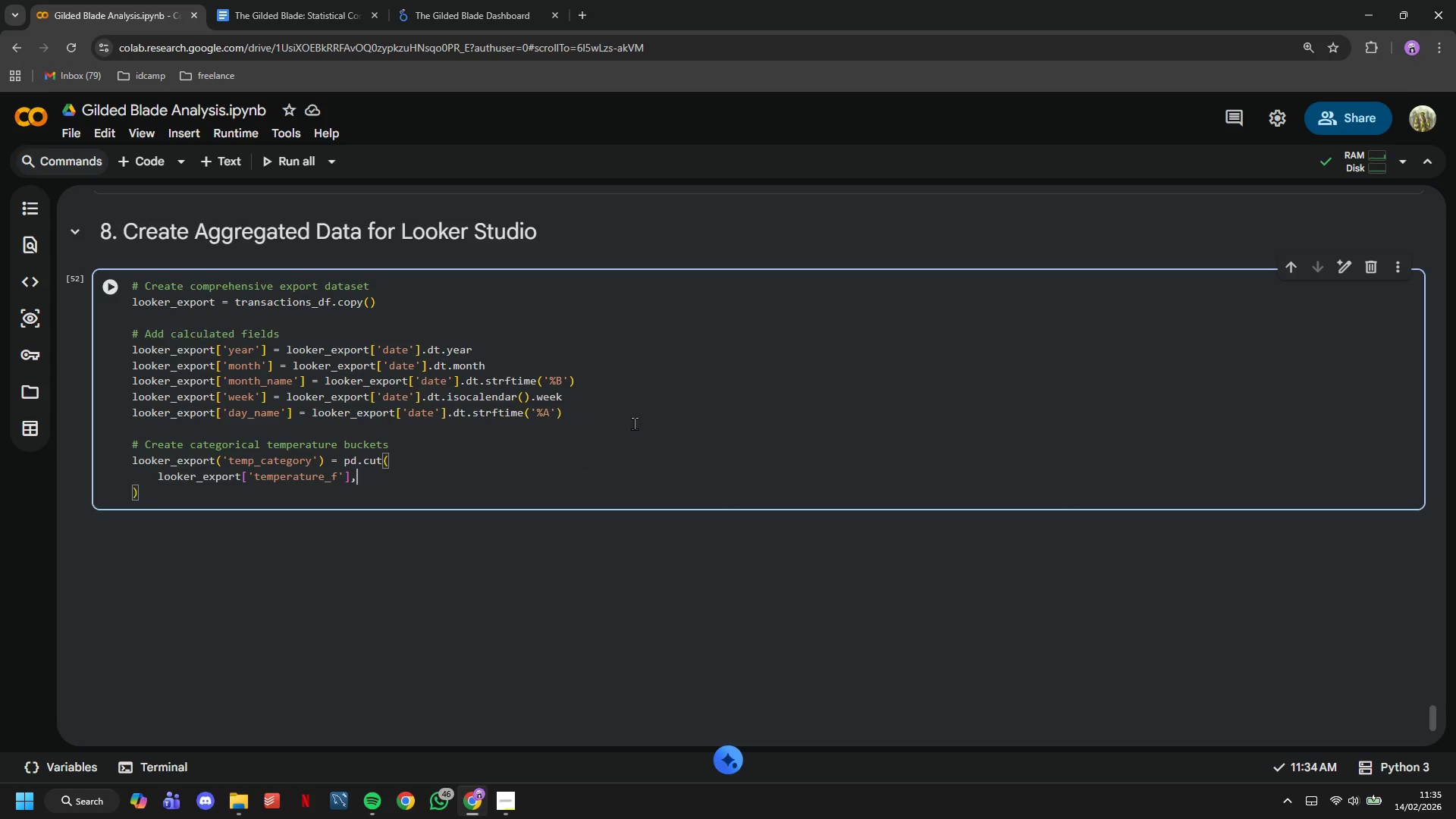 
key(Enter)
 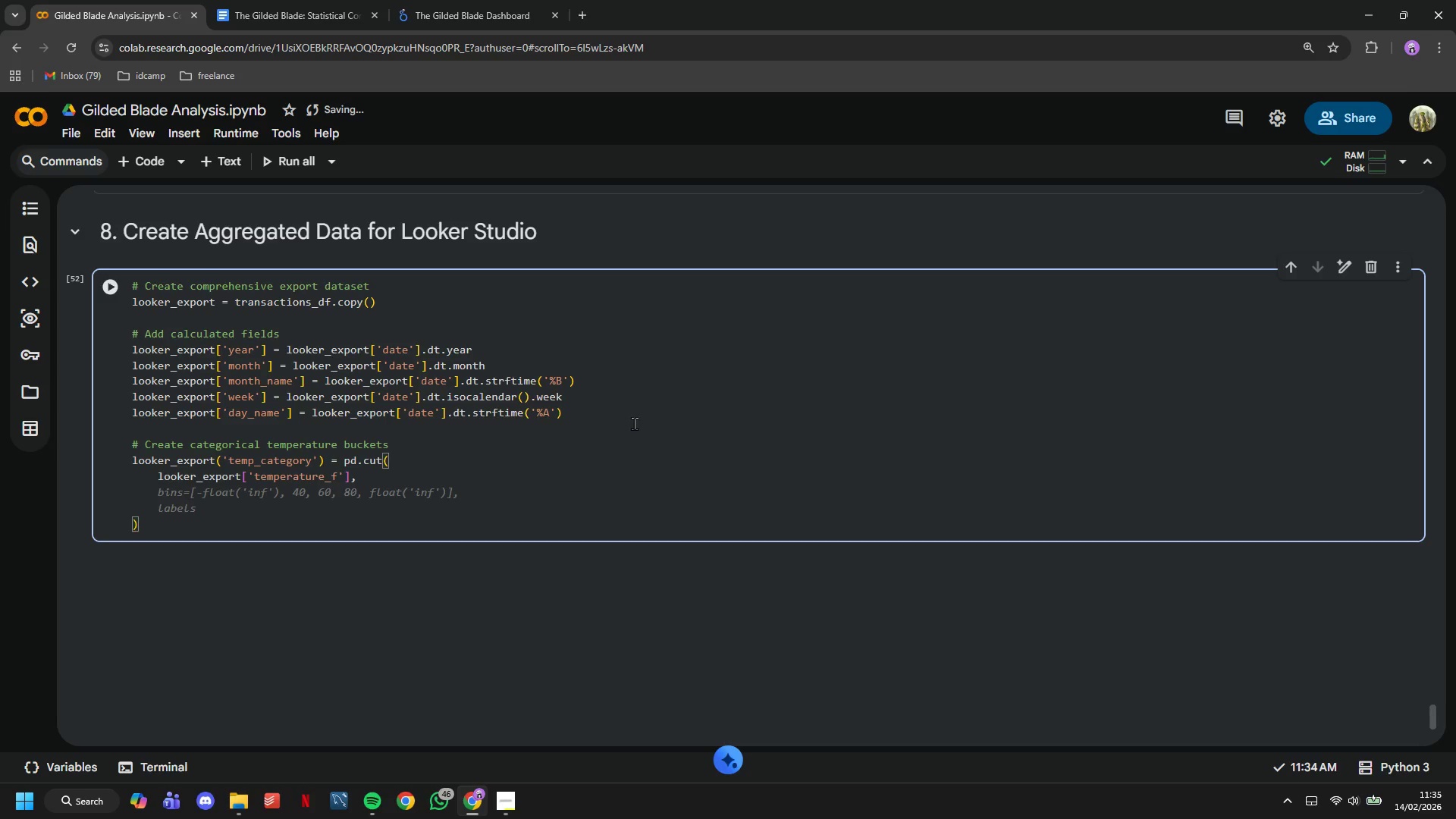 
type(bins = [-float('inf)
 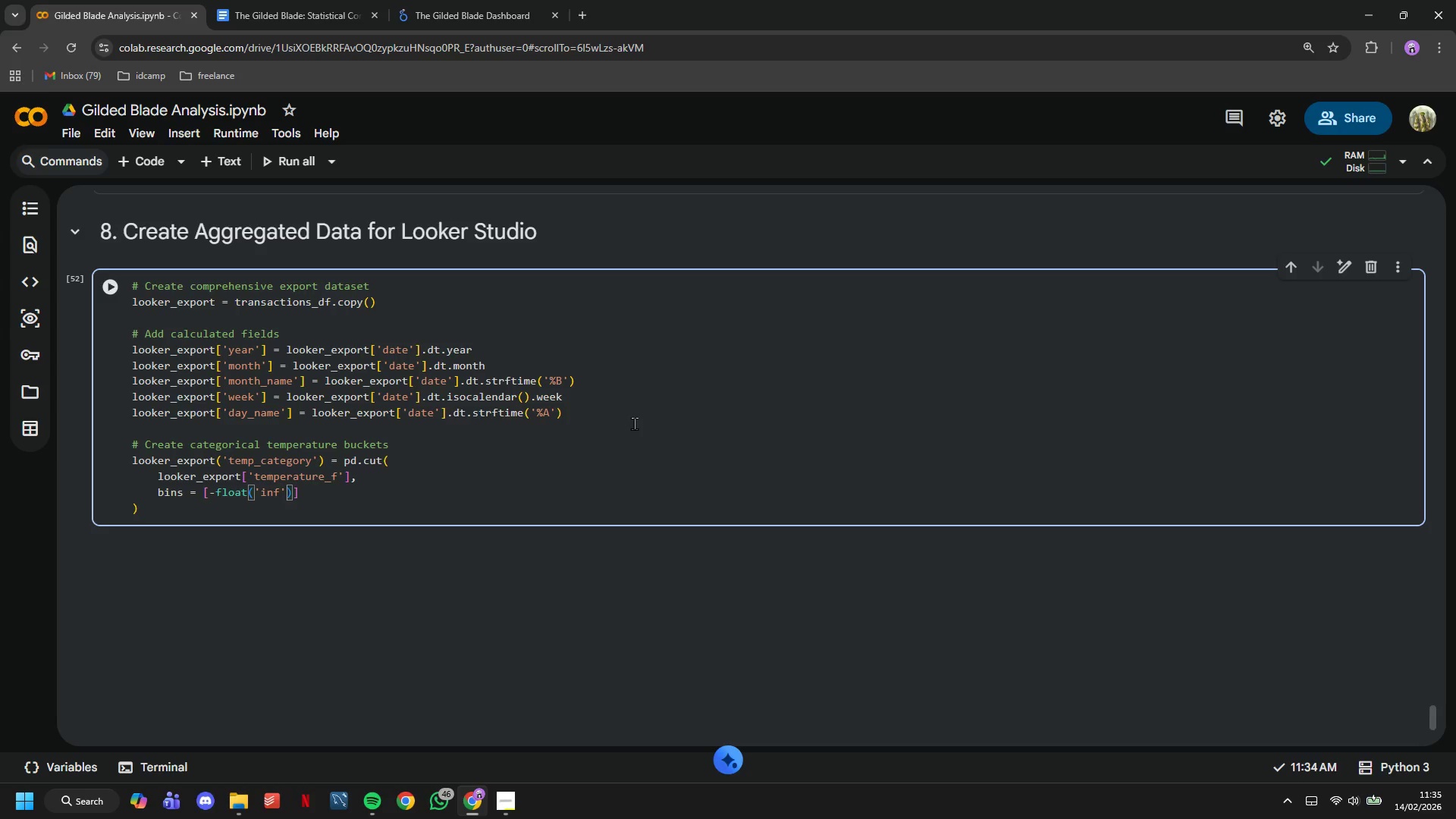 
key(ArrowRight)
 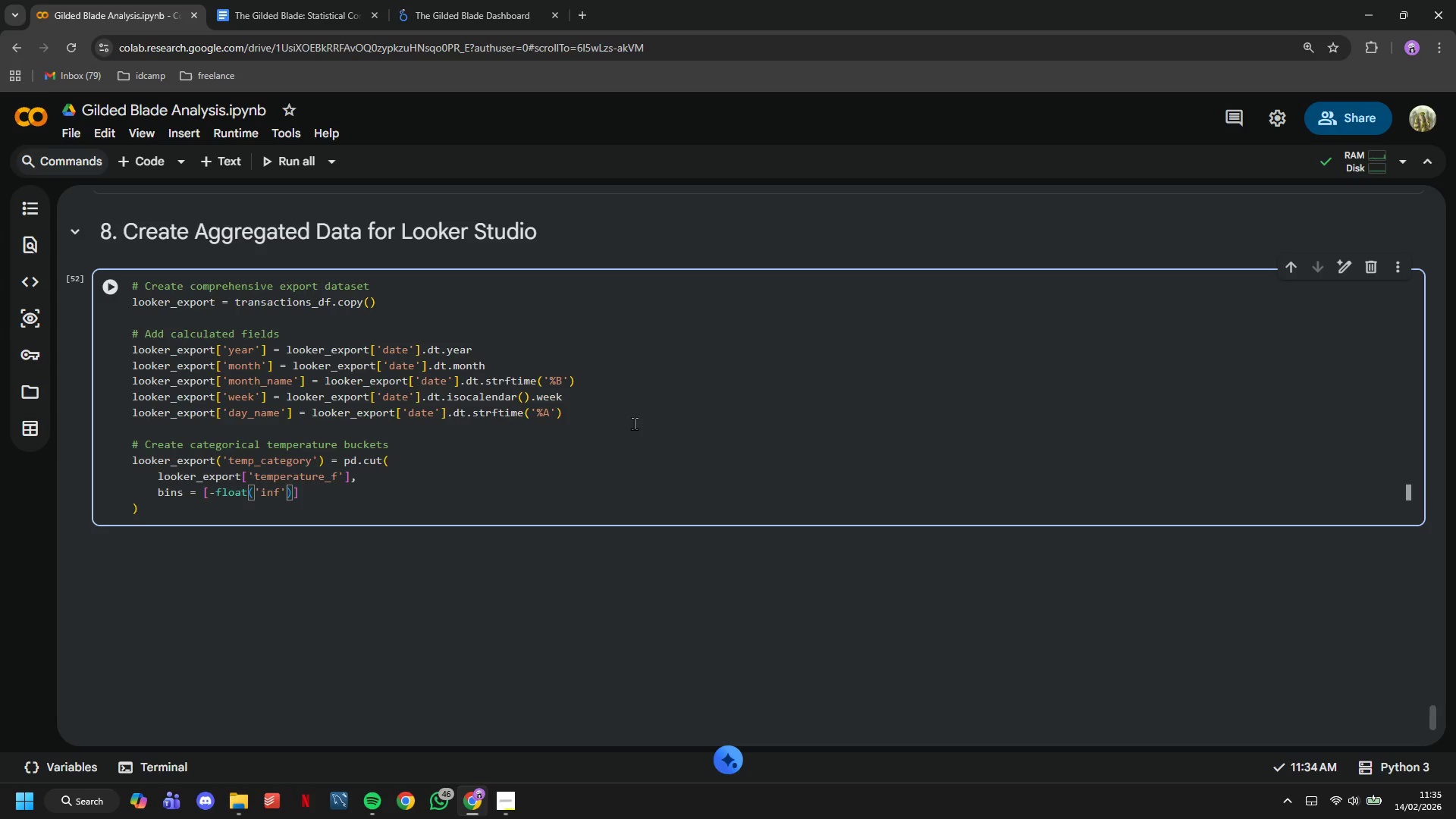 
key(ArrowRight)
 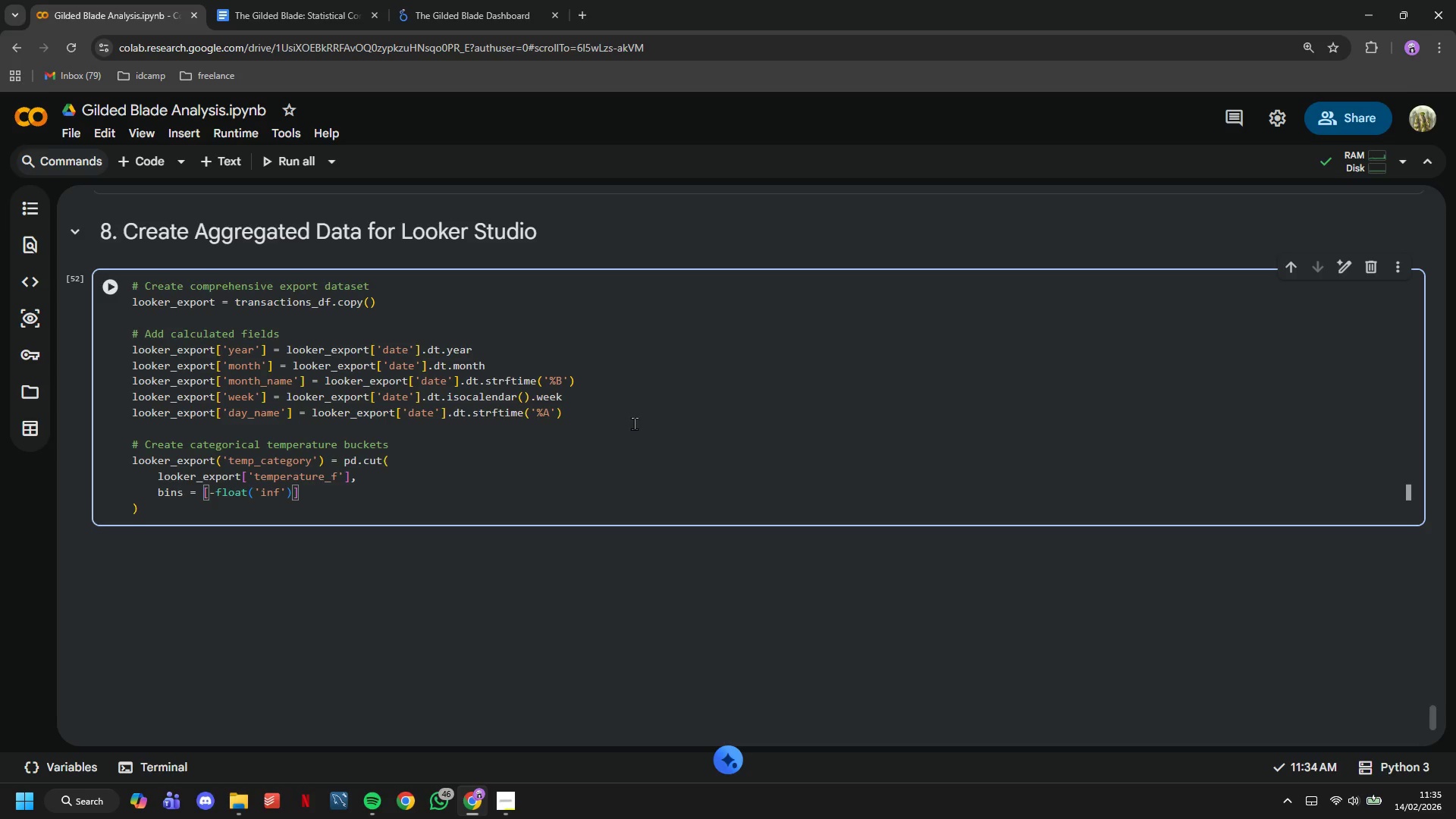 
type(, 40, 60, 80, float('inf)
 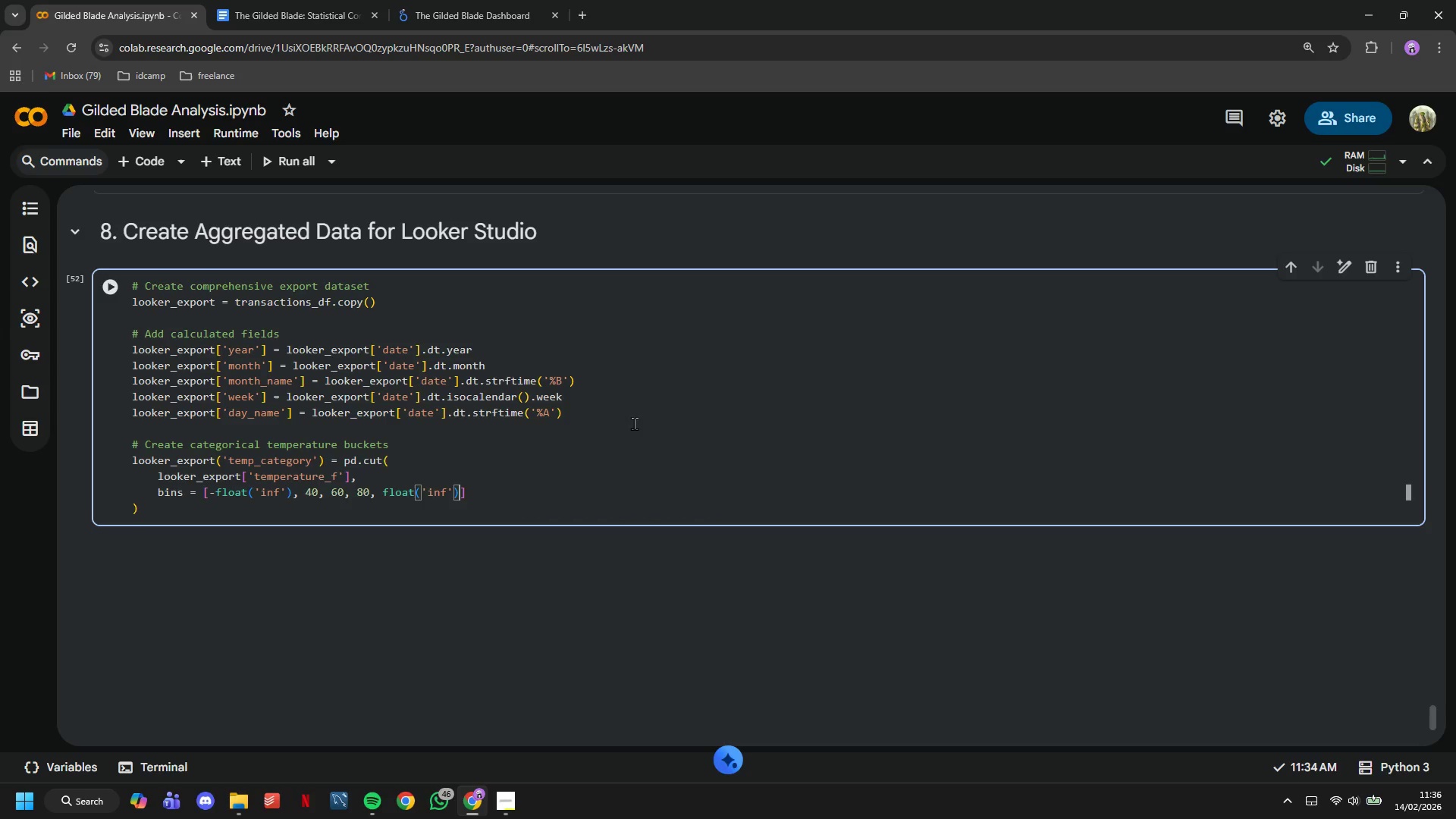 
 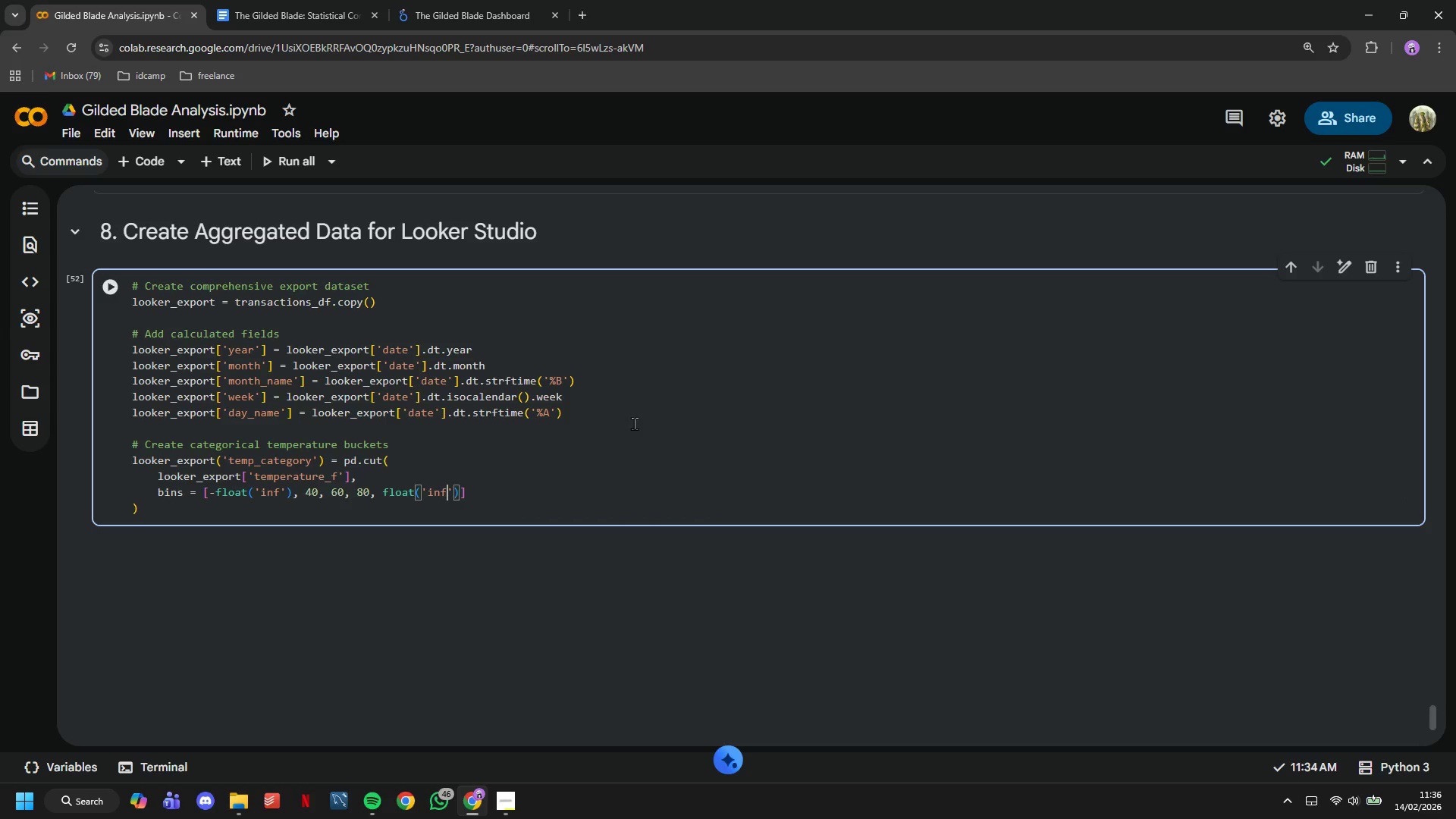 
key(ArrowRight)
 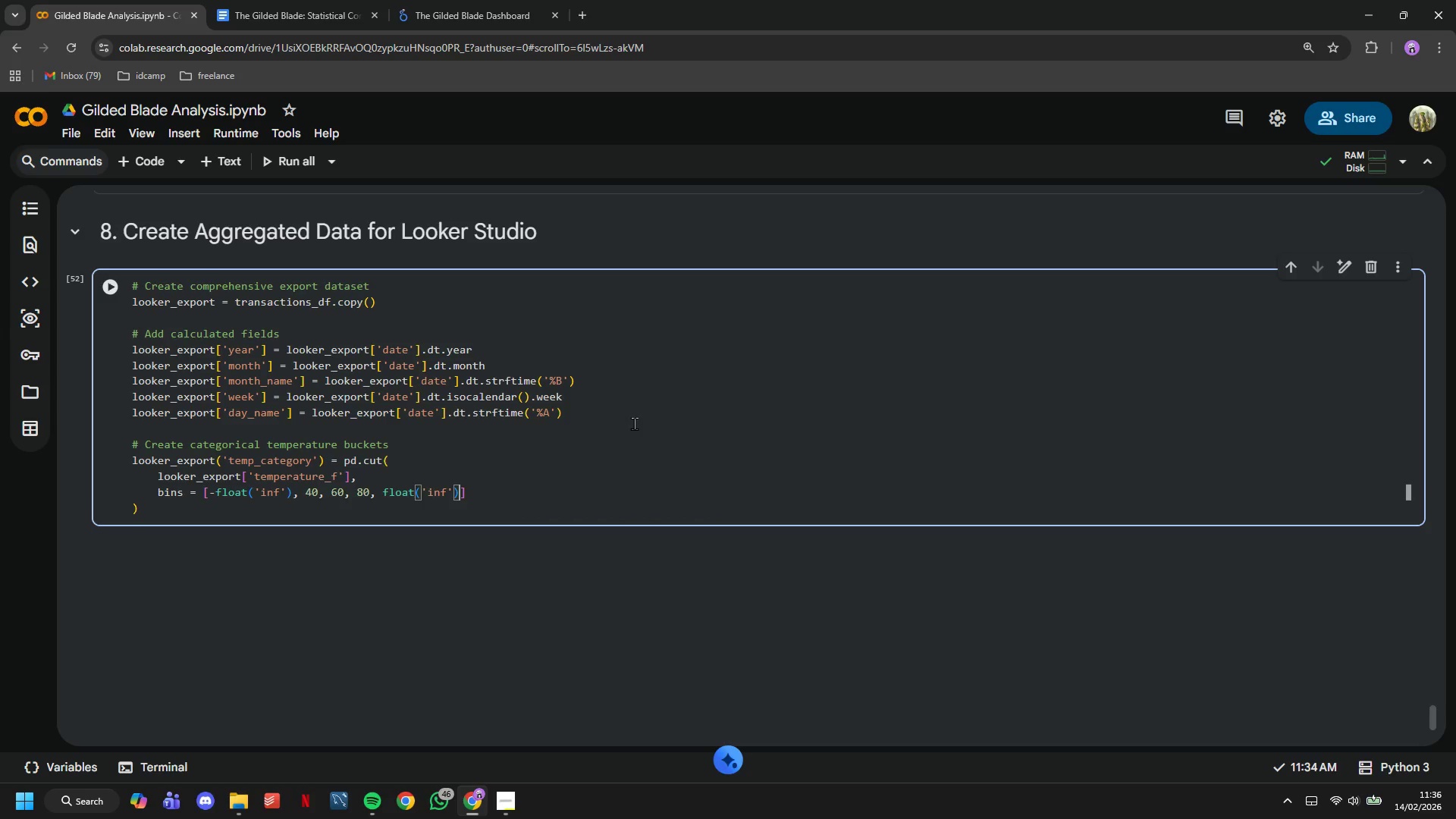 
key(ArrowRight)
 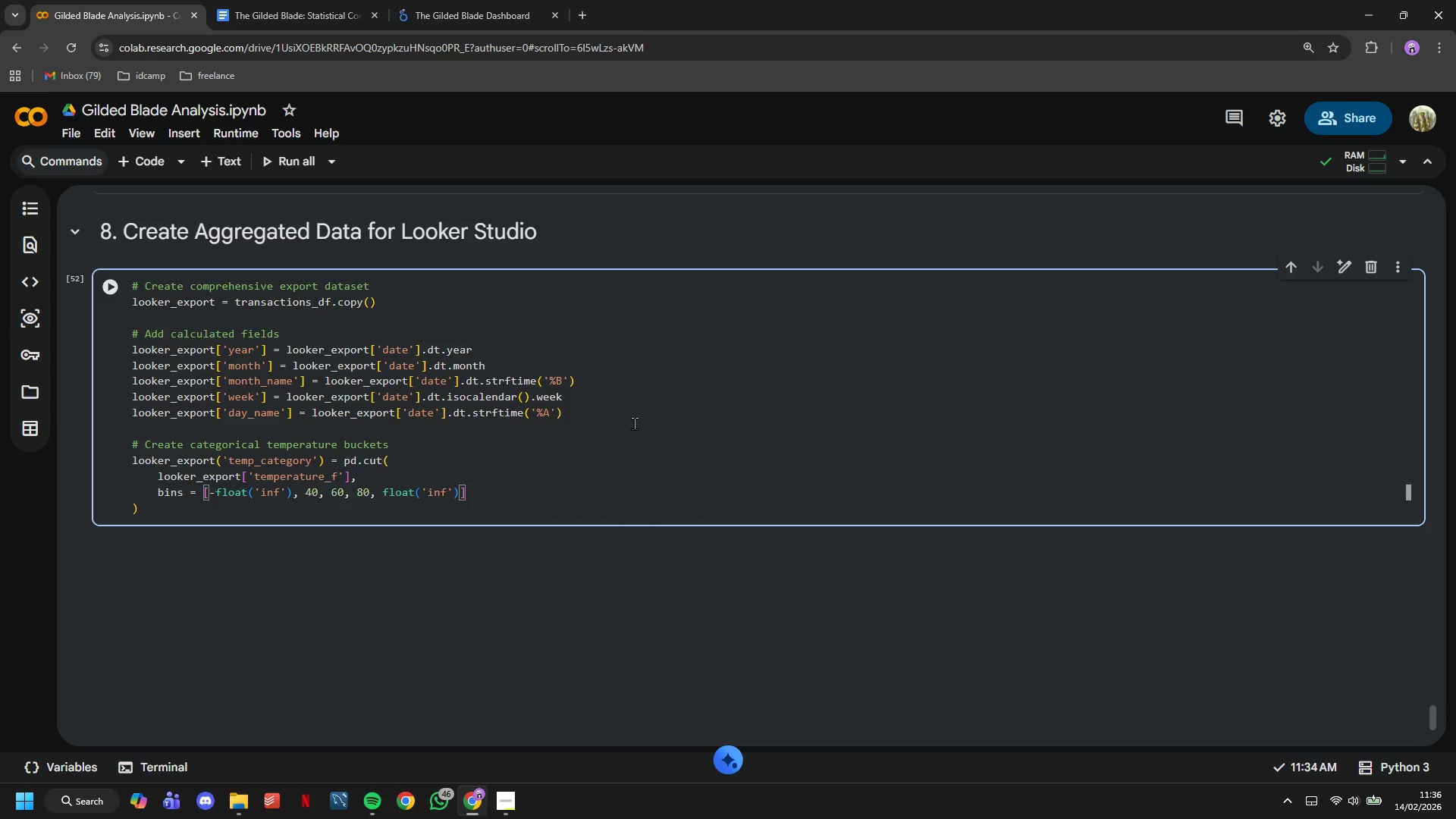 
key(ArrowRight)
 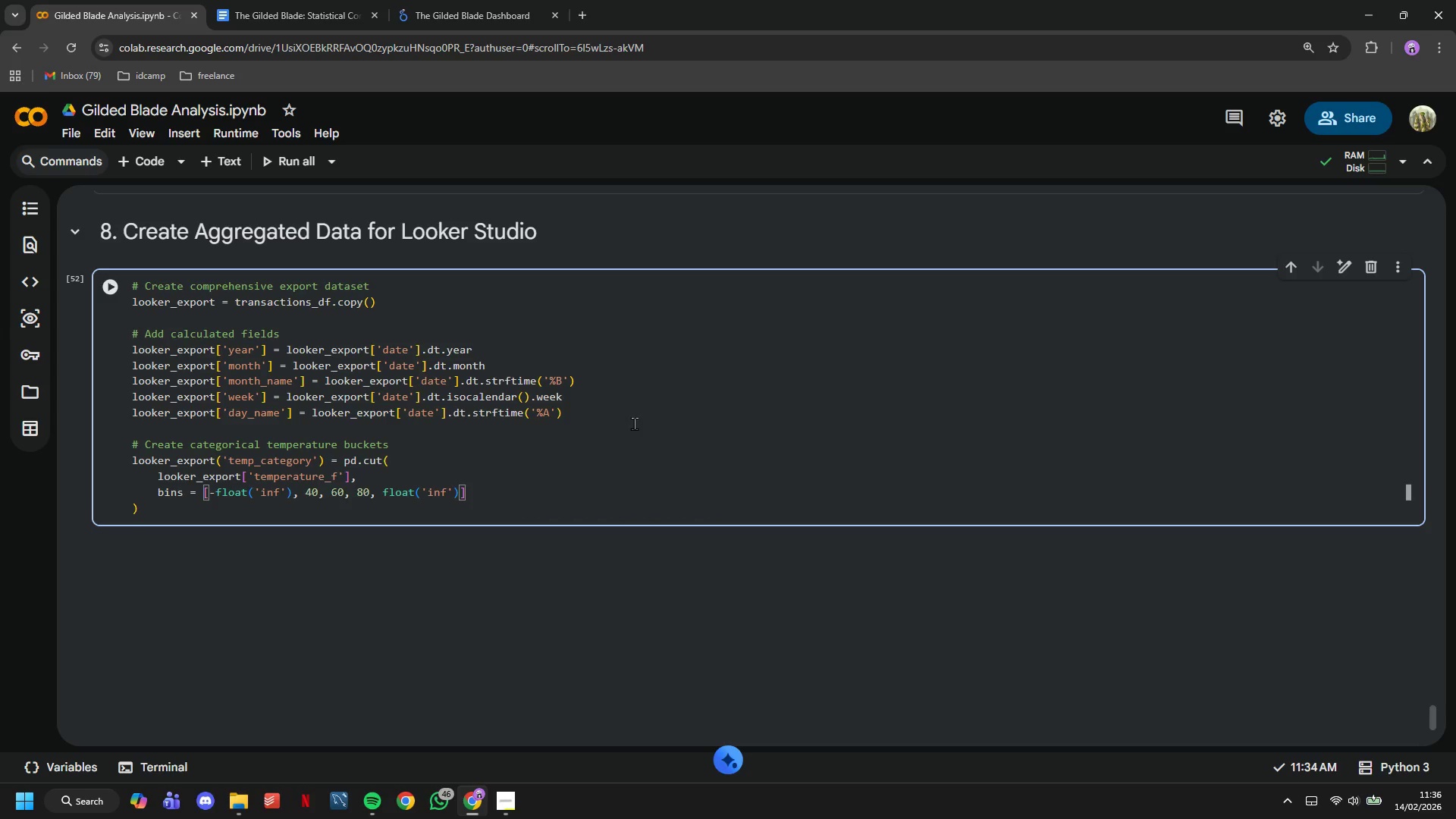 
key(Comma)
 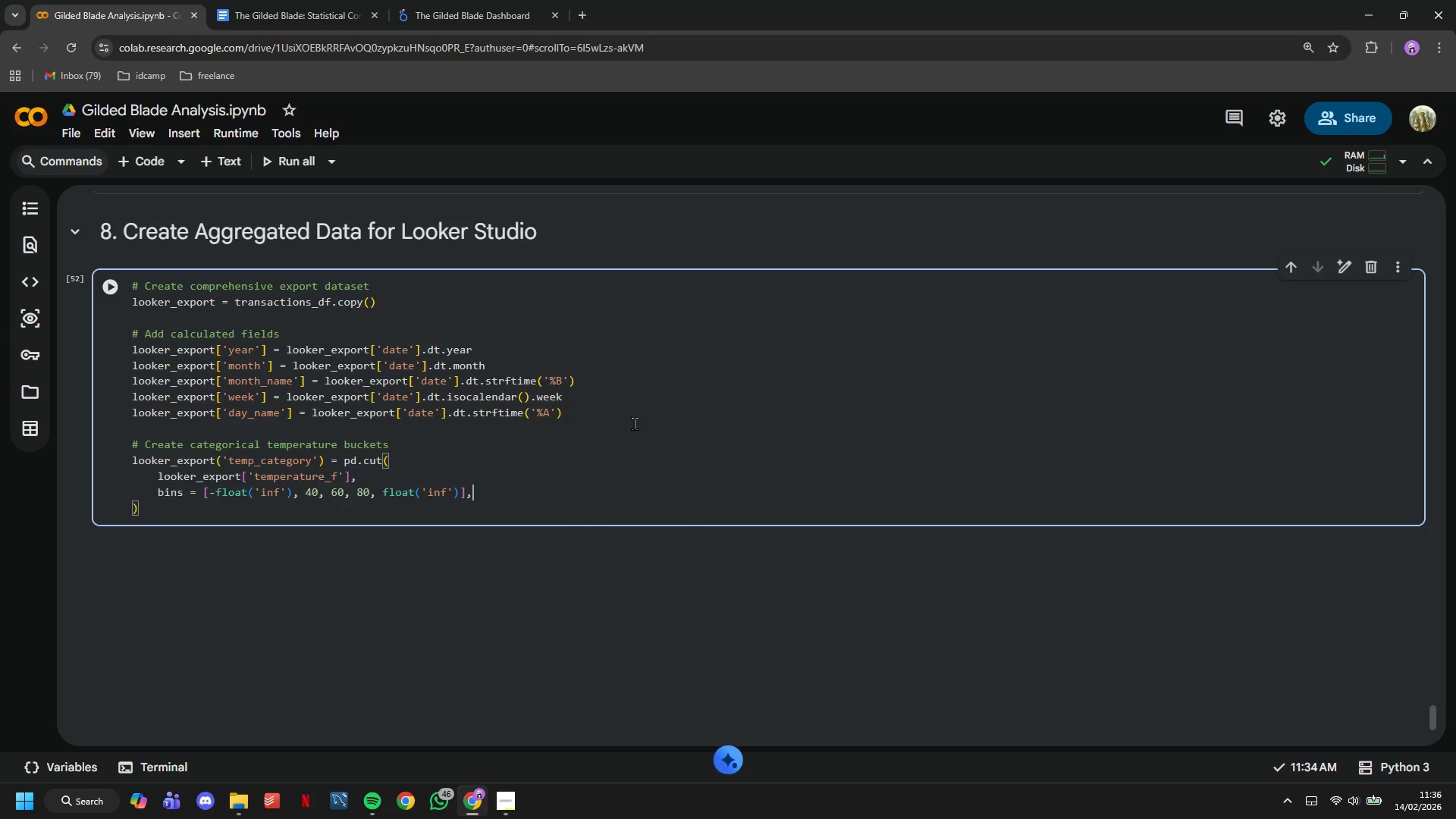 
key(Enter)
 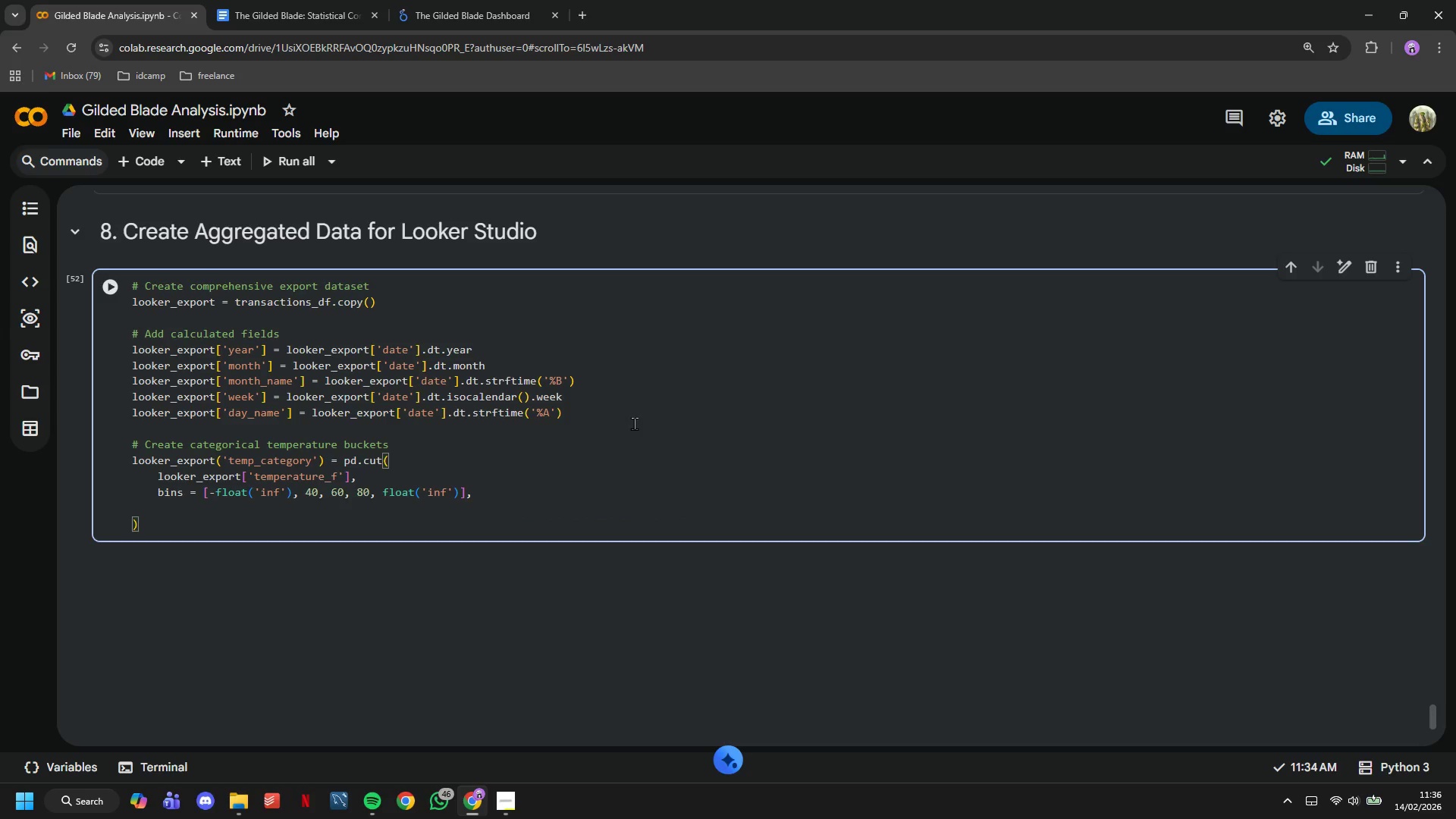 
type(labels=['Cold (<40F)
 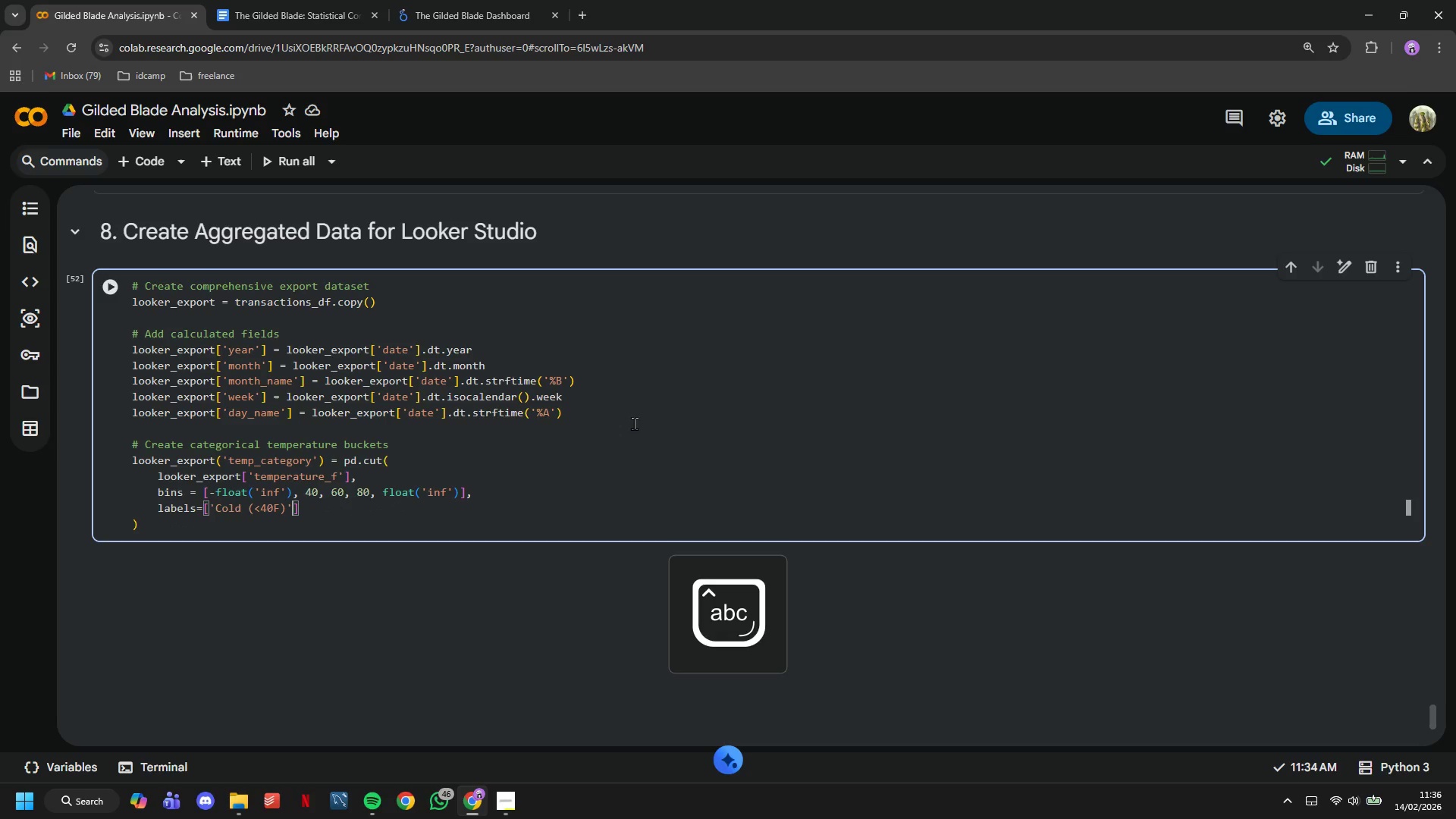 
 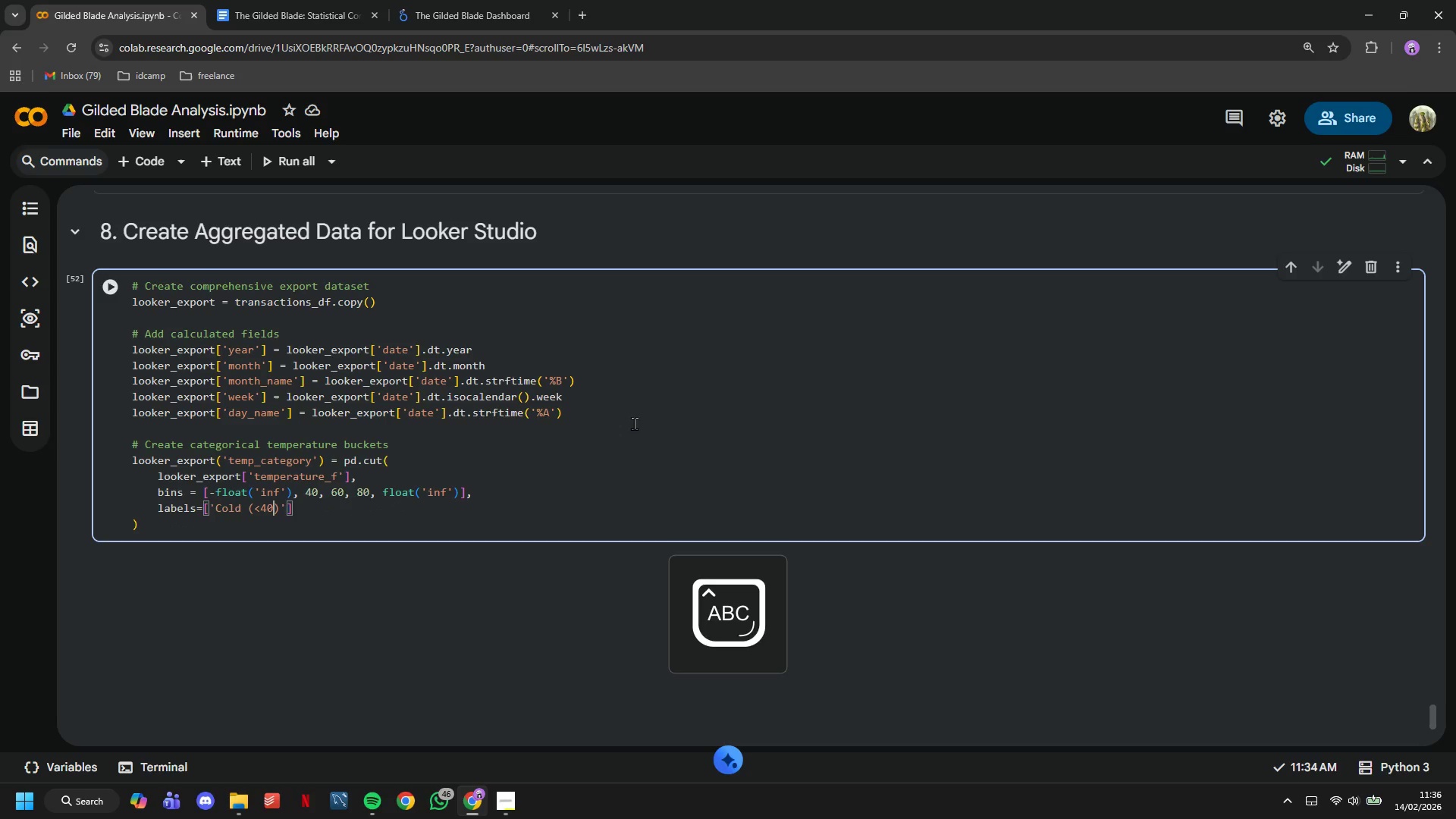 
key(ArrowRight)
 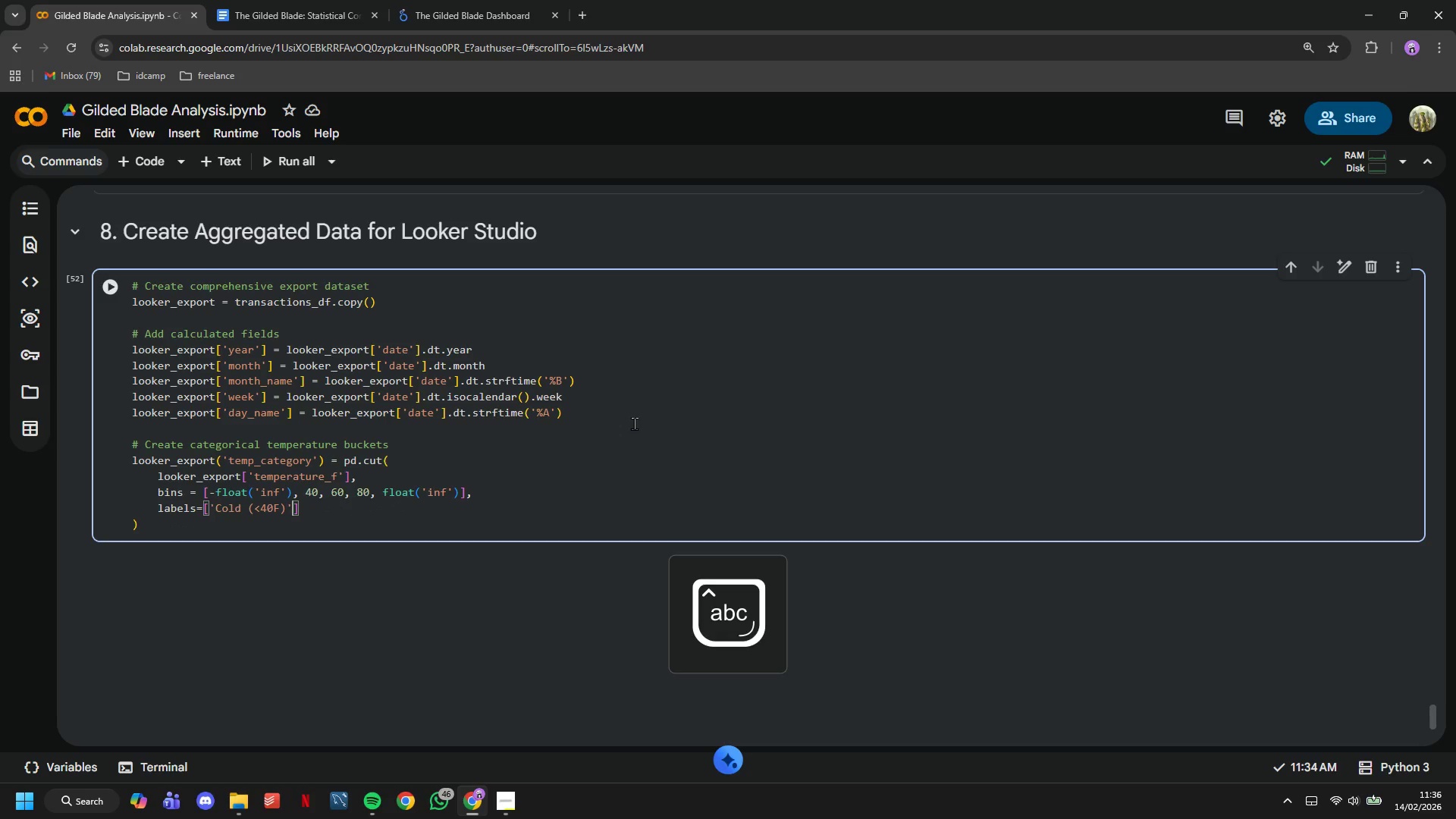 
key(ArrowRight)
 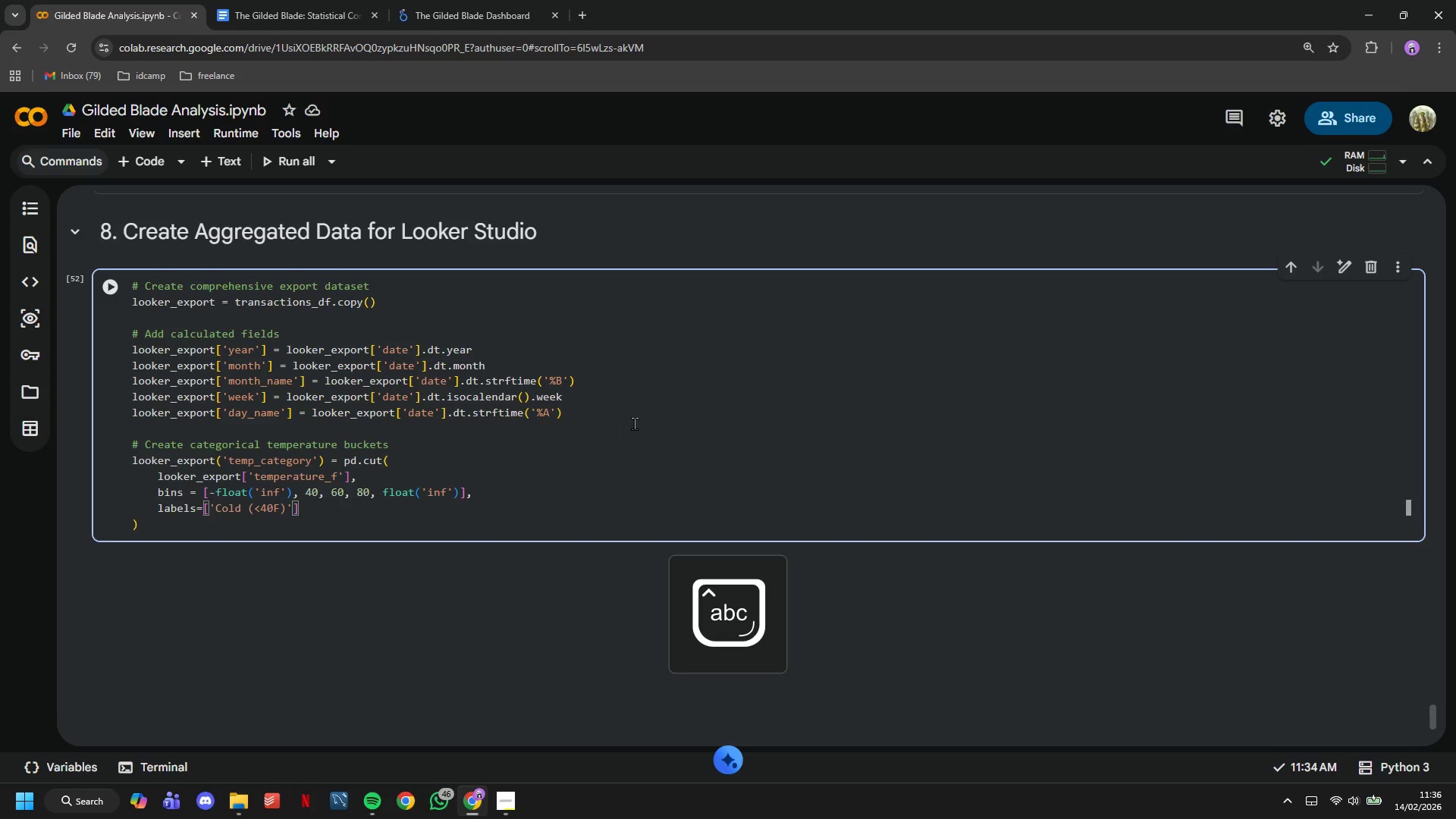 
key(Comma)
 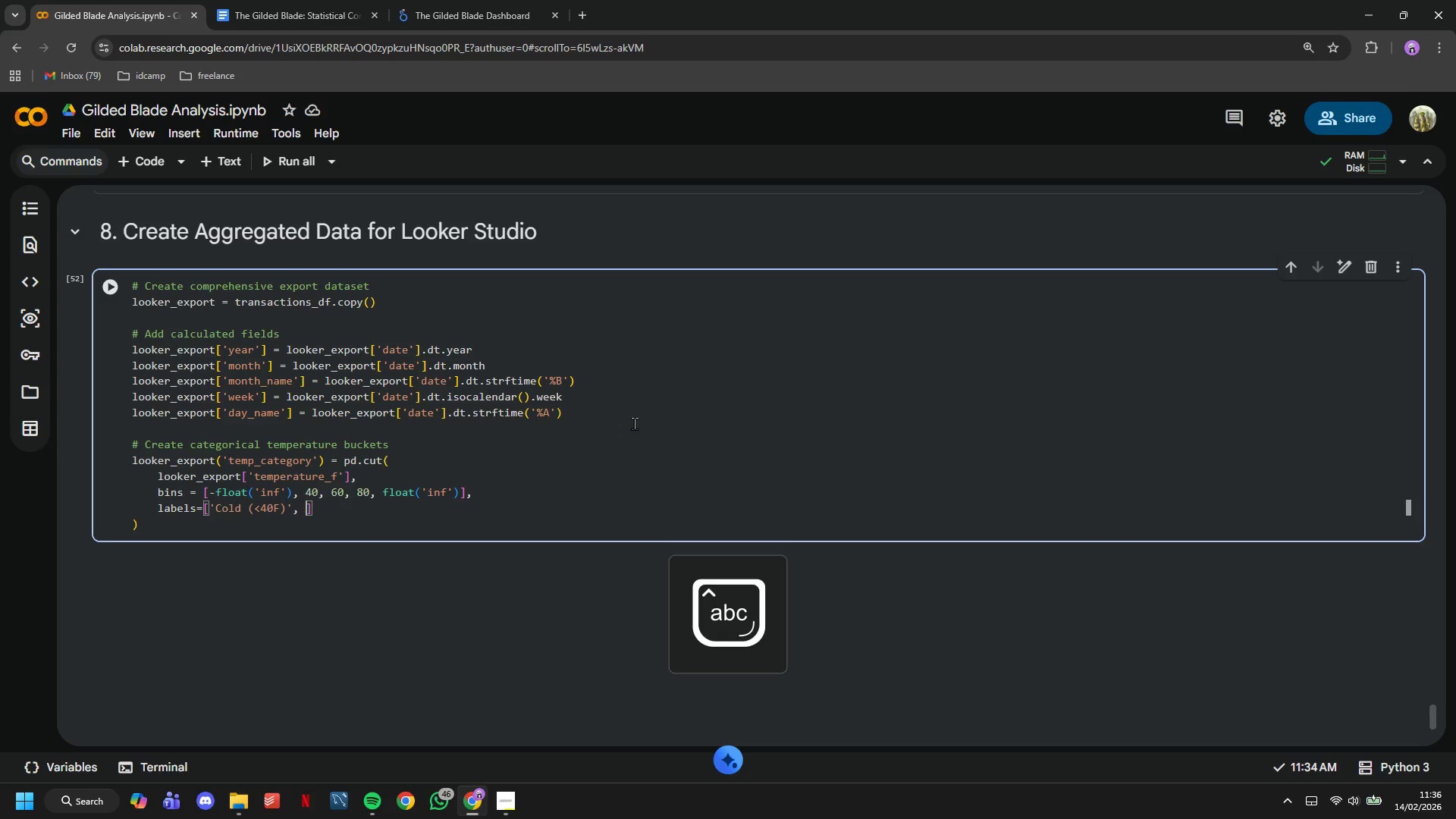 
key(Space)
 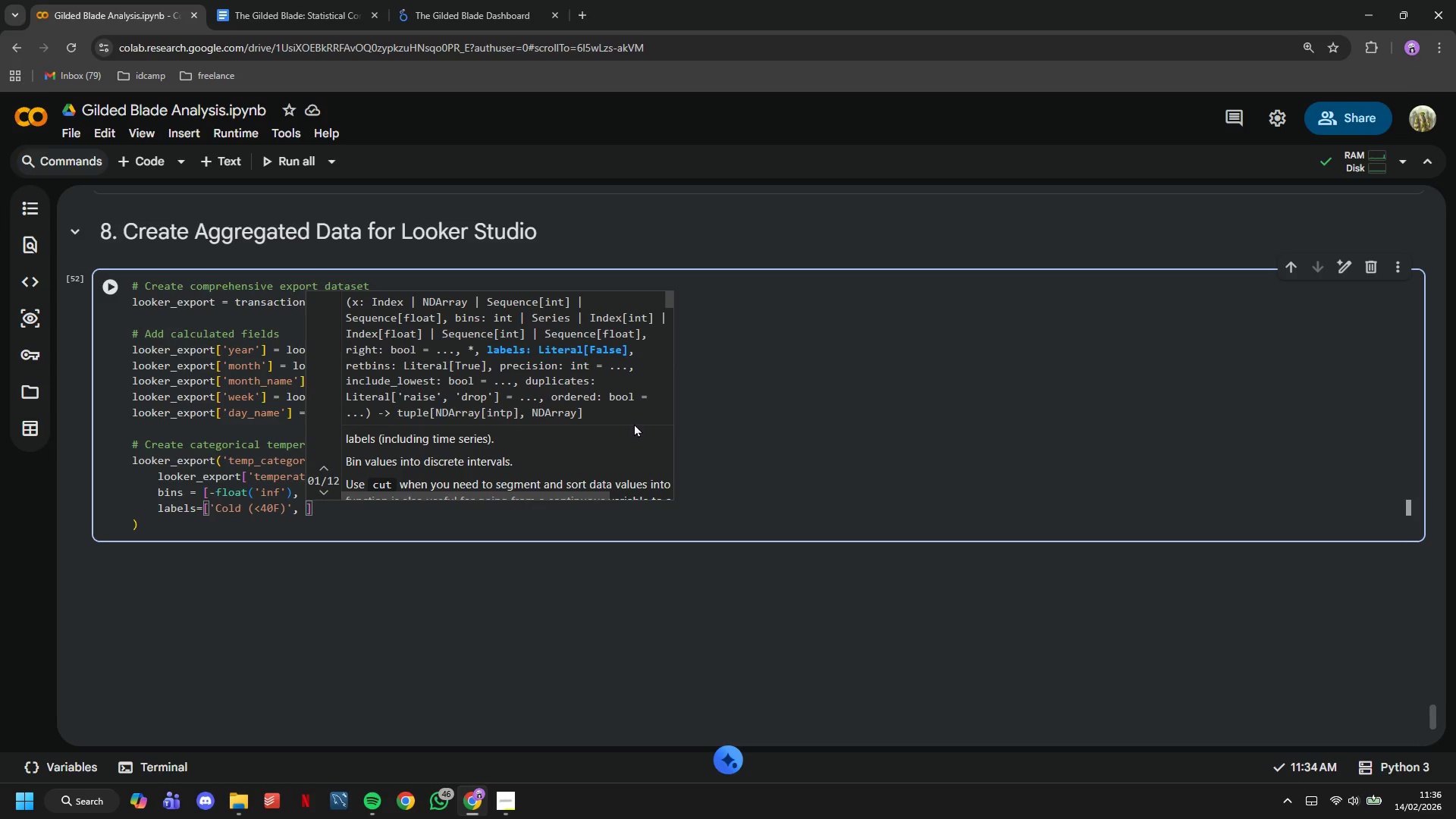 
wait(6.45)
 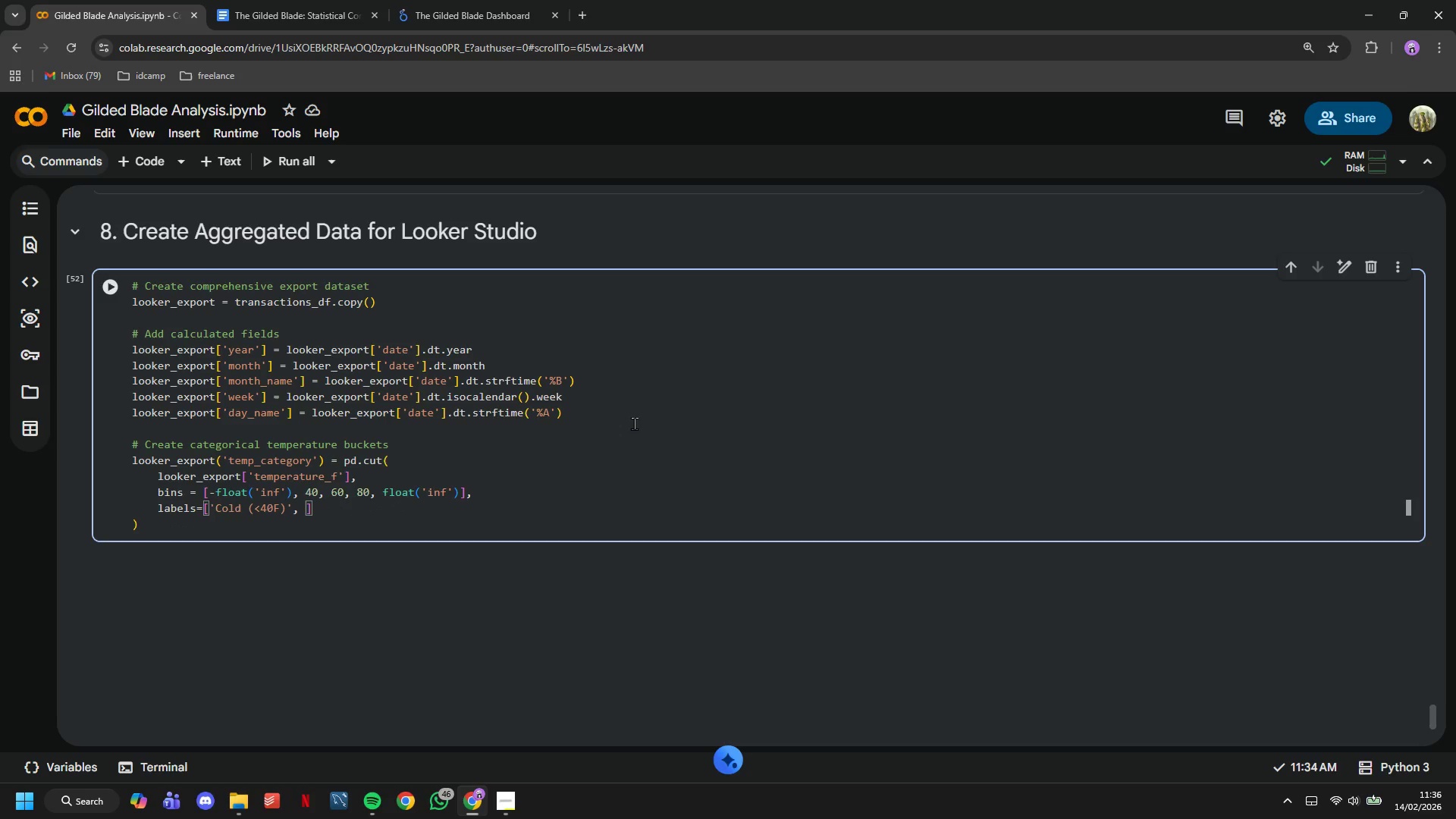 
type('Cool (40-60F)
 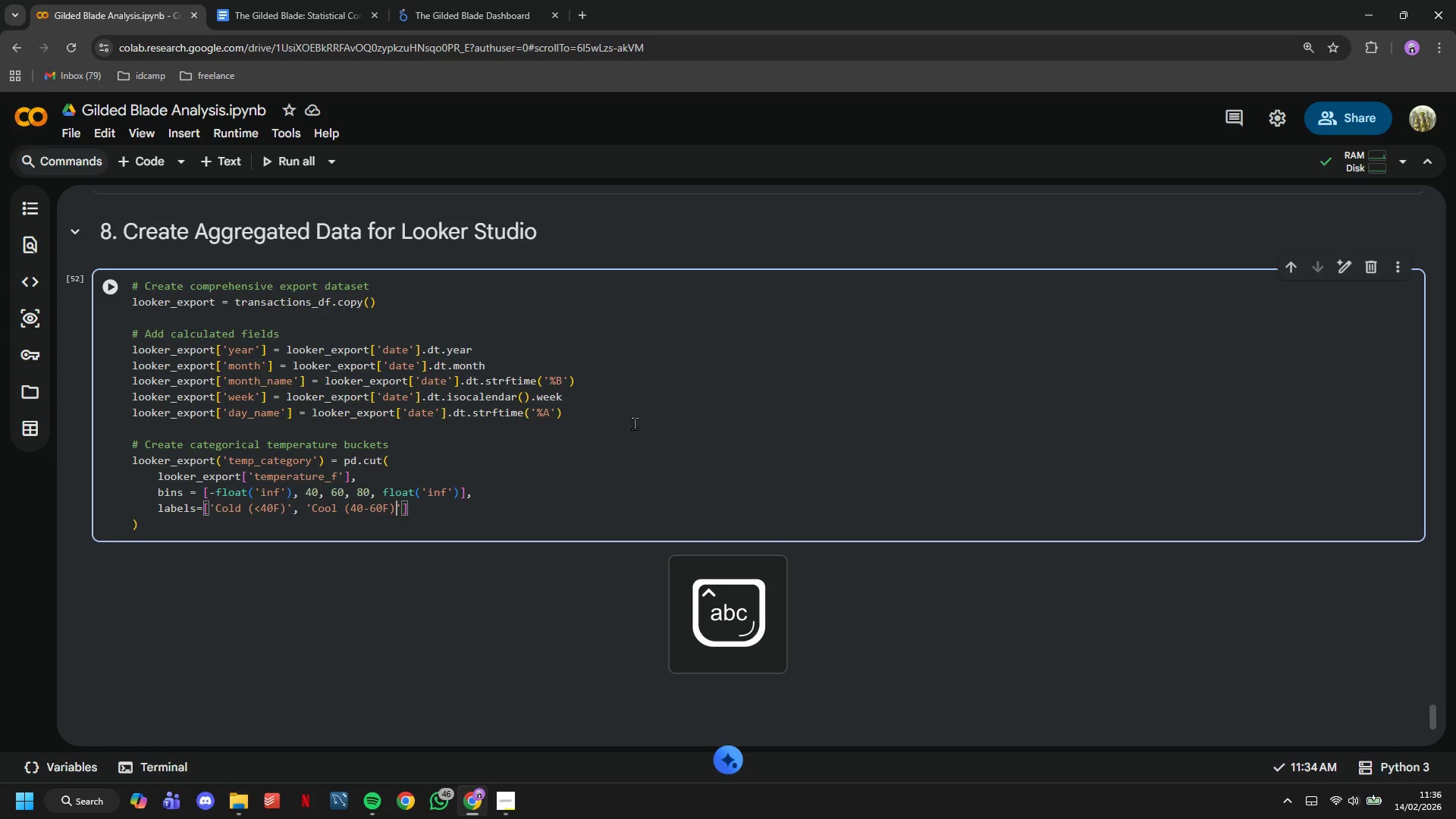 
 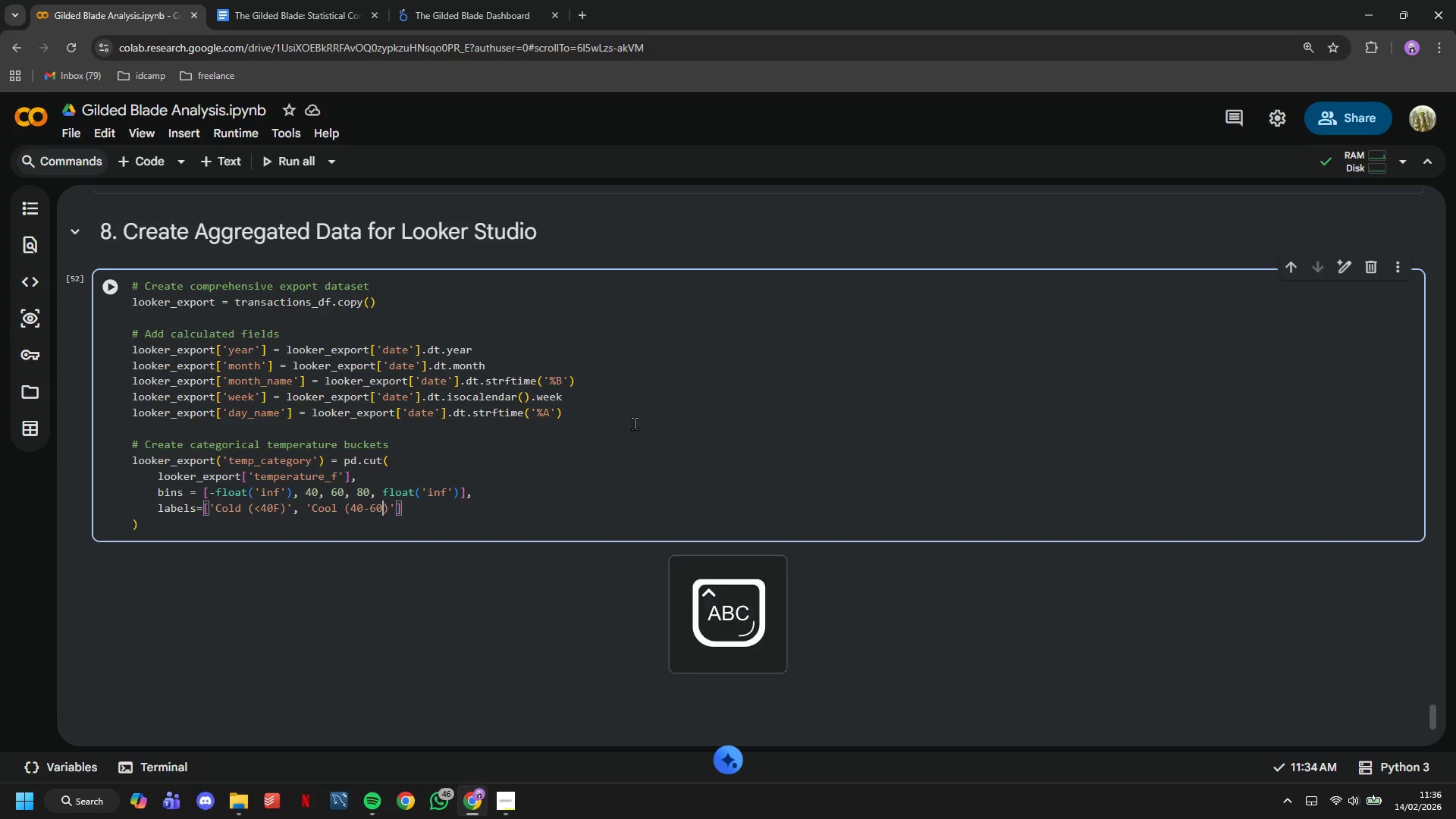 
key(ArrowRight)
 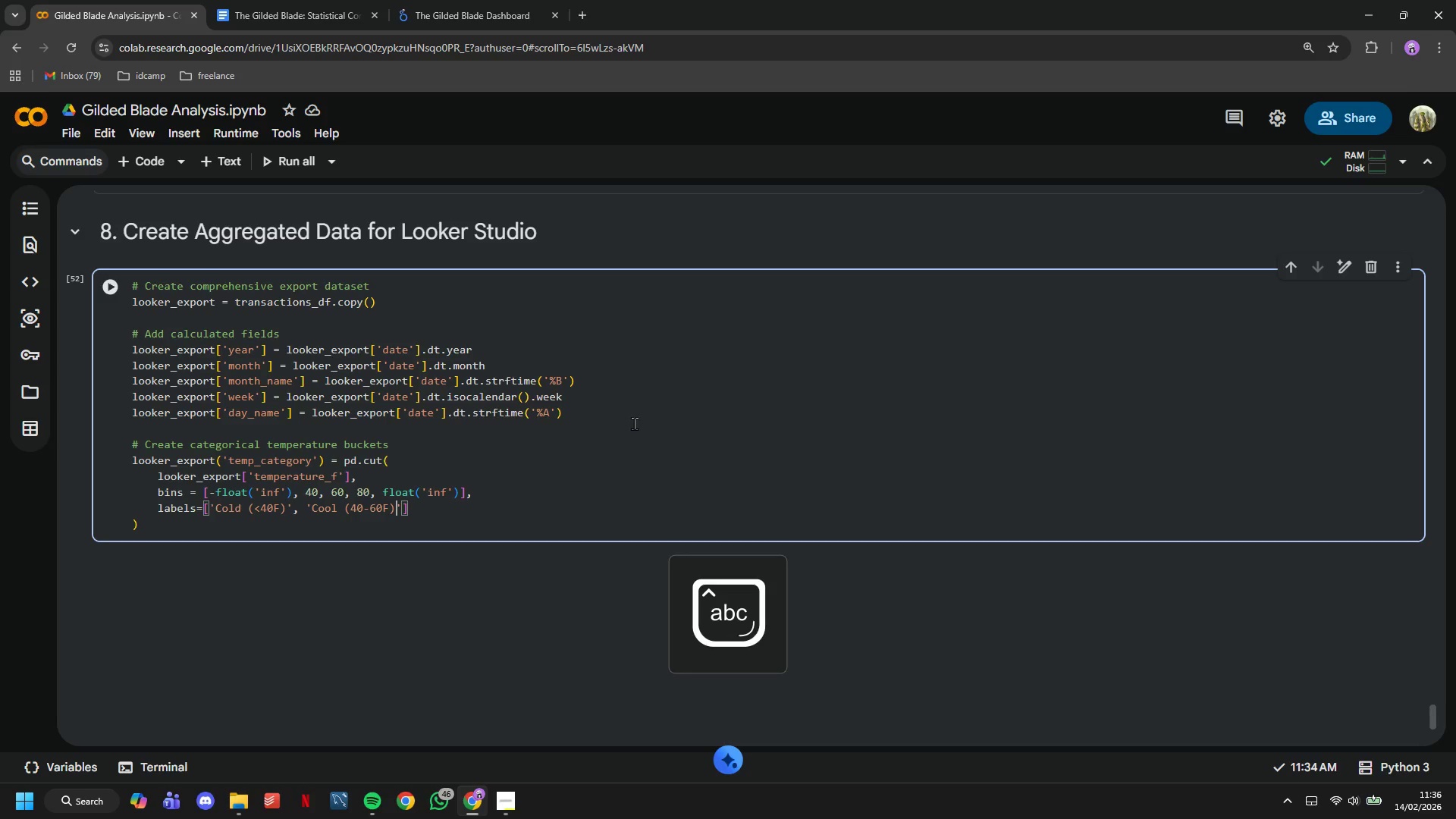 
key(ArrowRight)
 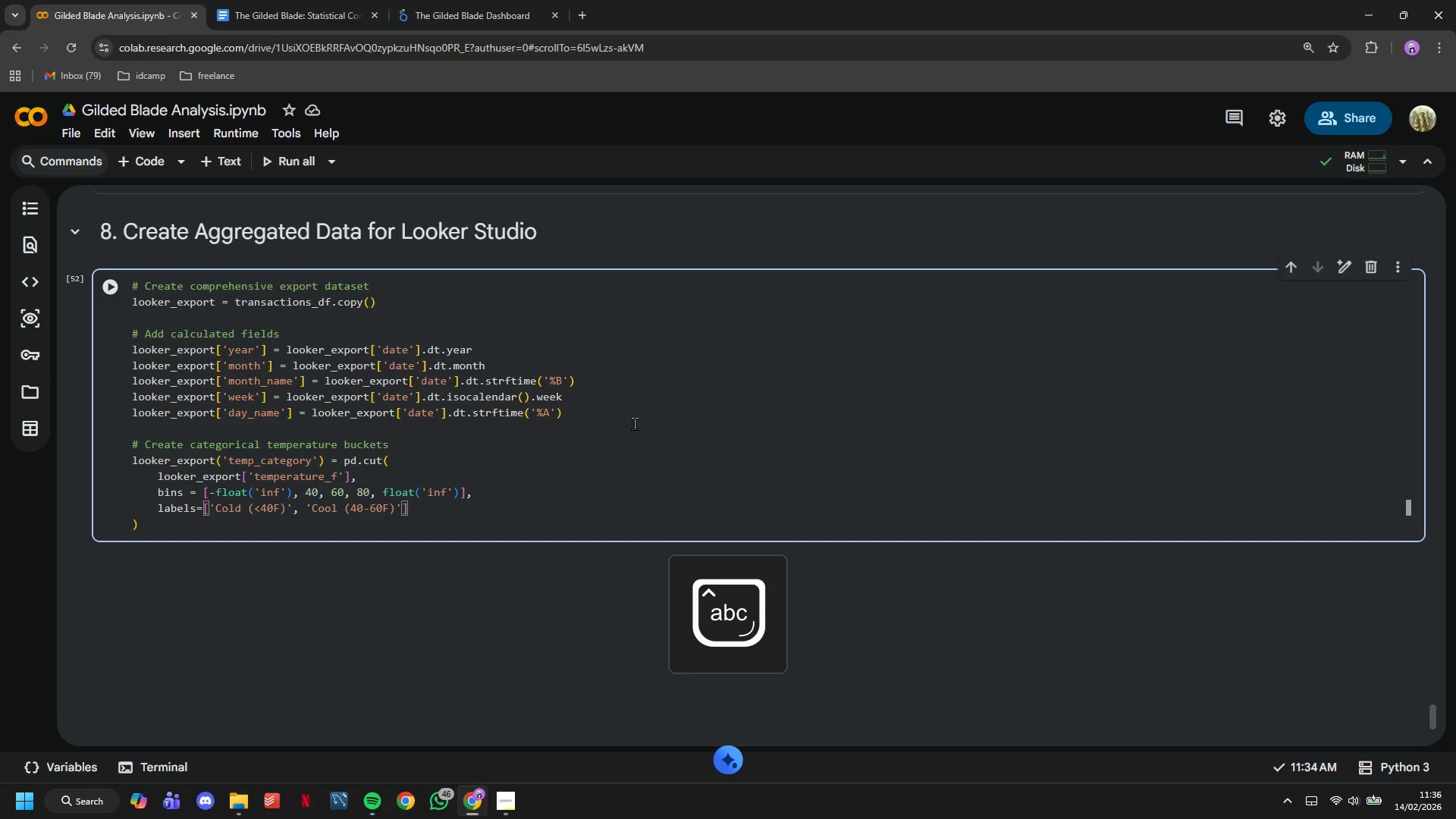 
type(, 'Warm (60-80F)
 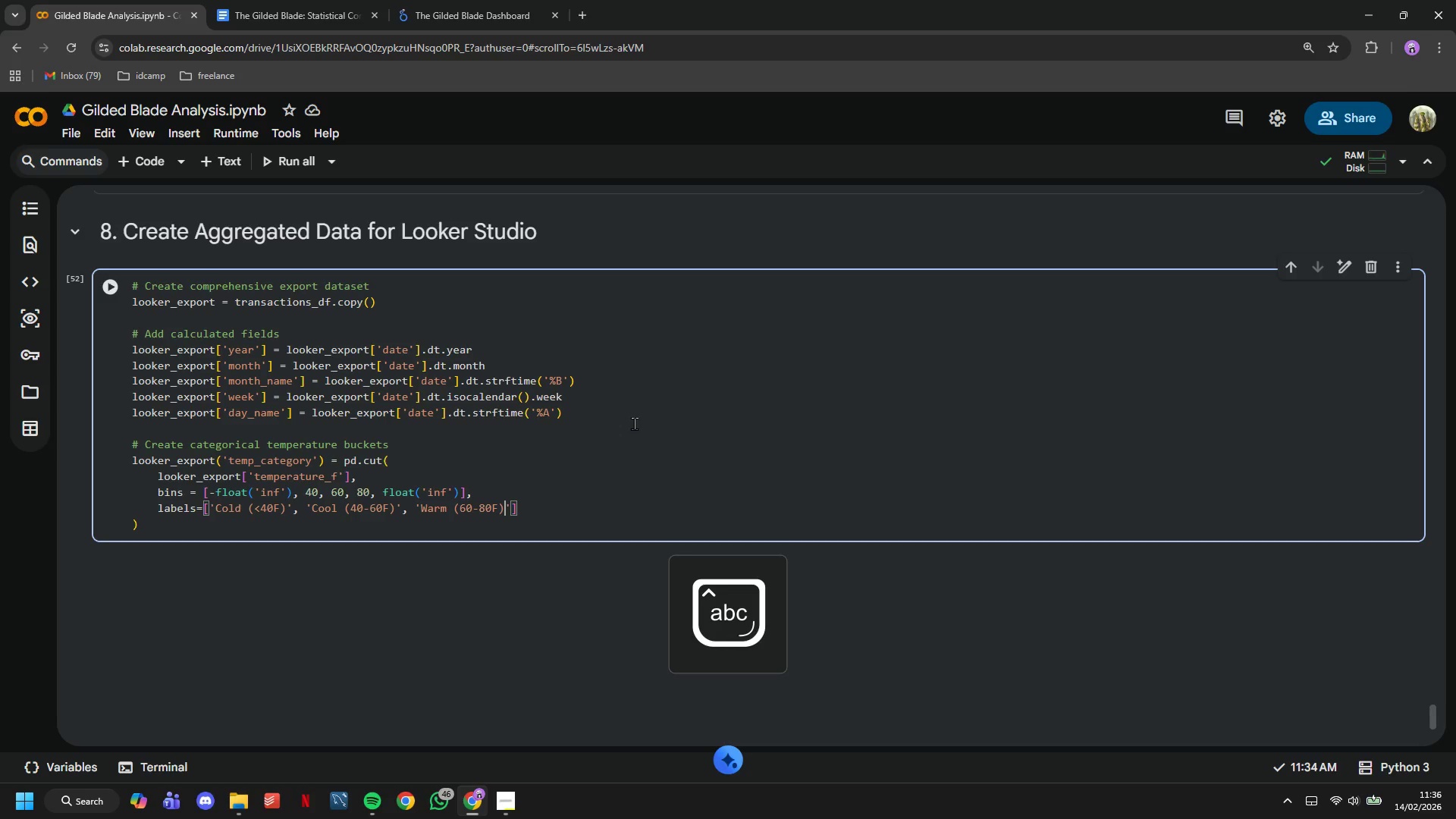 
 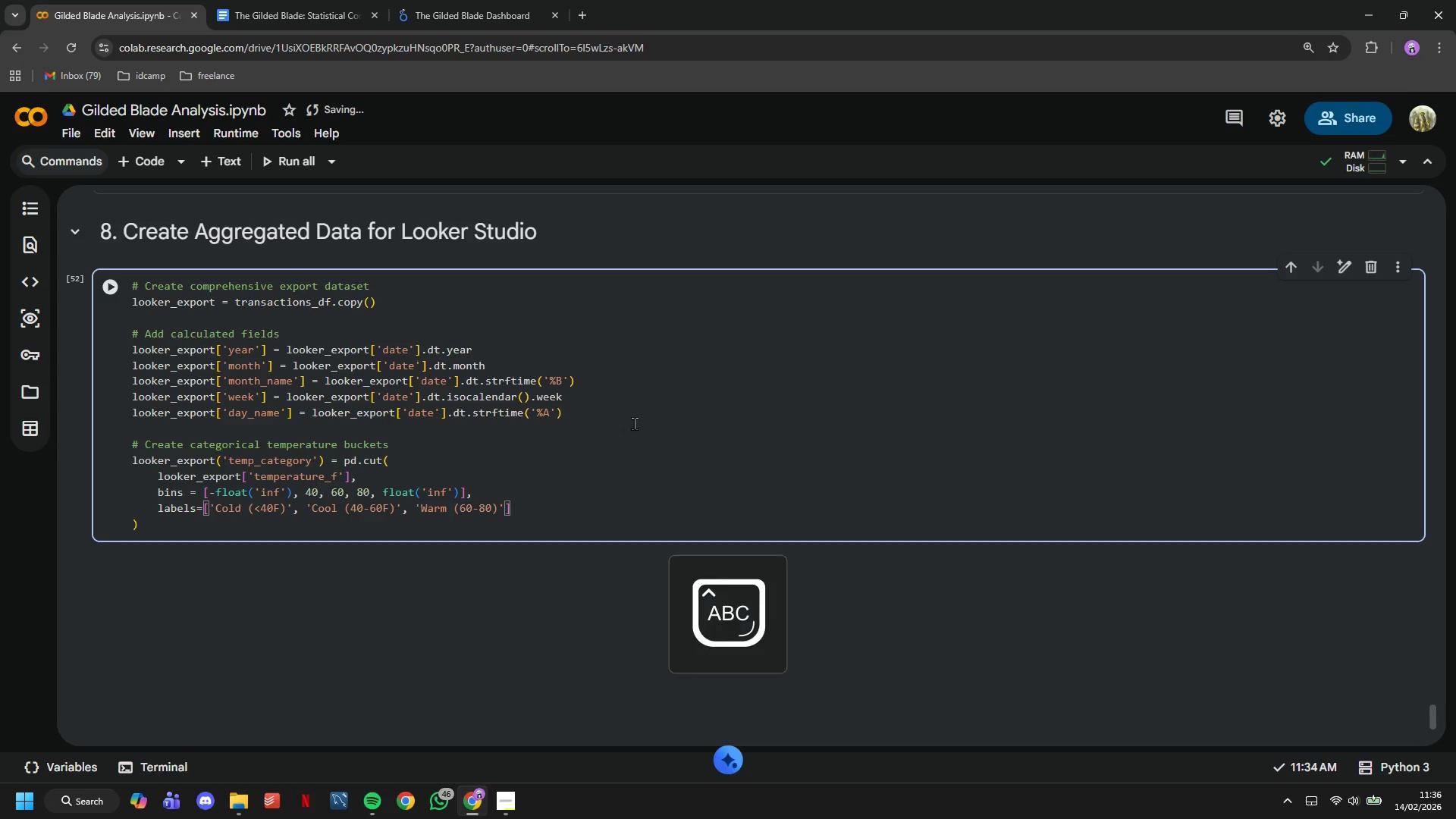 
key(ArrowRight)
 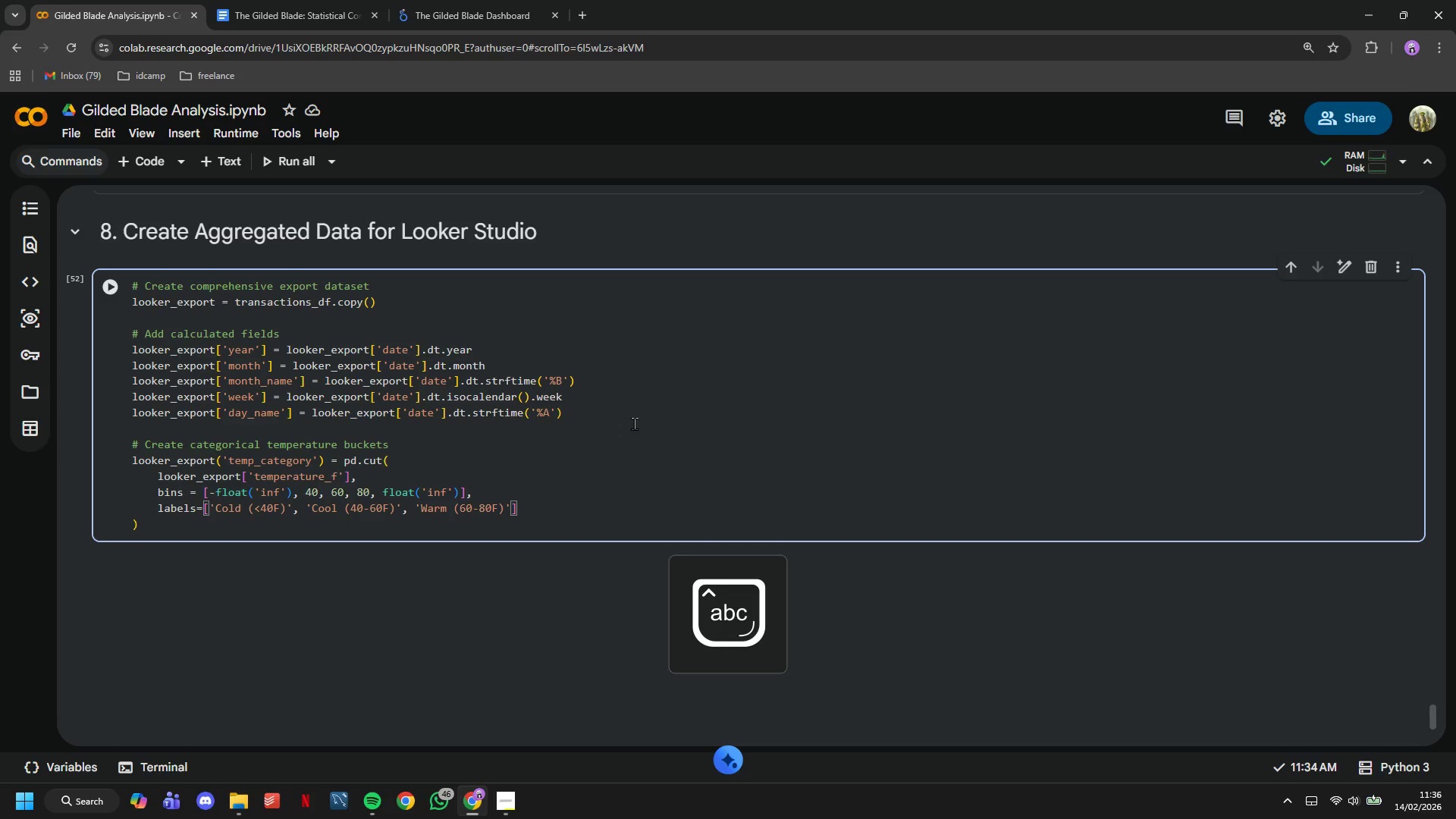 
key(ArrowRight)
 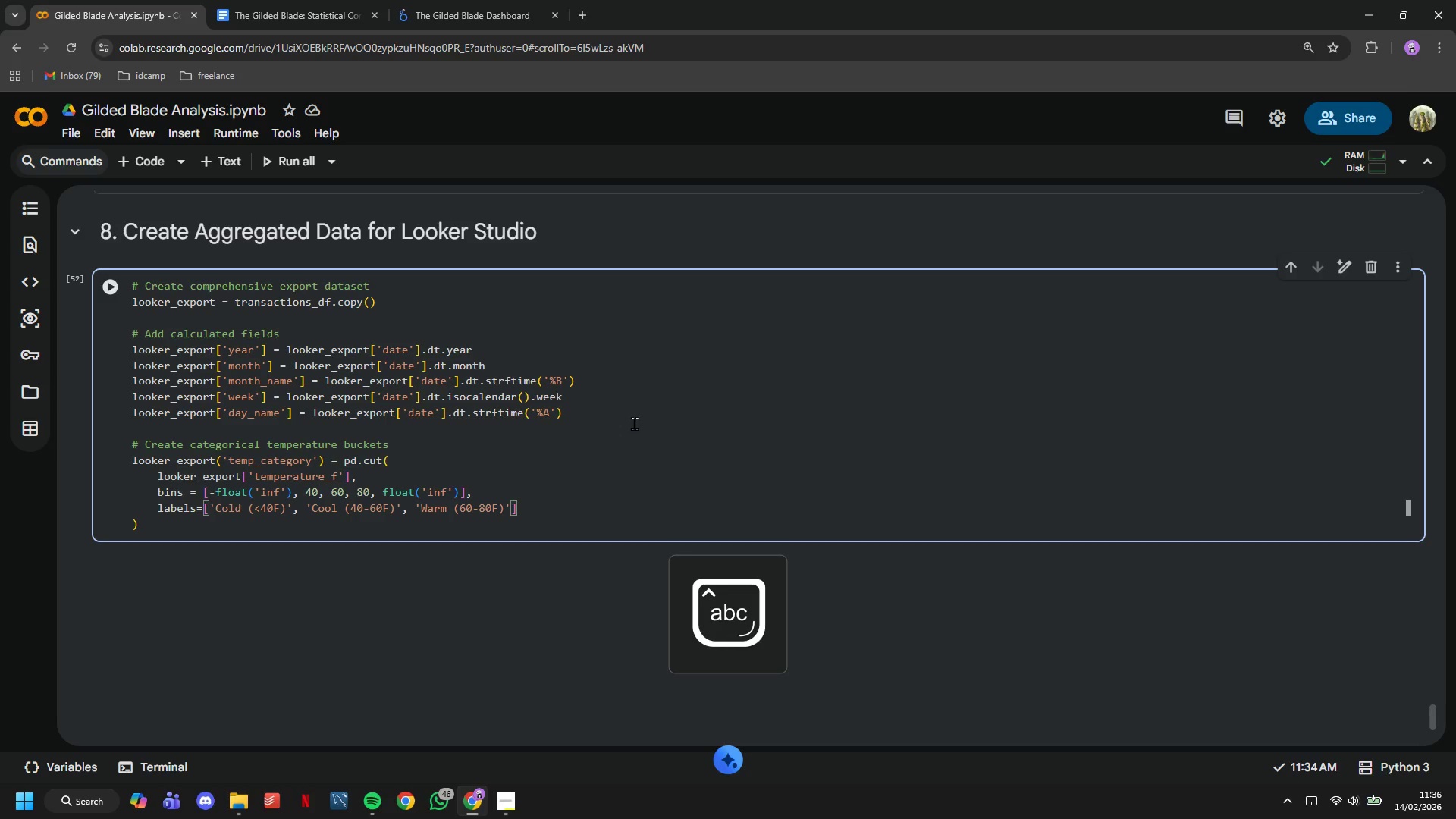 
type(, 'Hot (>80F)
 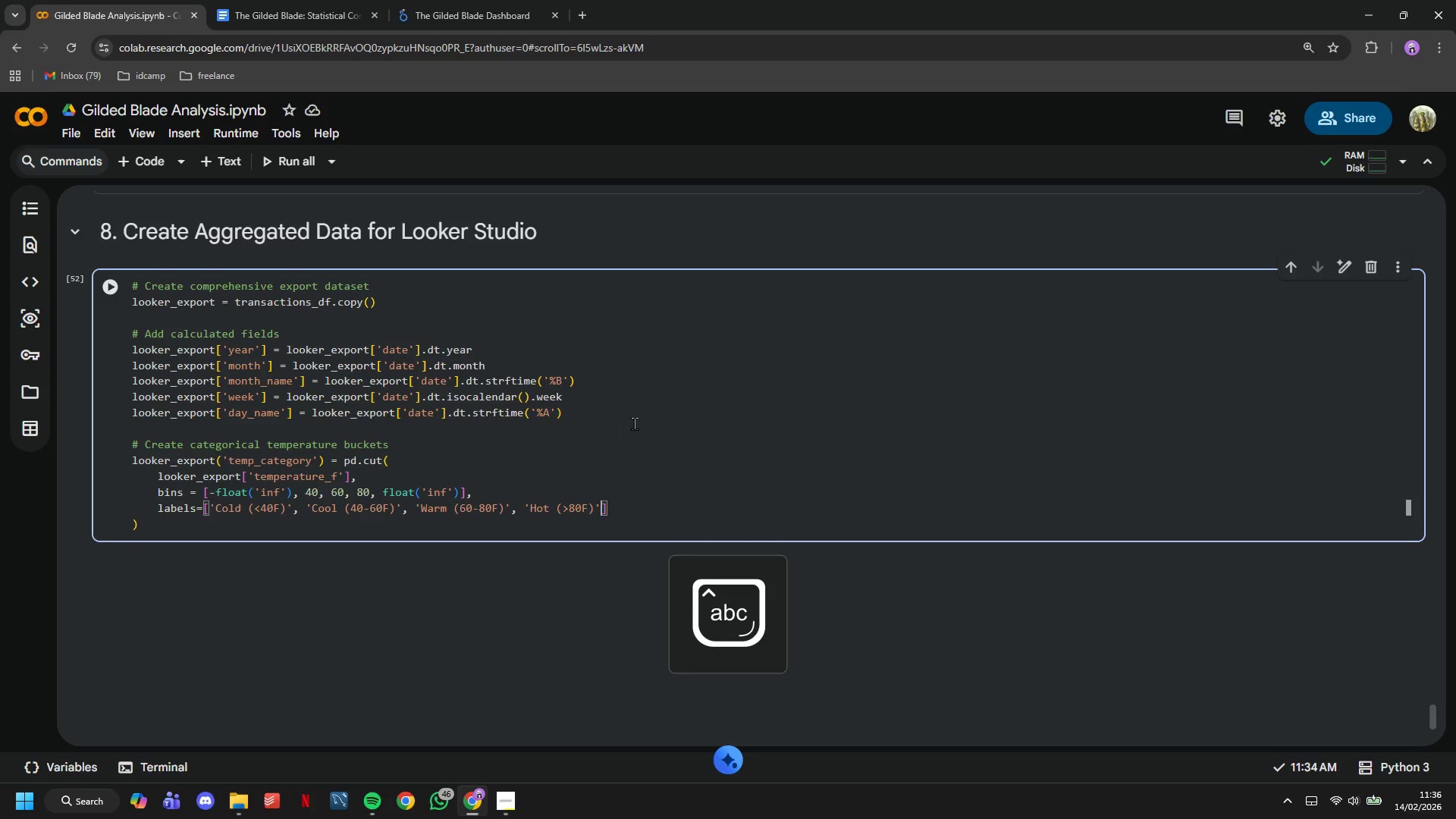 
 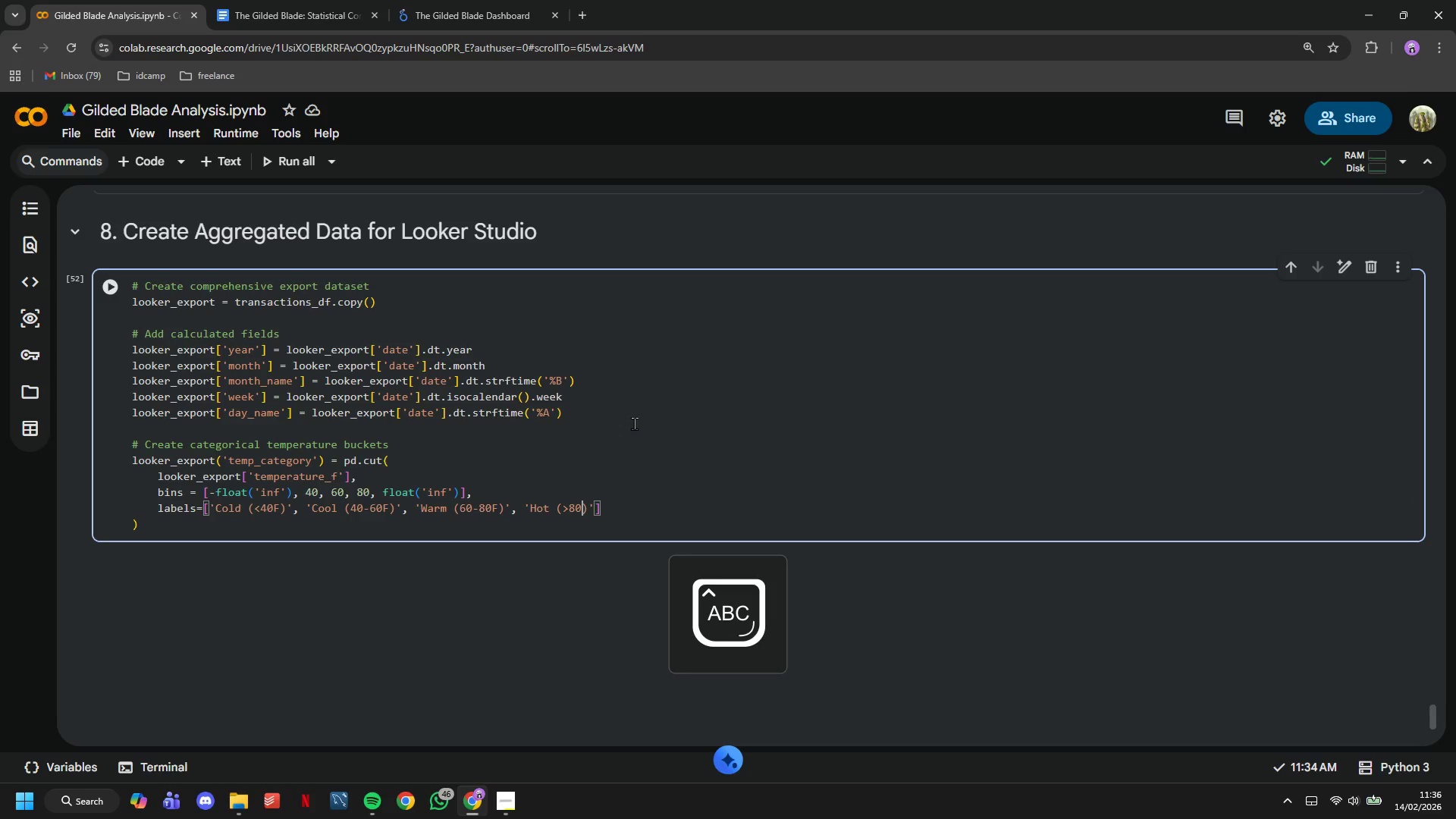 
key(ArrowRight)
 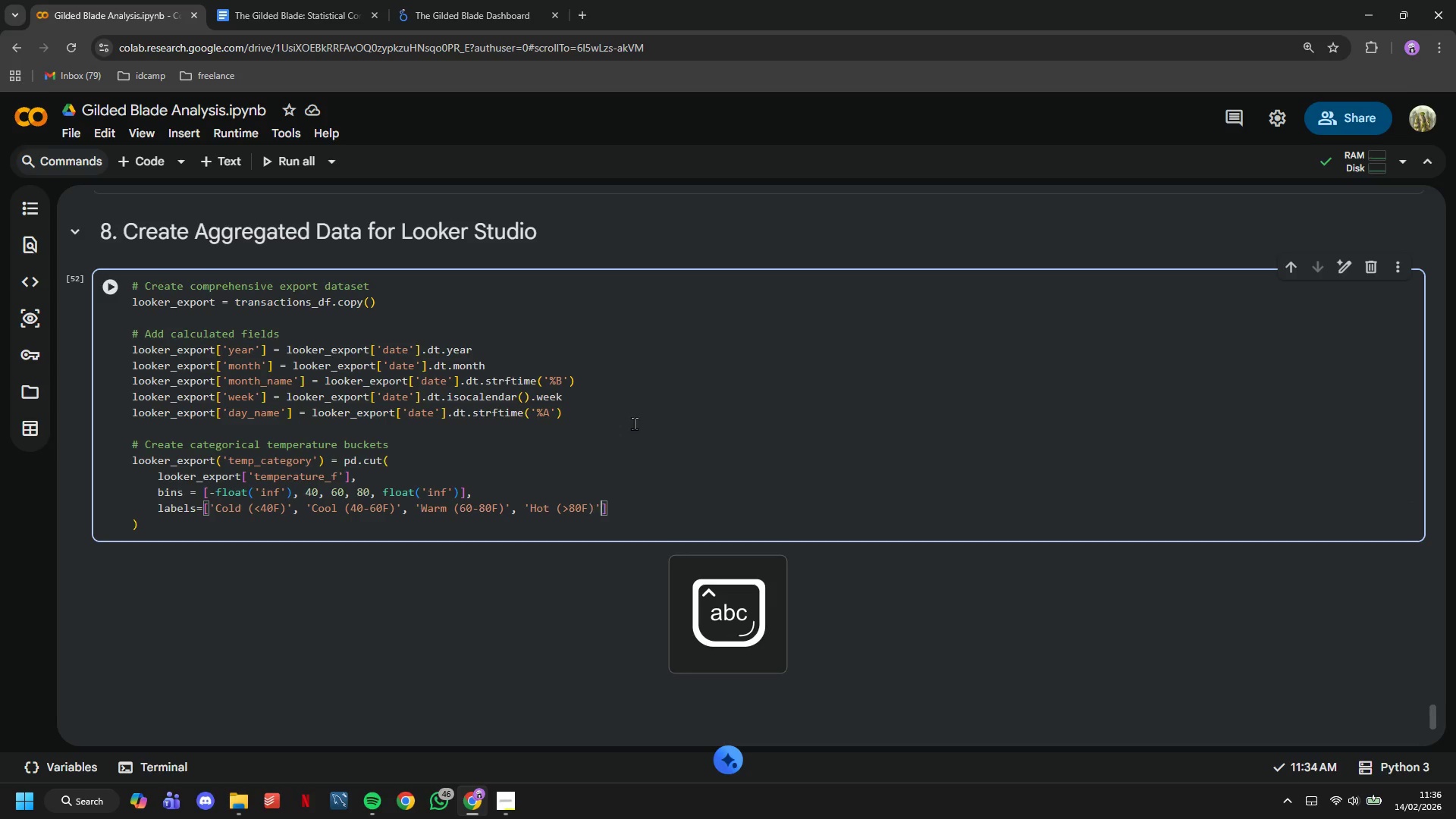 
key(ArrowRight)
 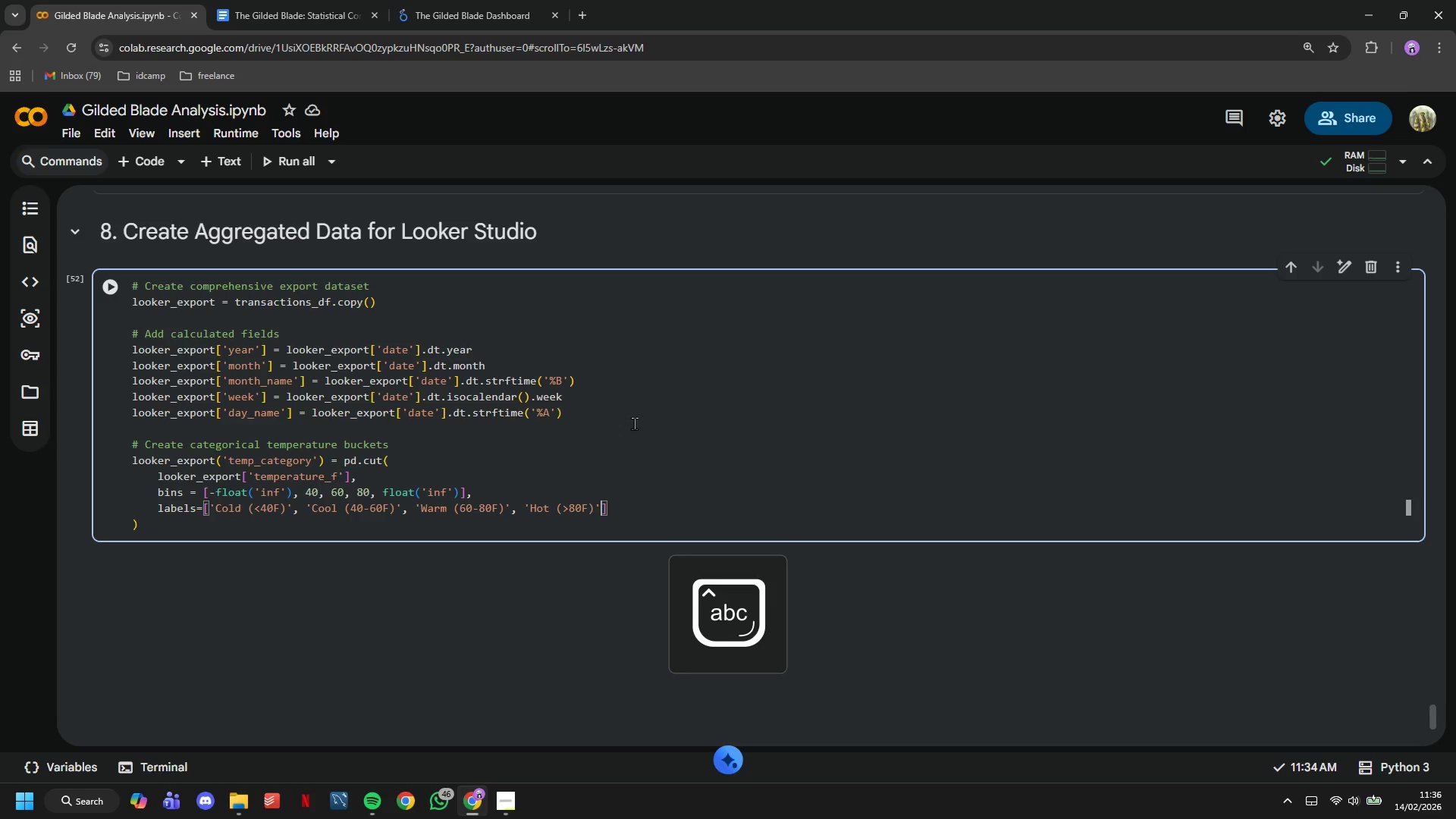 
key(ArrowRight)
 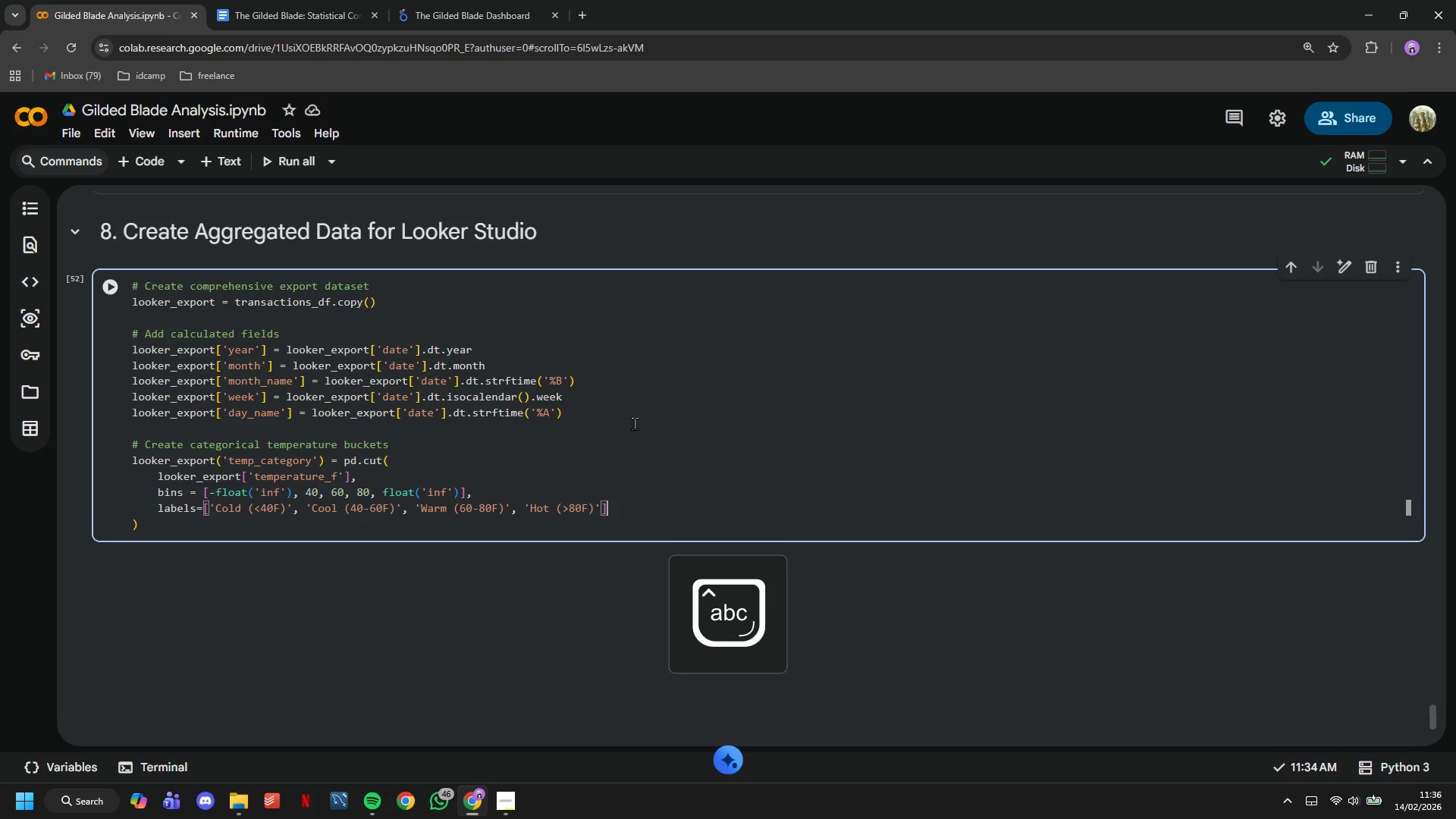 
key(ArrowDown)
 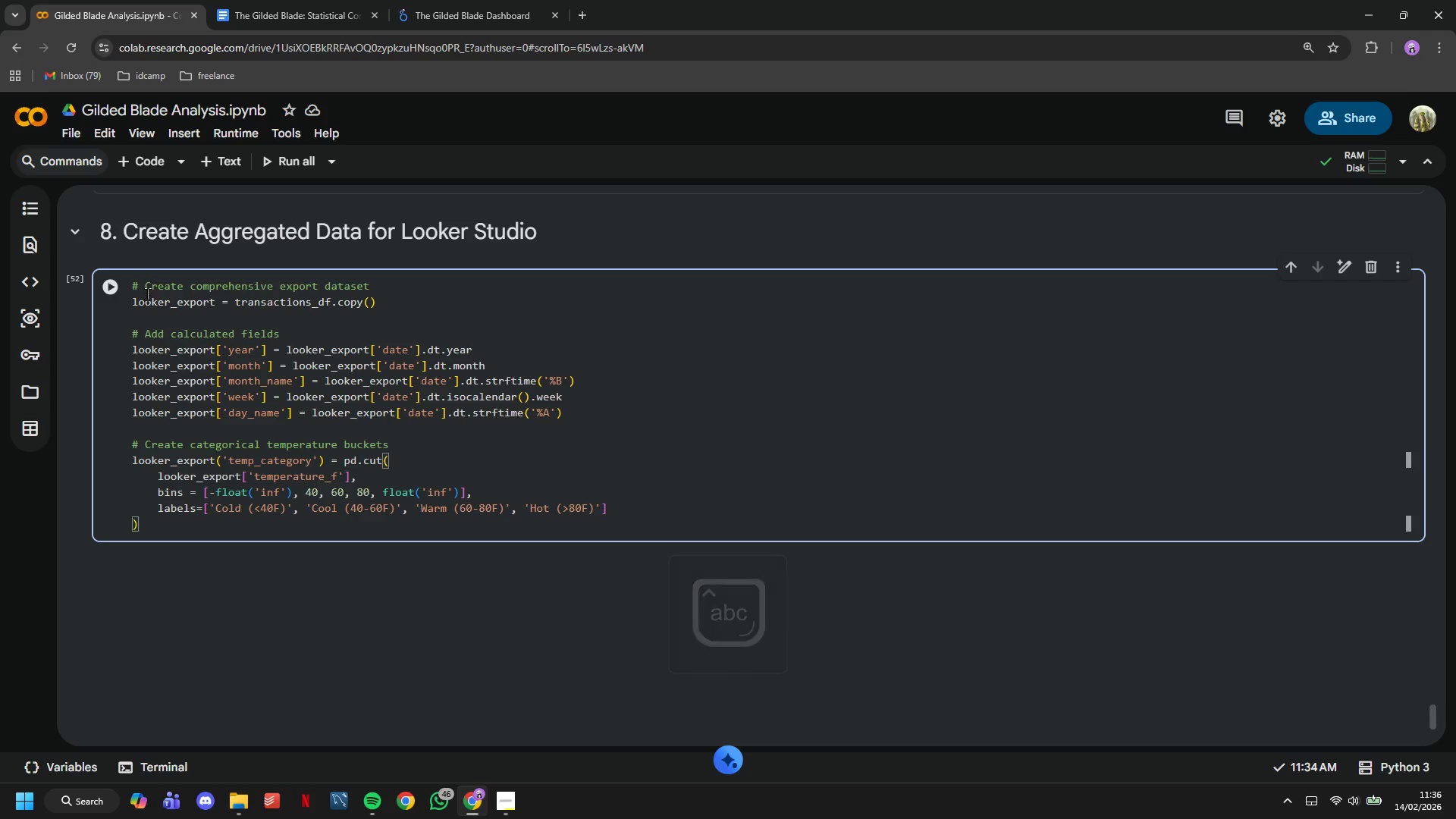 
left_click([124, 286])
 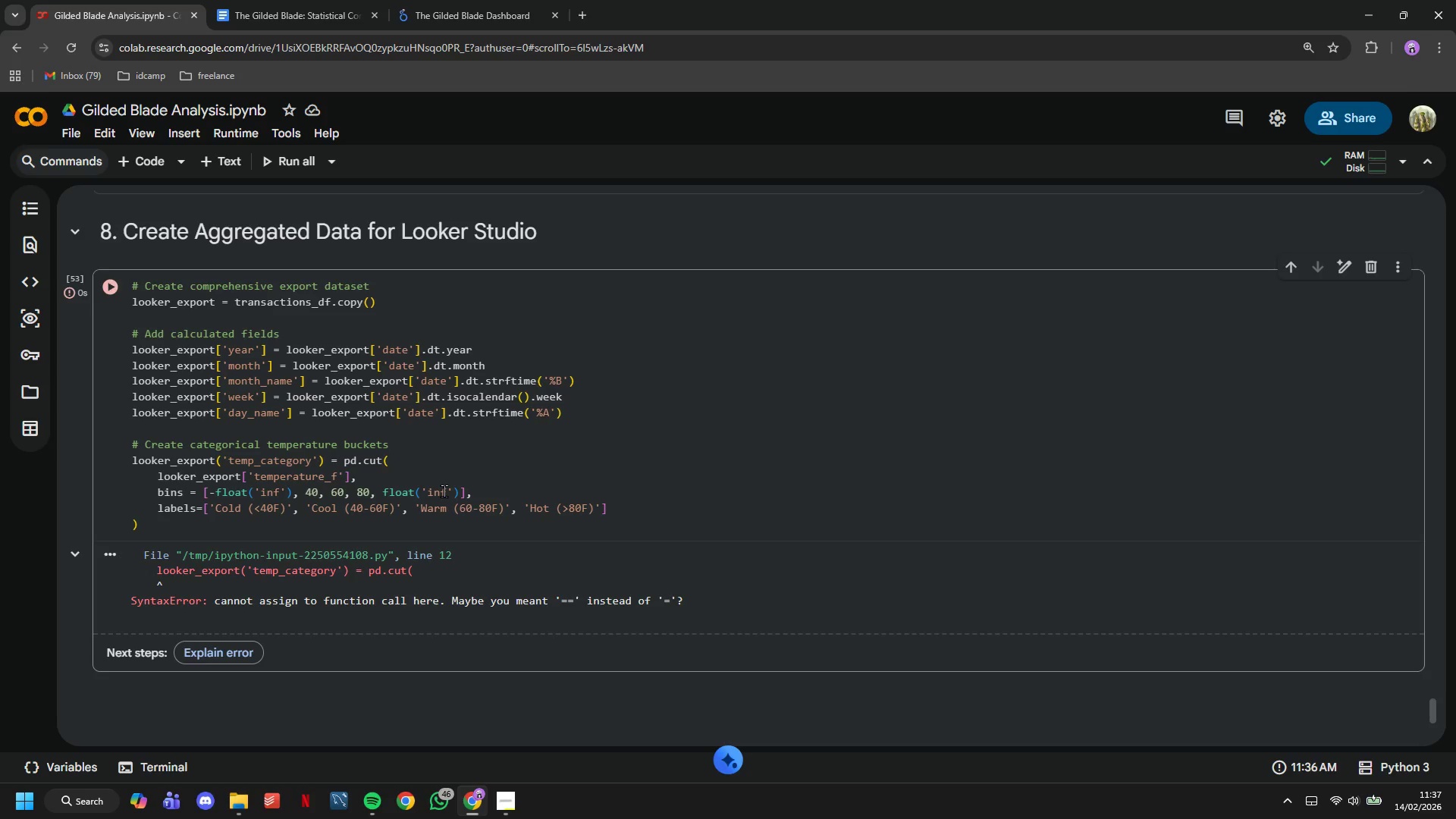 
wait(10.51)
 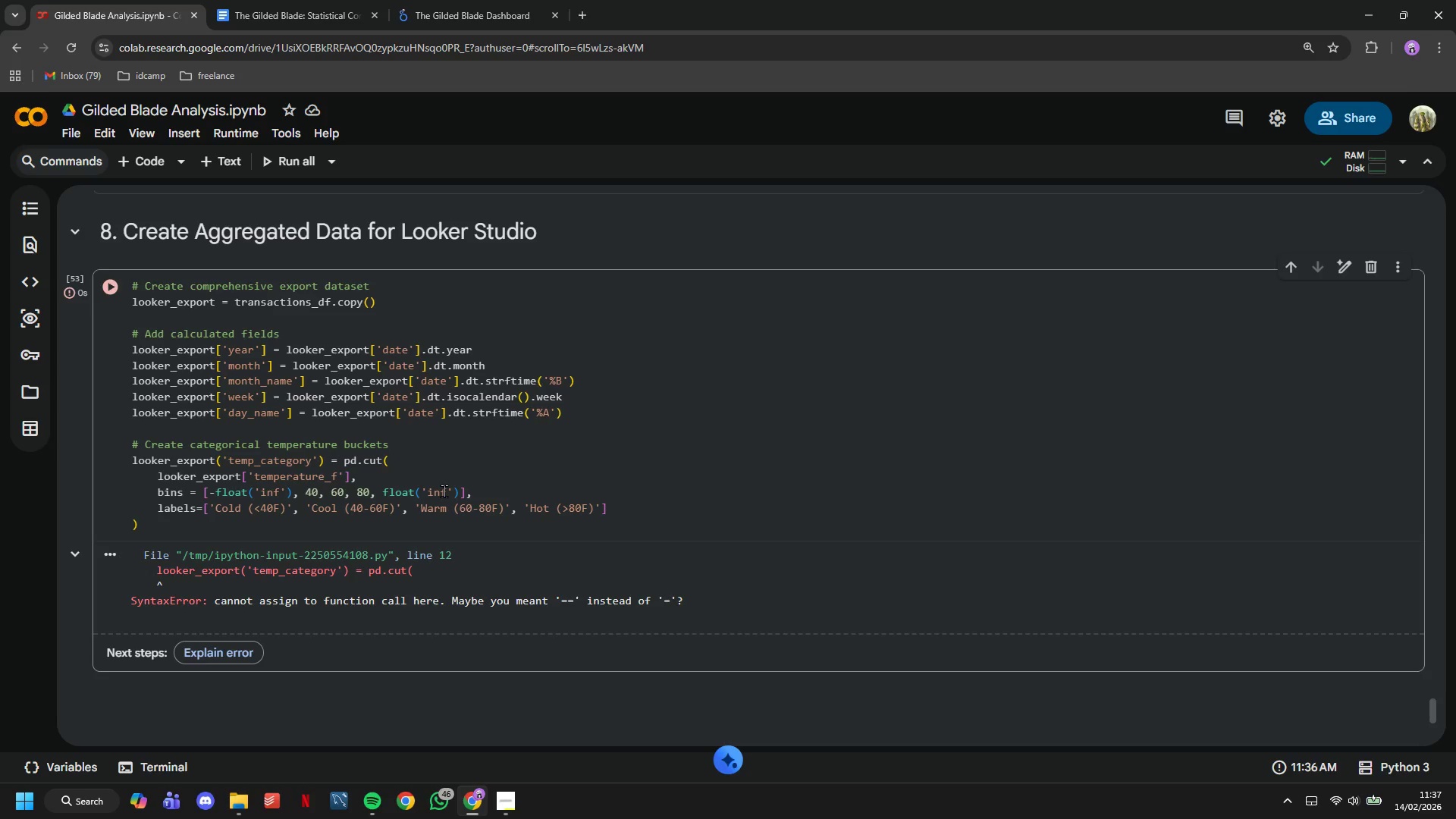 
key(Backspace)
 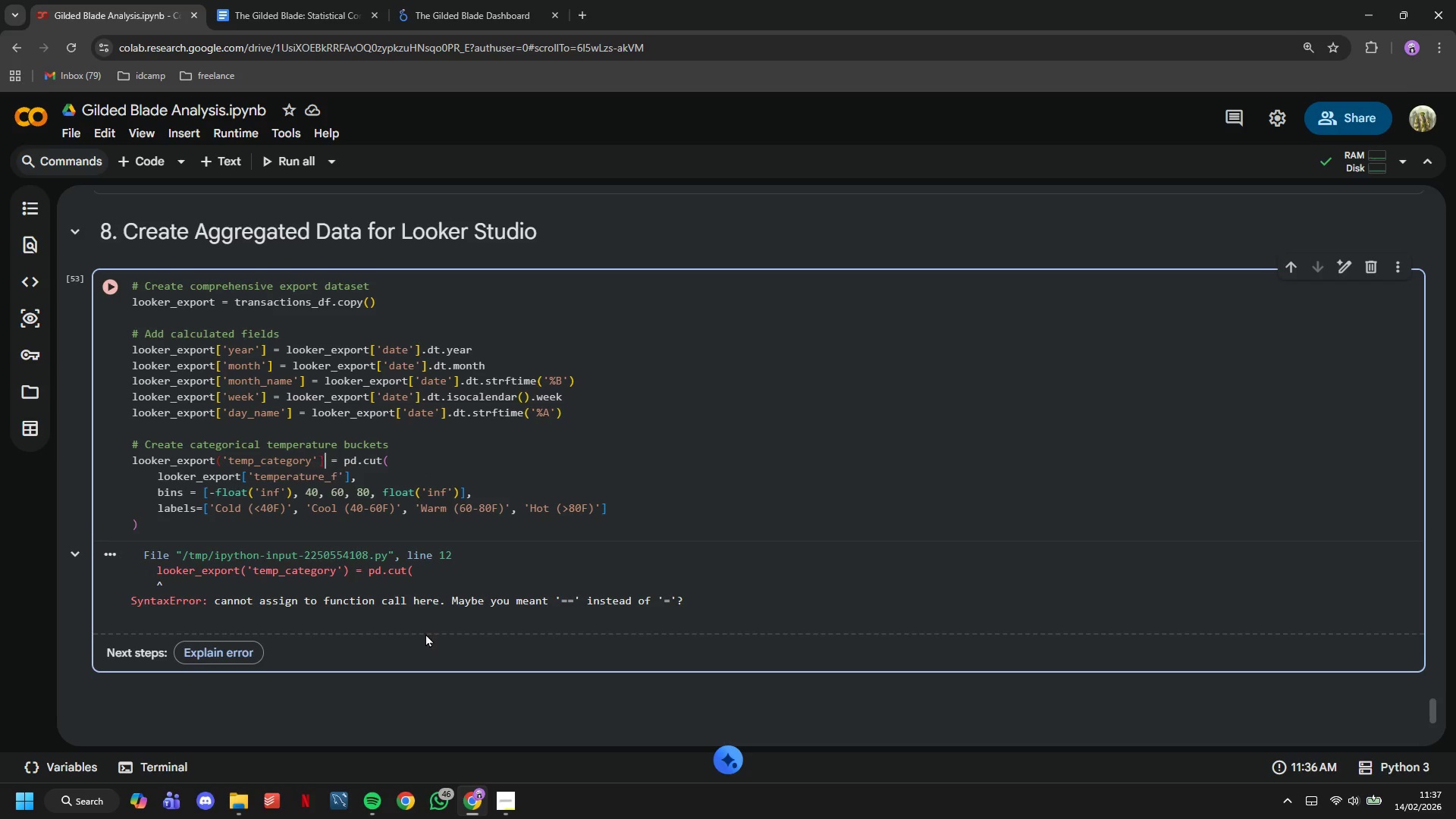 
key(BracketRight)
 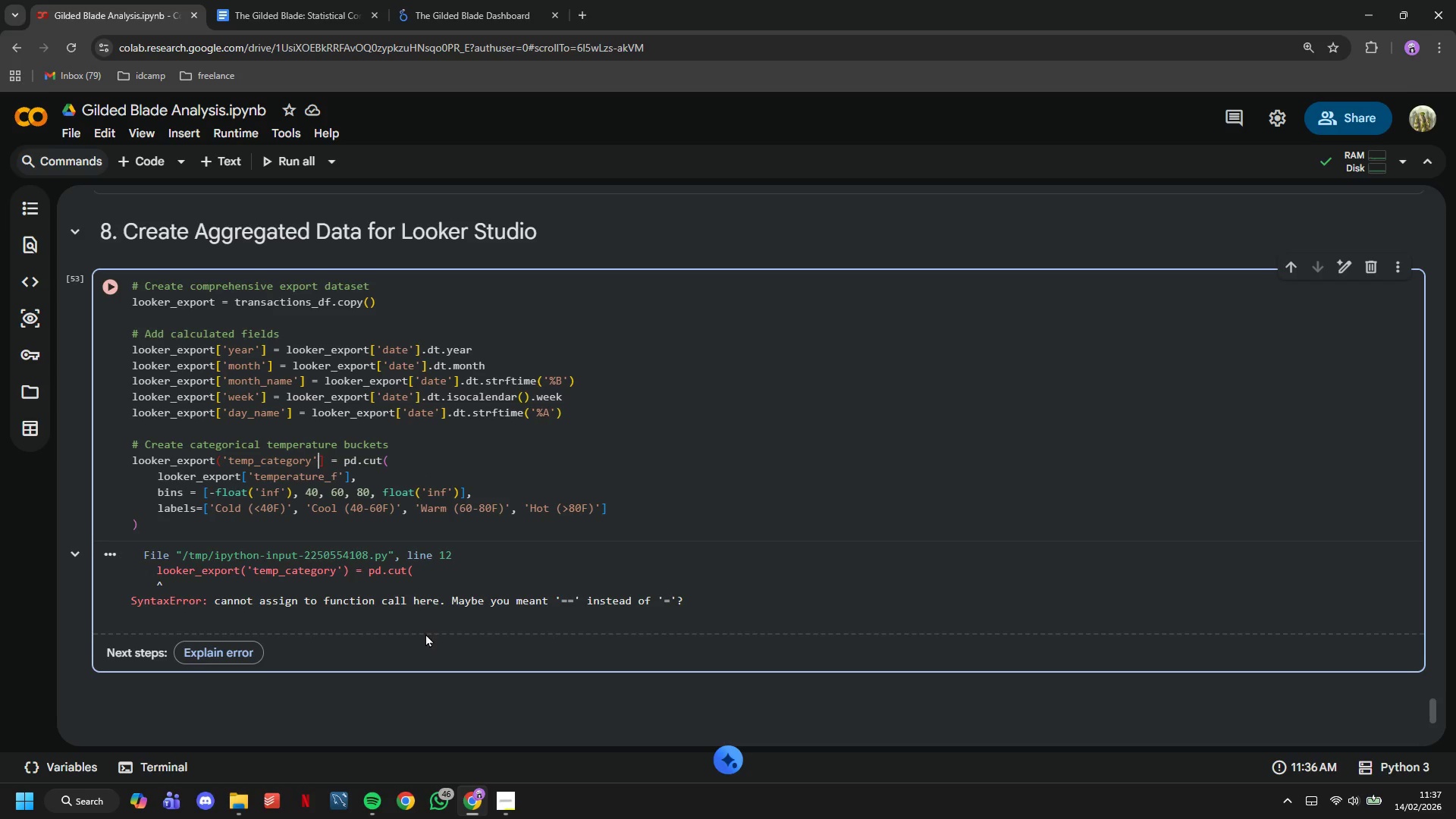 
hold_key(key=ArrowLeft, duration=0.92)
 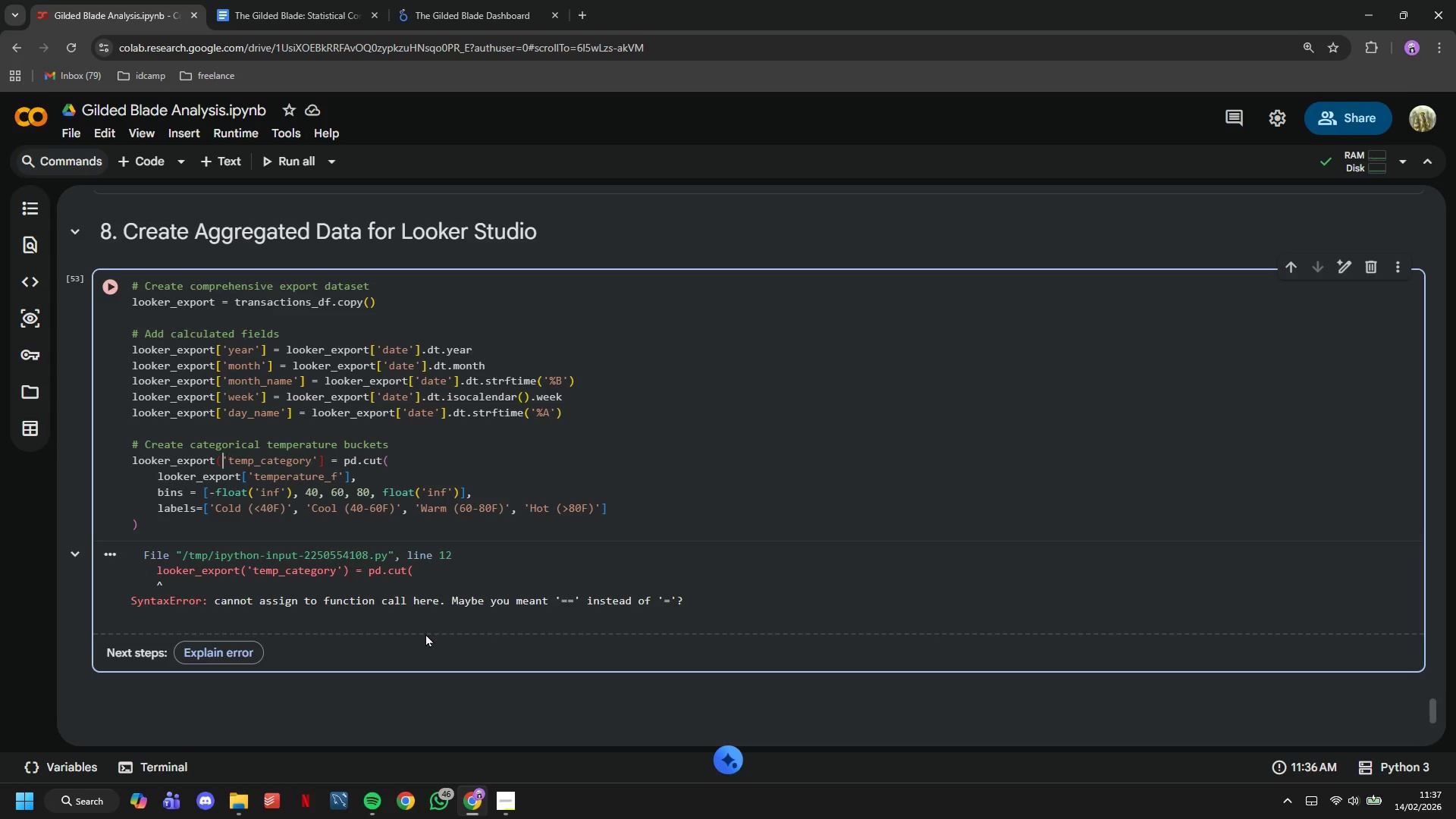 
key(ArrowLeft)
 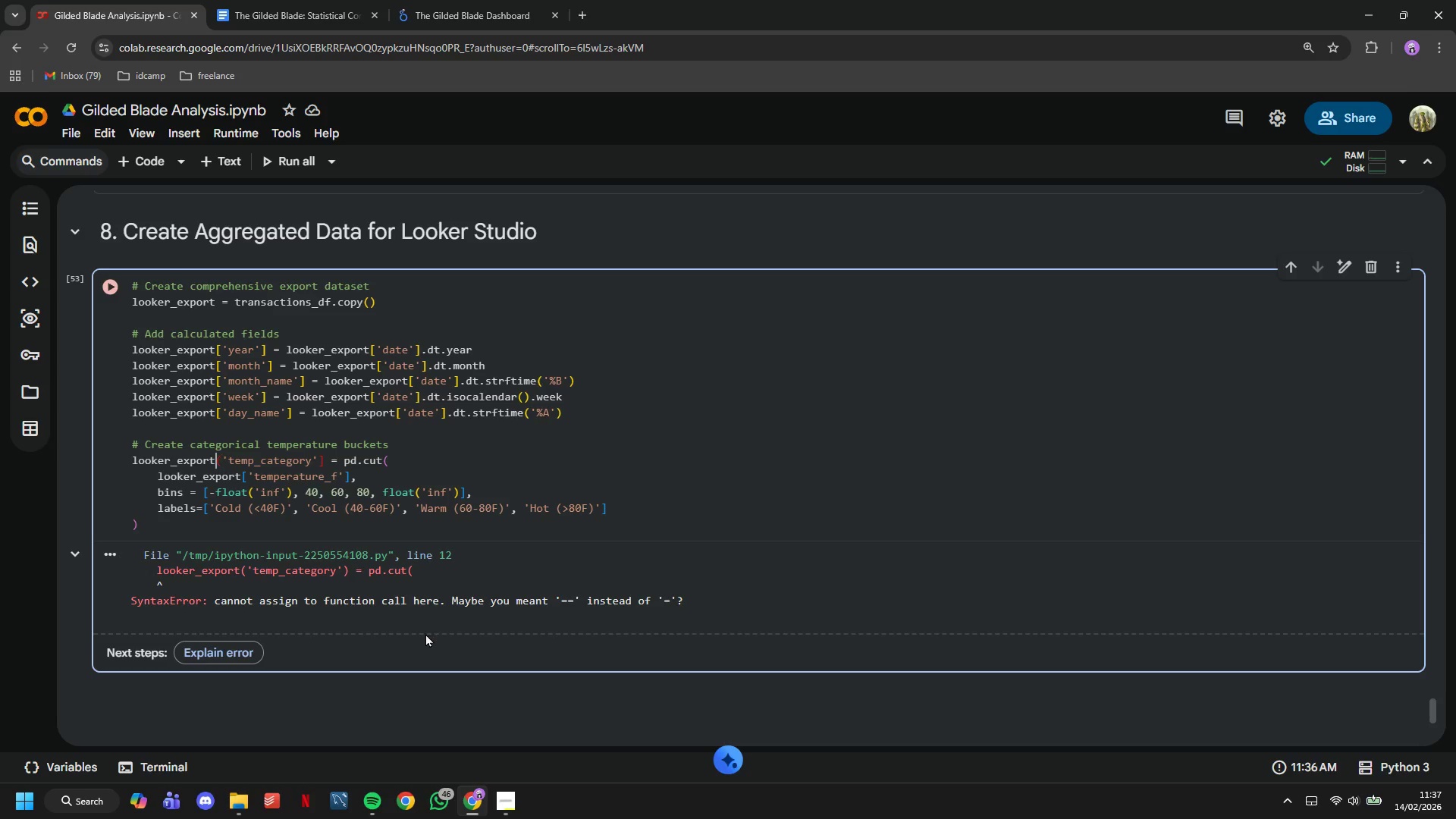 
key(ArrowLeft)
 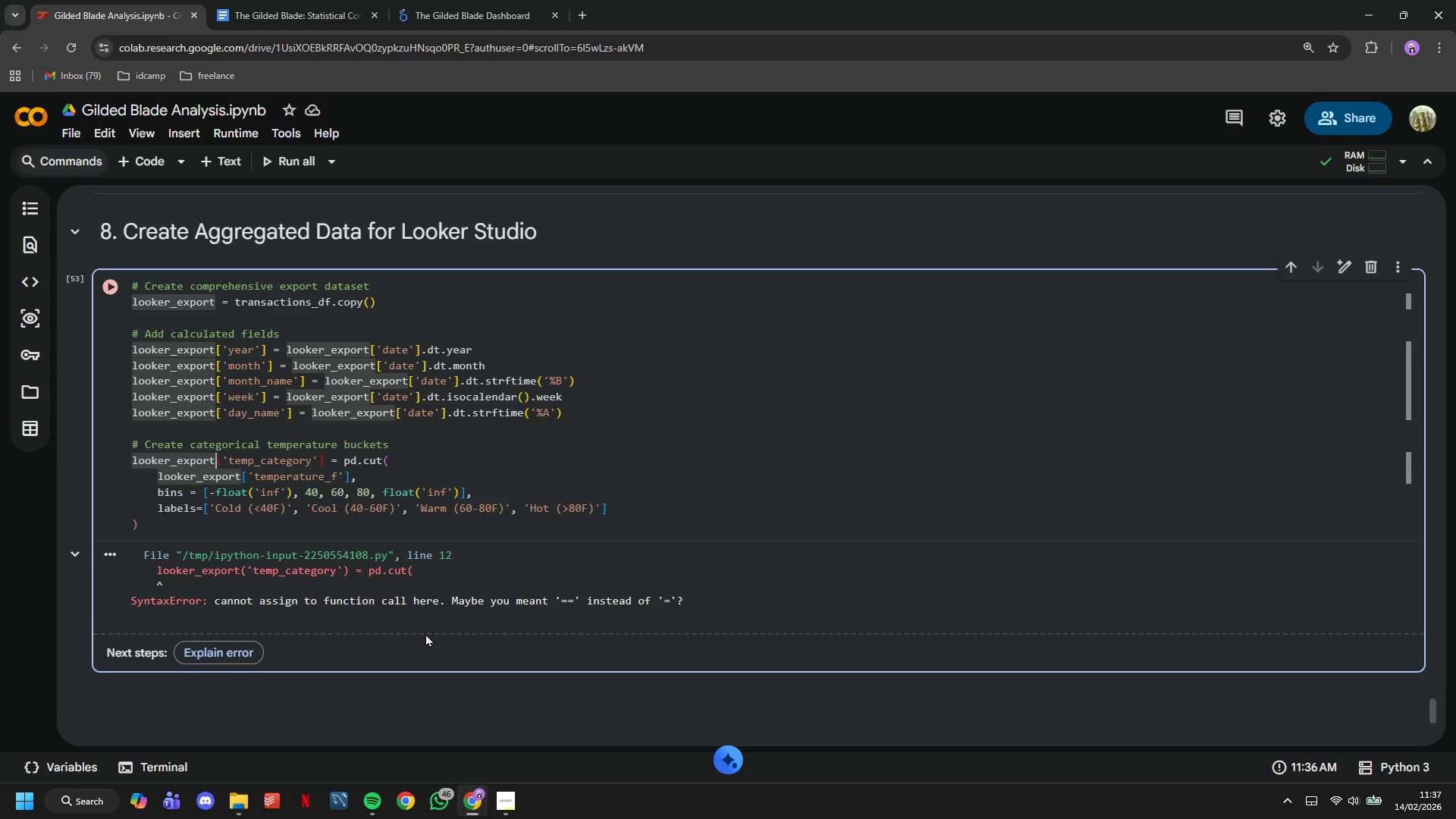 
key(ArrowRight)
 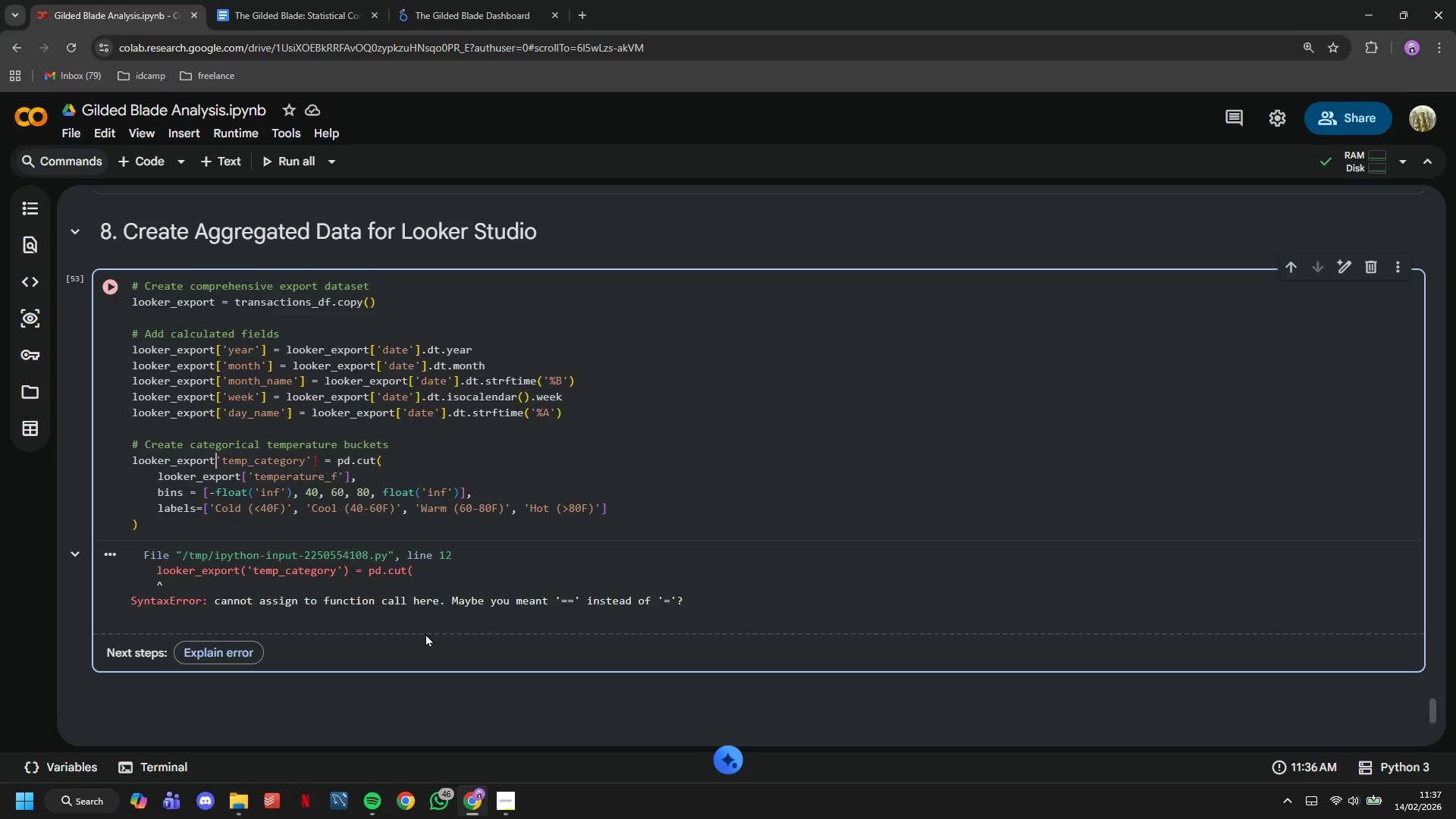 
key(Backspace)
 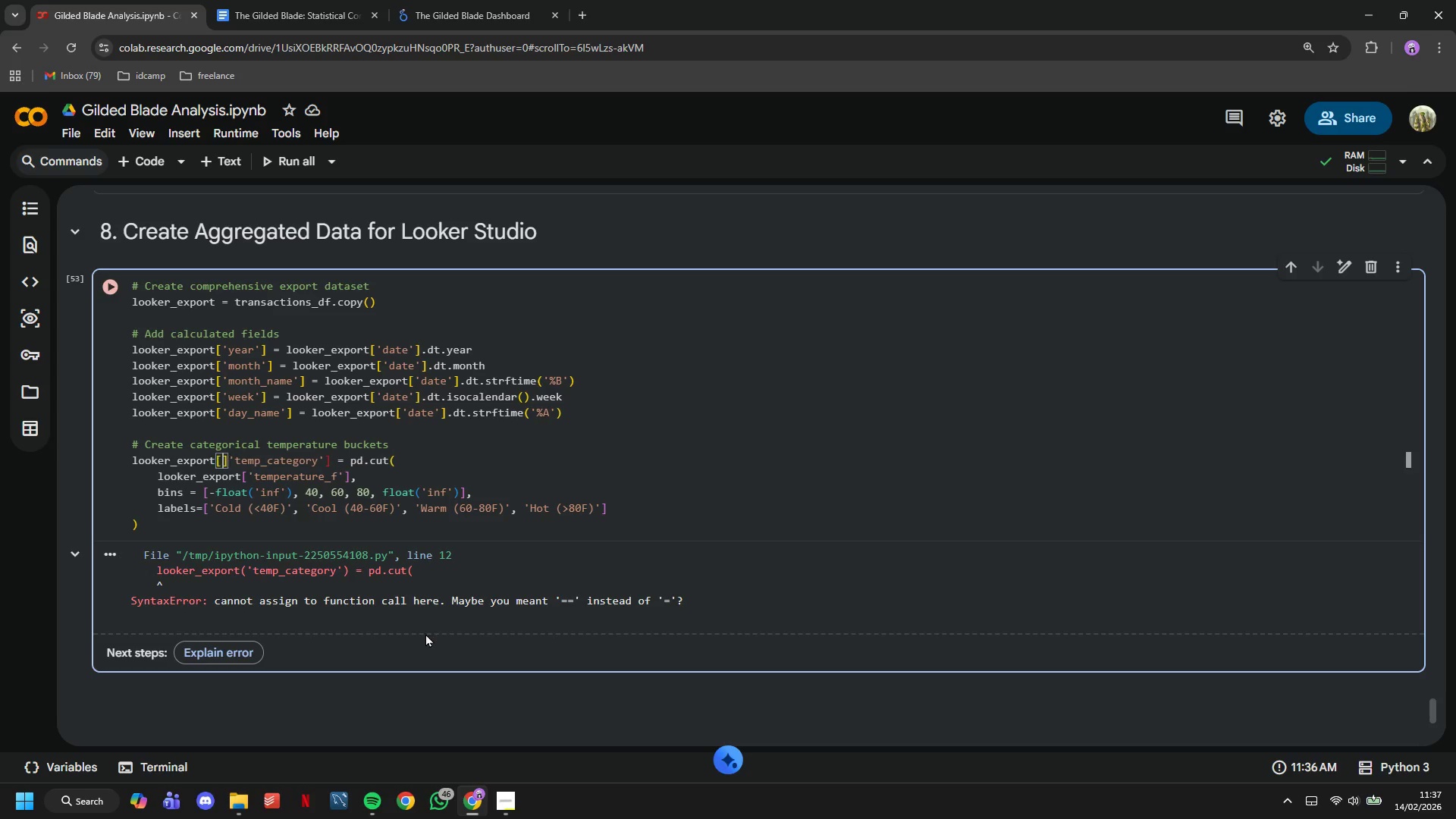 
key(BracketLeft)
 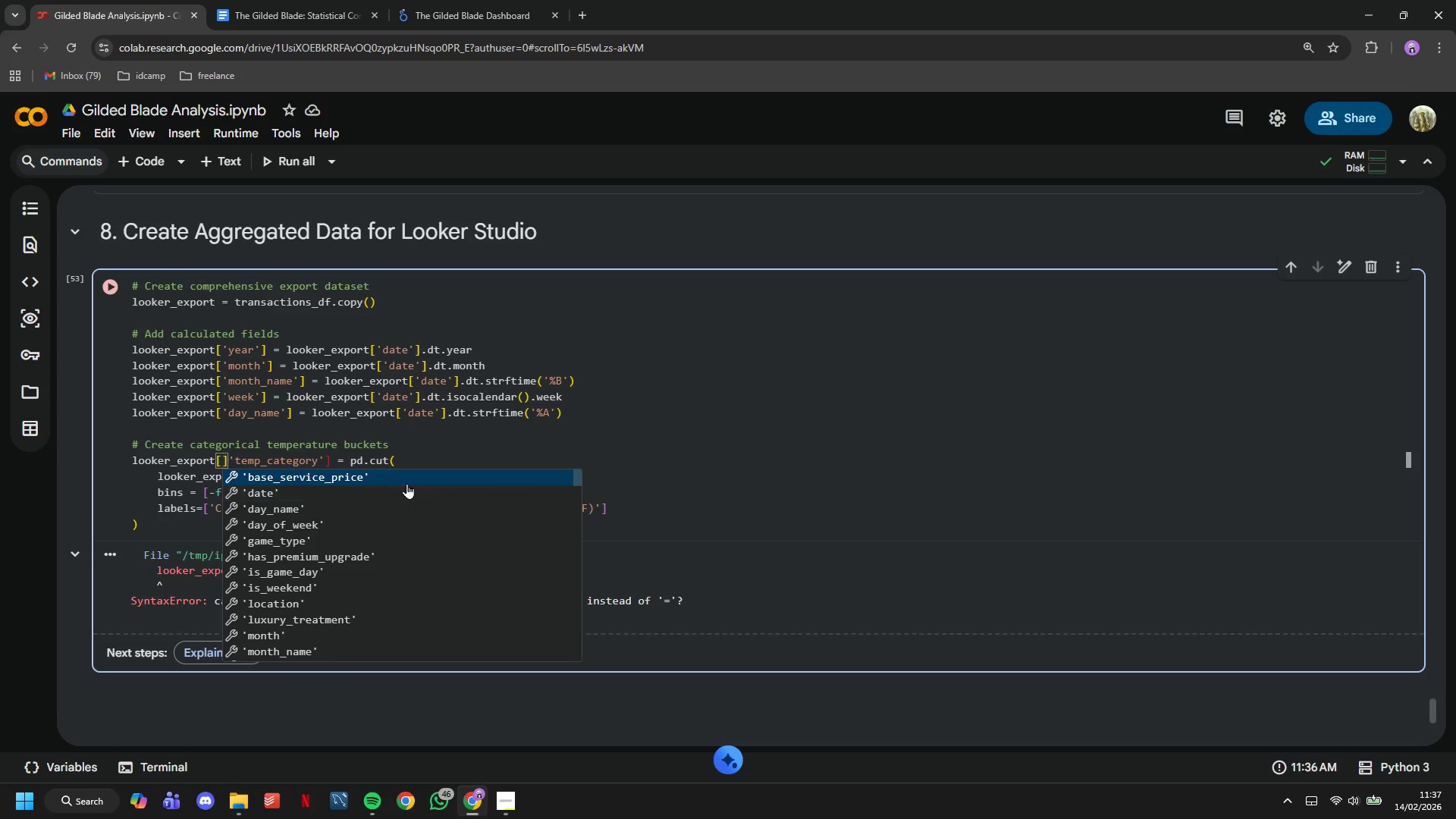 
key(ArrowRight)
 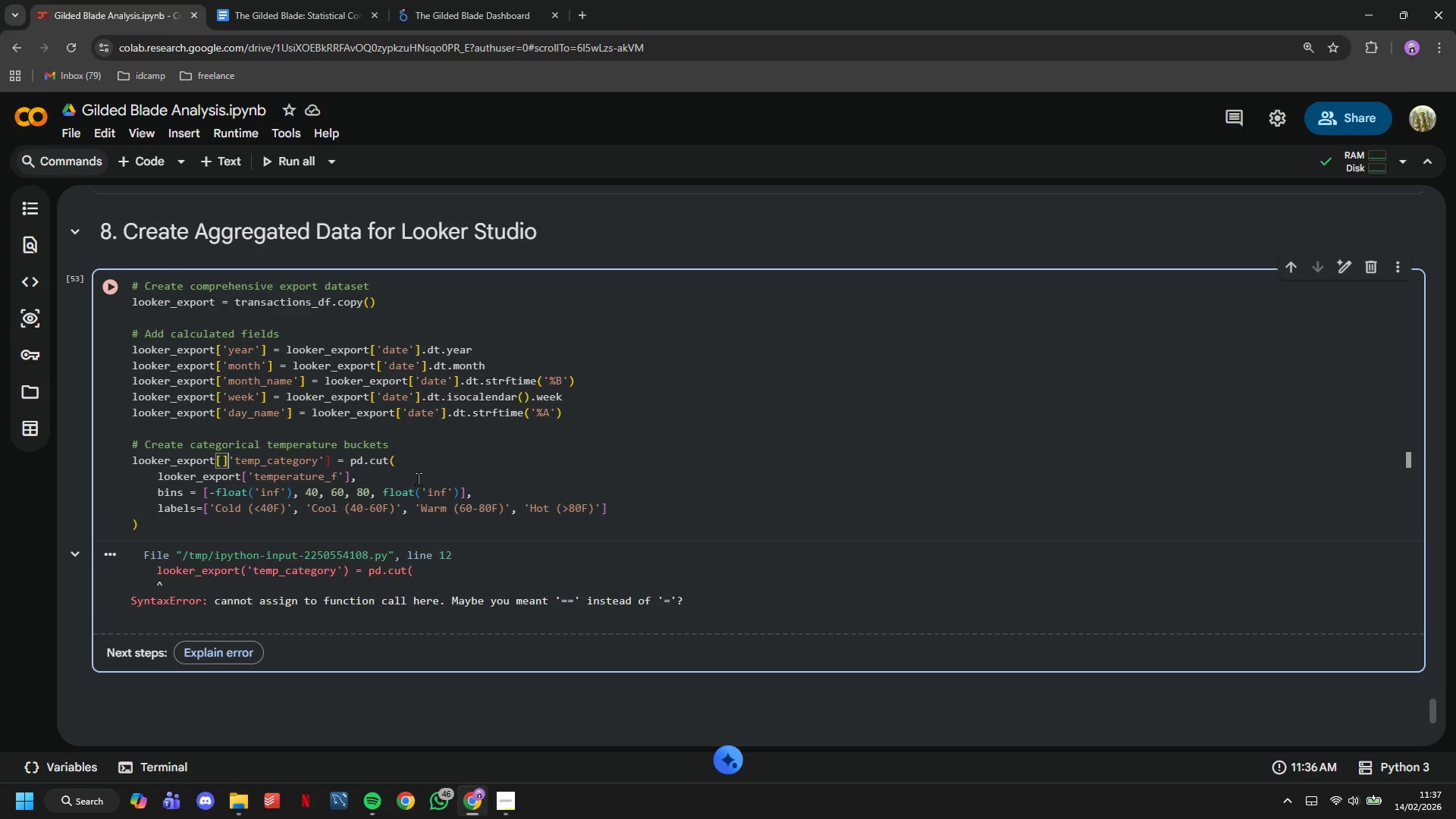 
key(Backspace)
 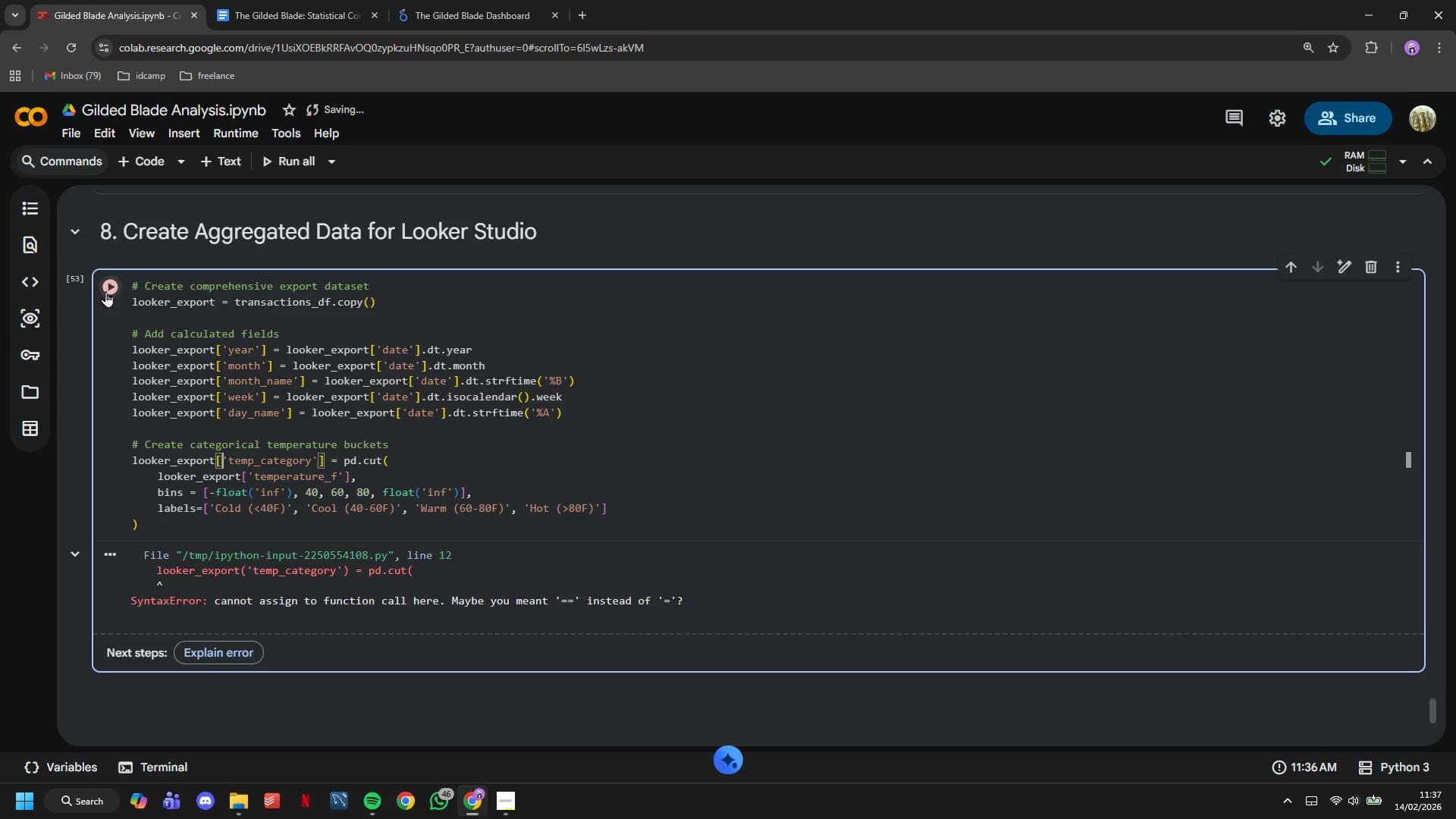 
left_click([108, 293])
 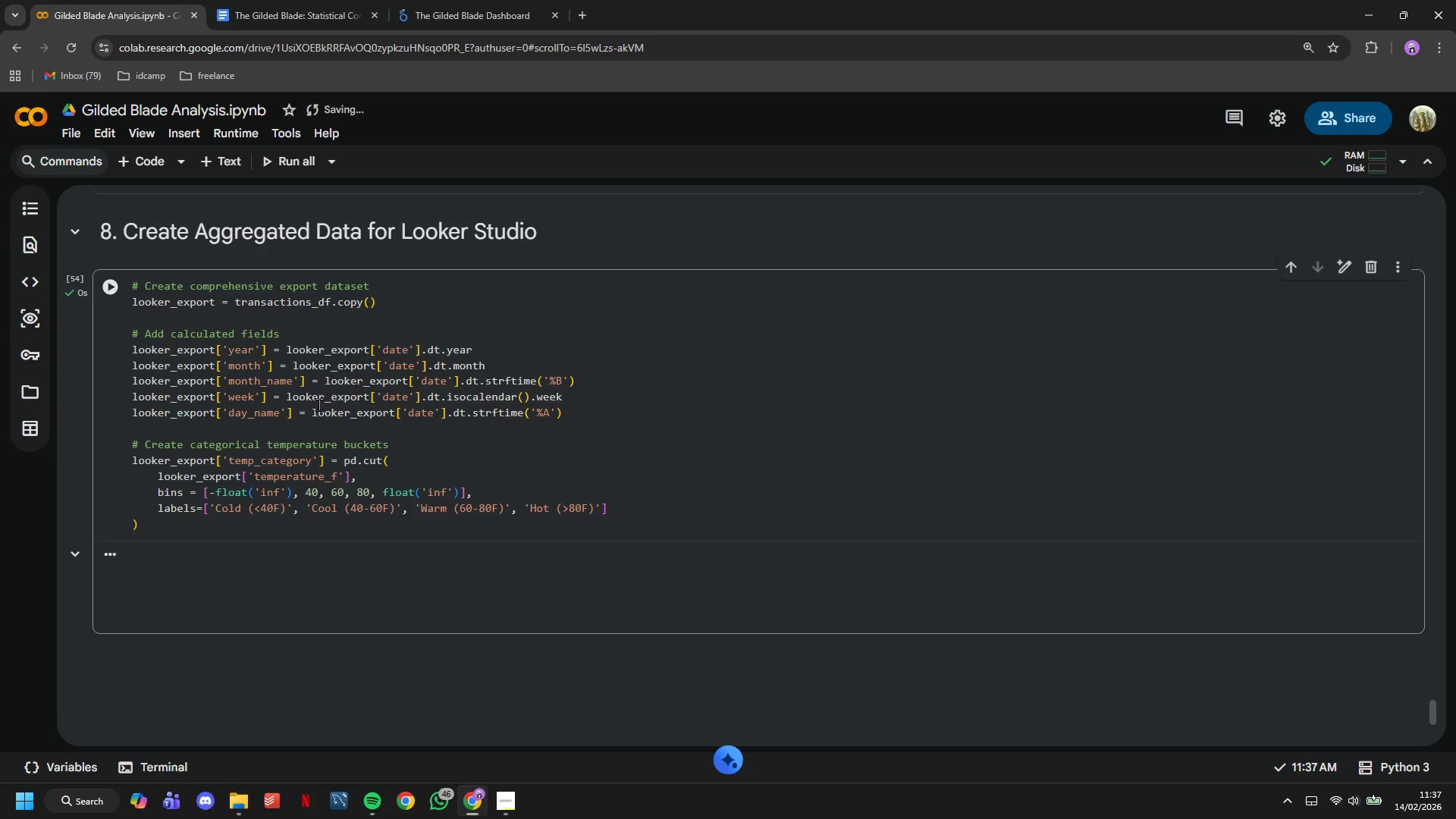 
scroll: coordinate [319, 404], scroll_direction: down, amount: 2.0
 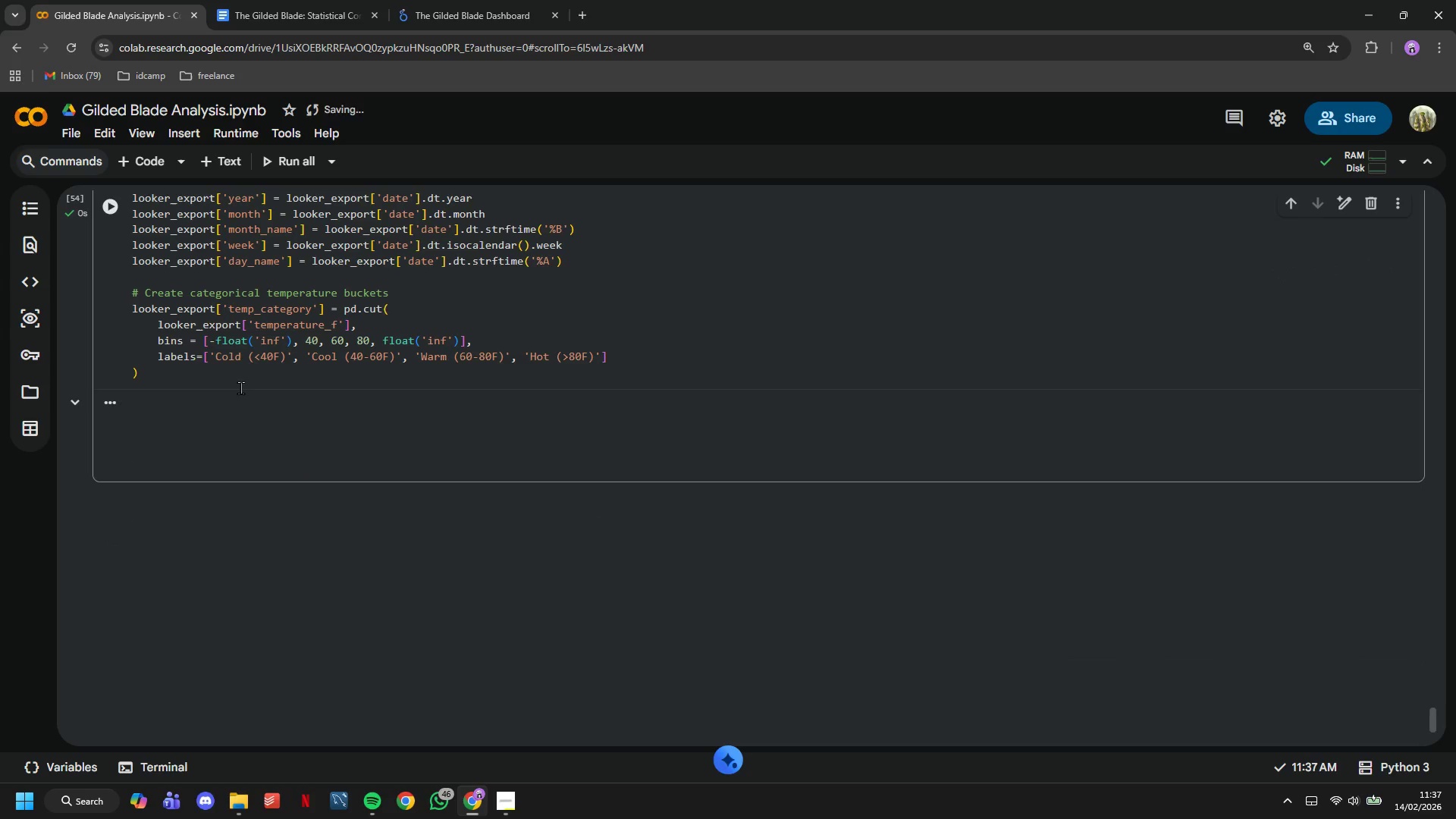 
left_click([239, 386])
 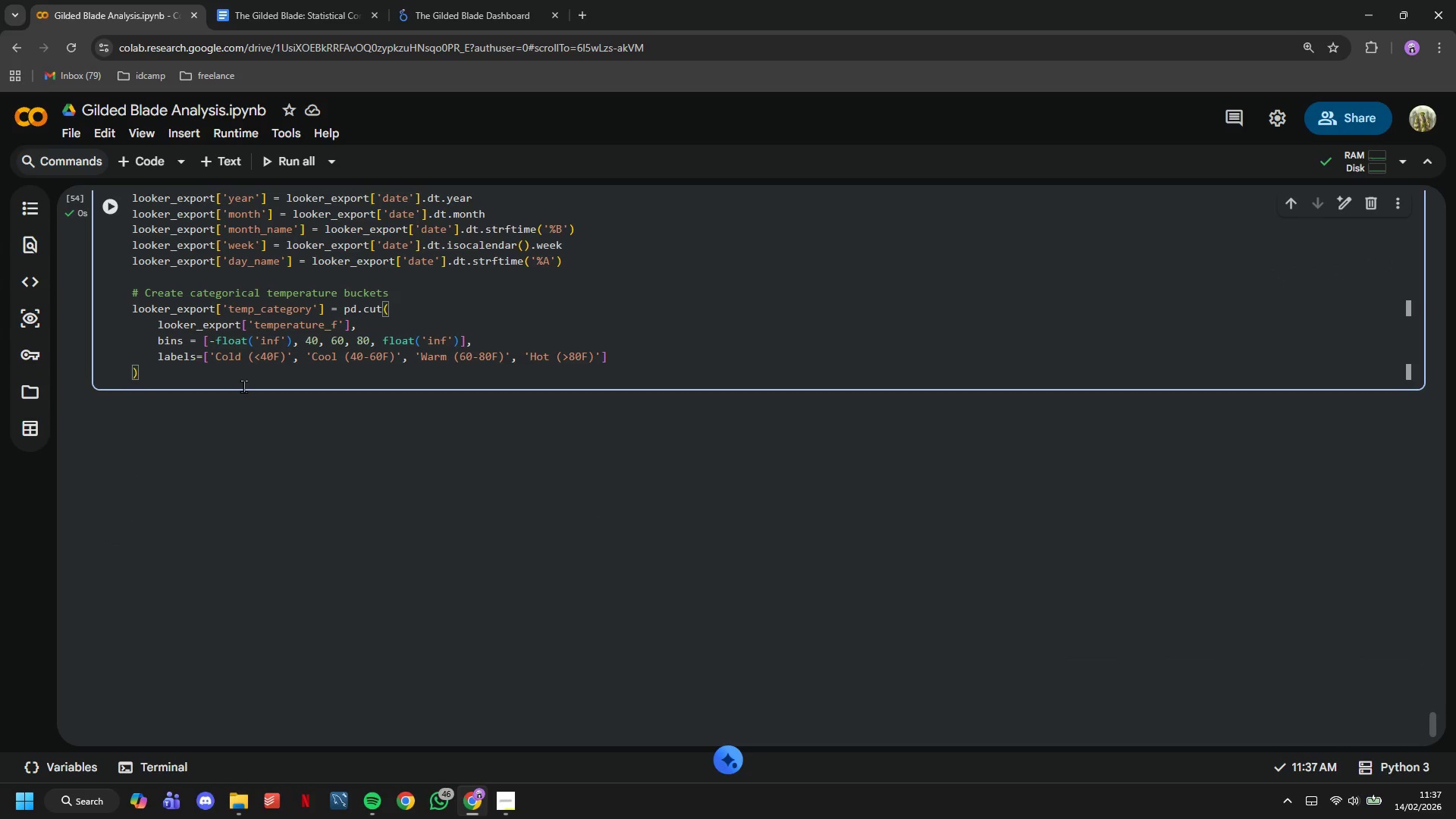 
wait(5.03)
 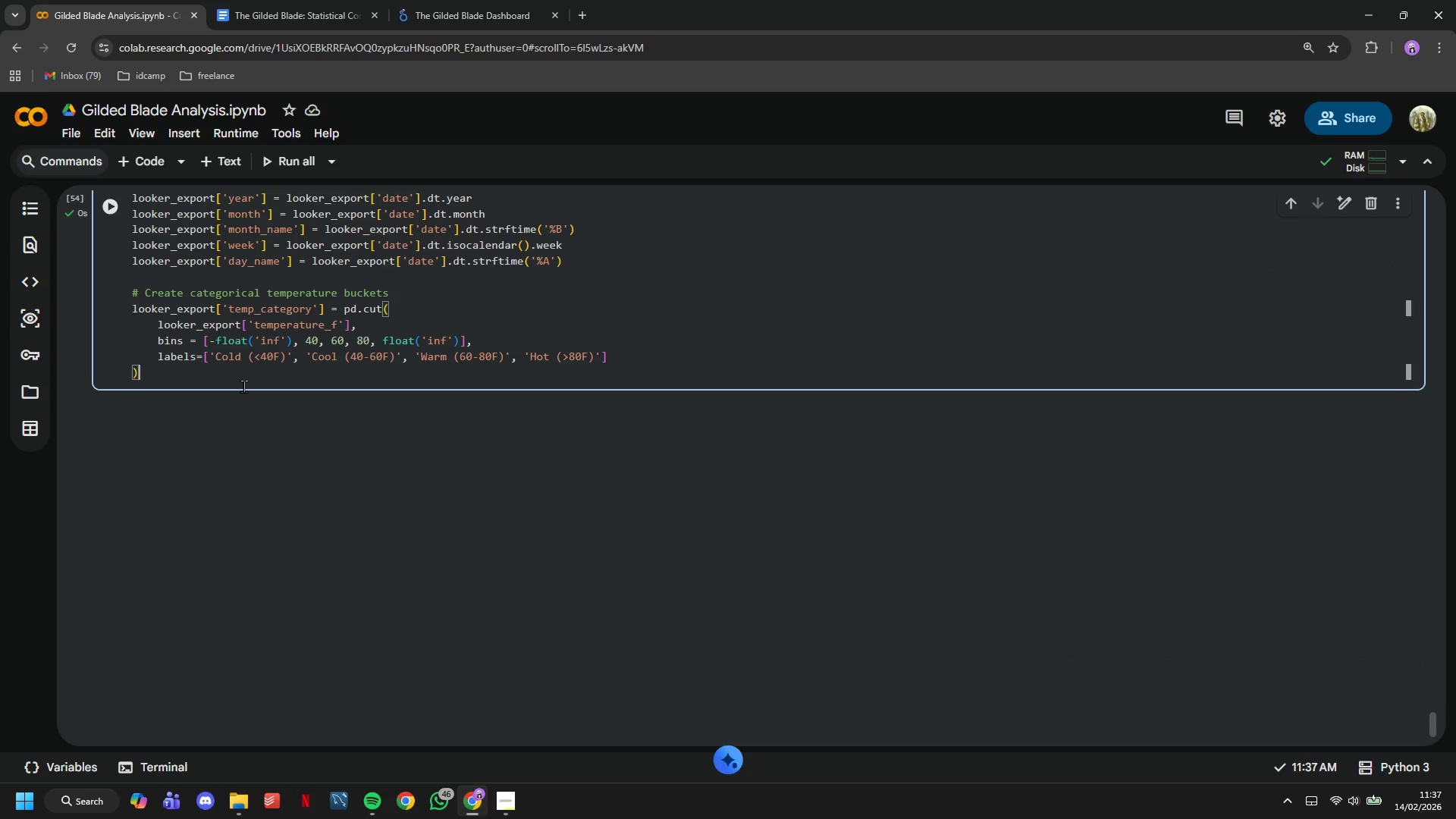 
key(Enter)
 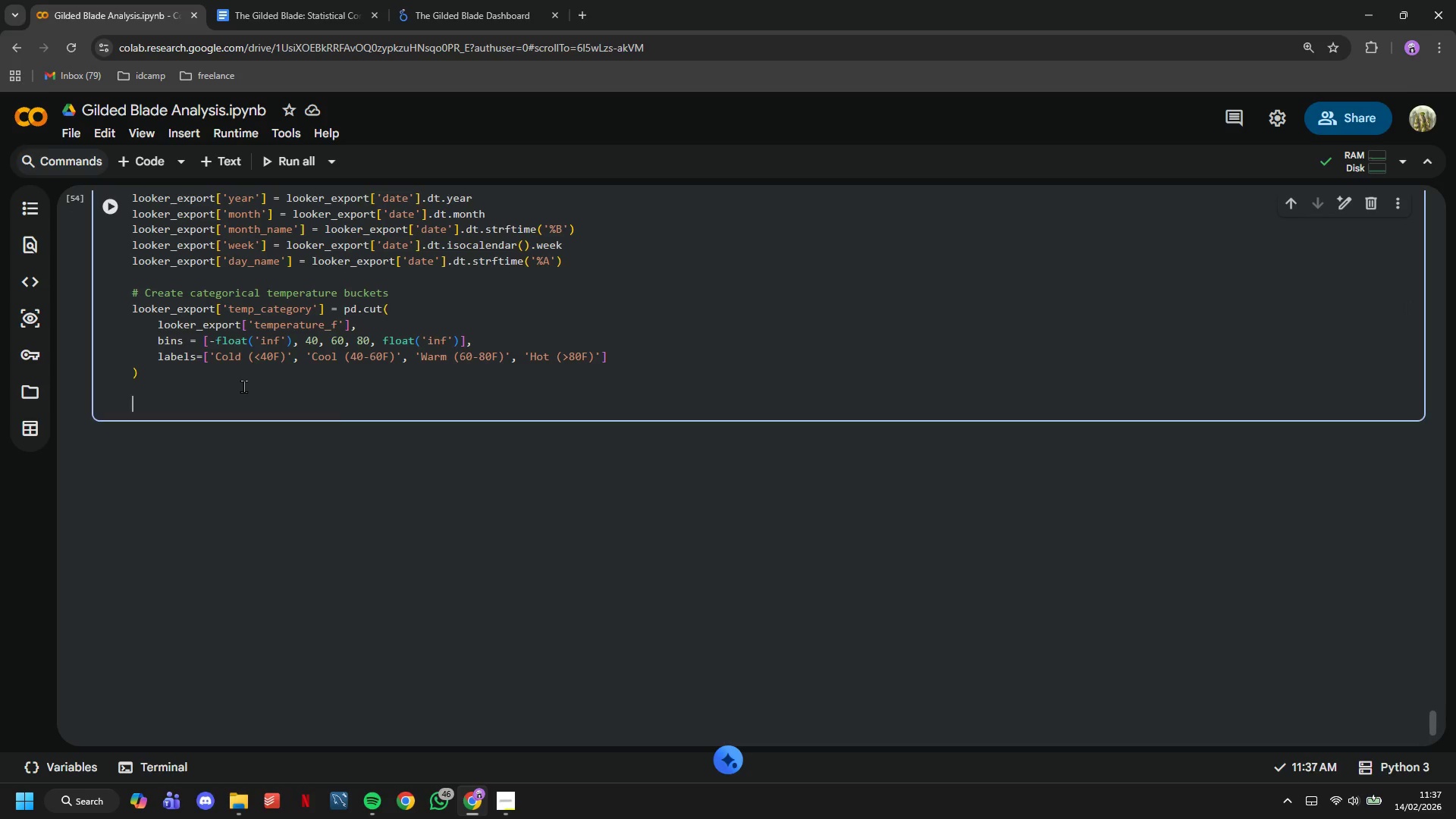 
key(Enter)
 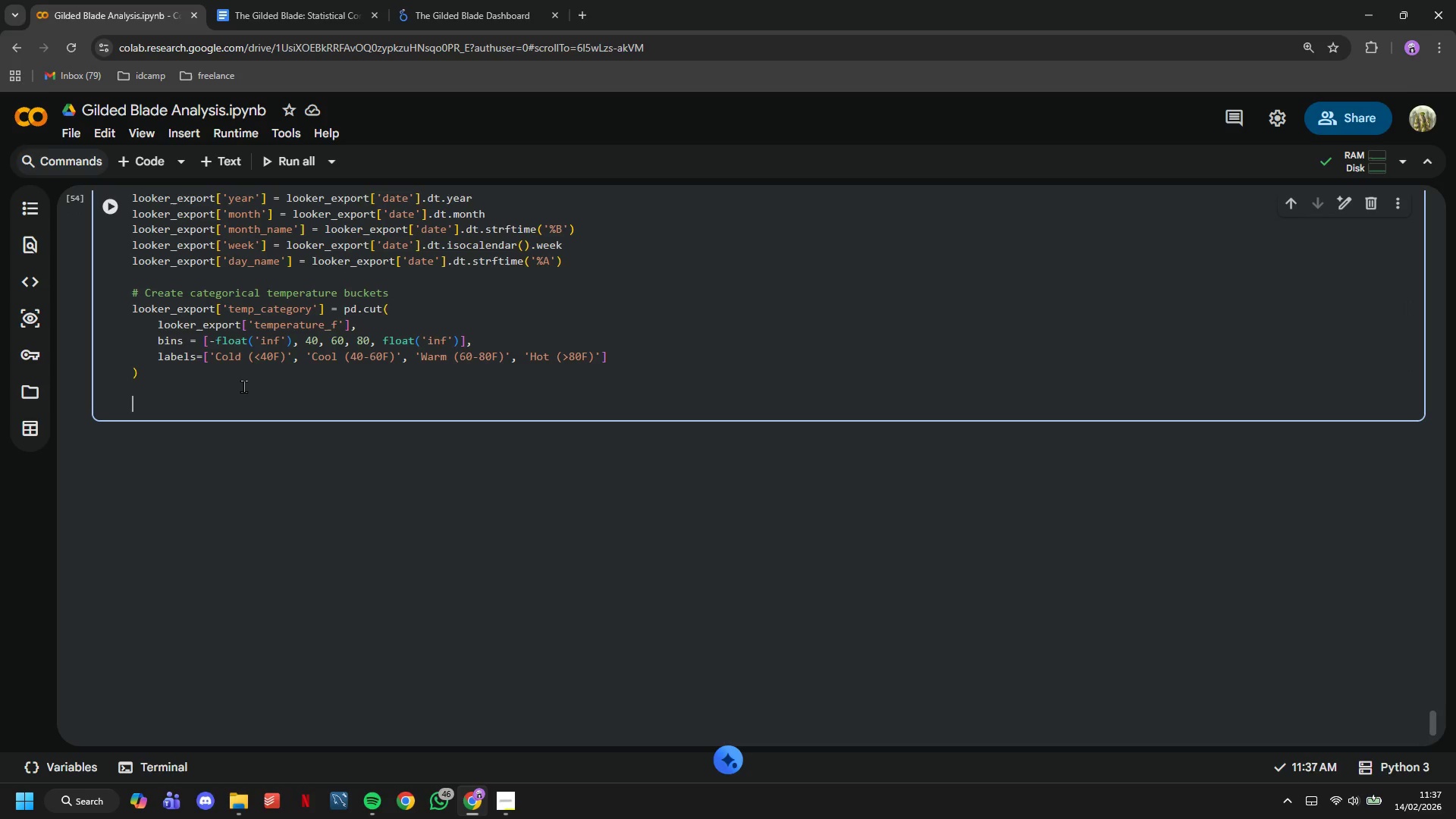 
type(# Create precipitation categories)
 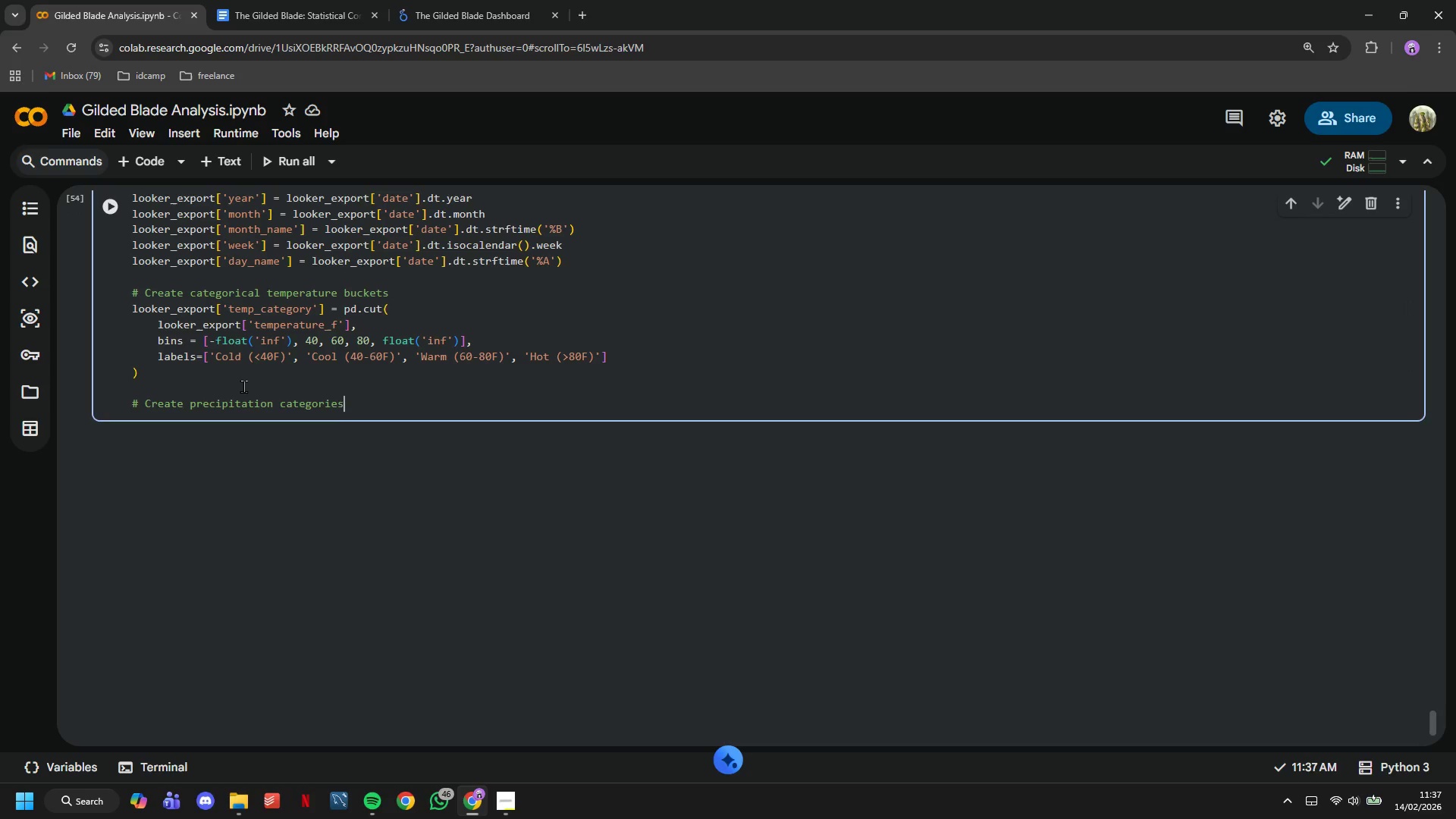 
key(Enter)
 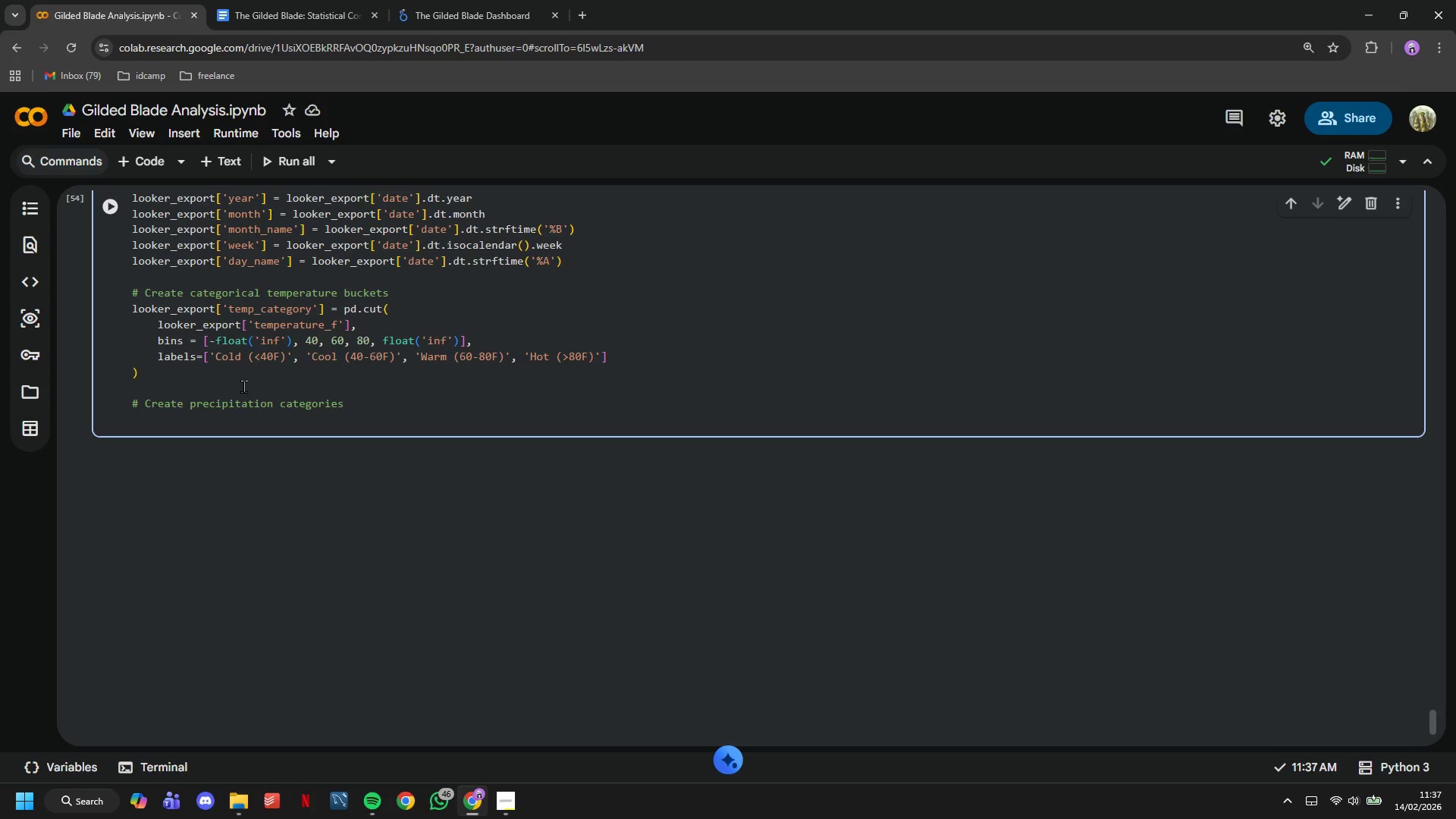 
type(looker_export['precip_category)
 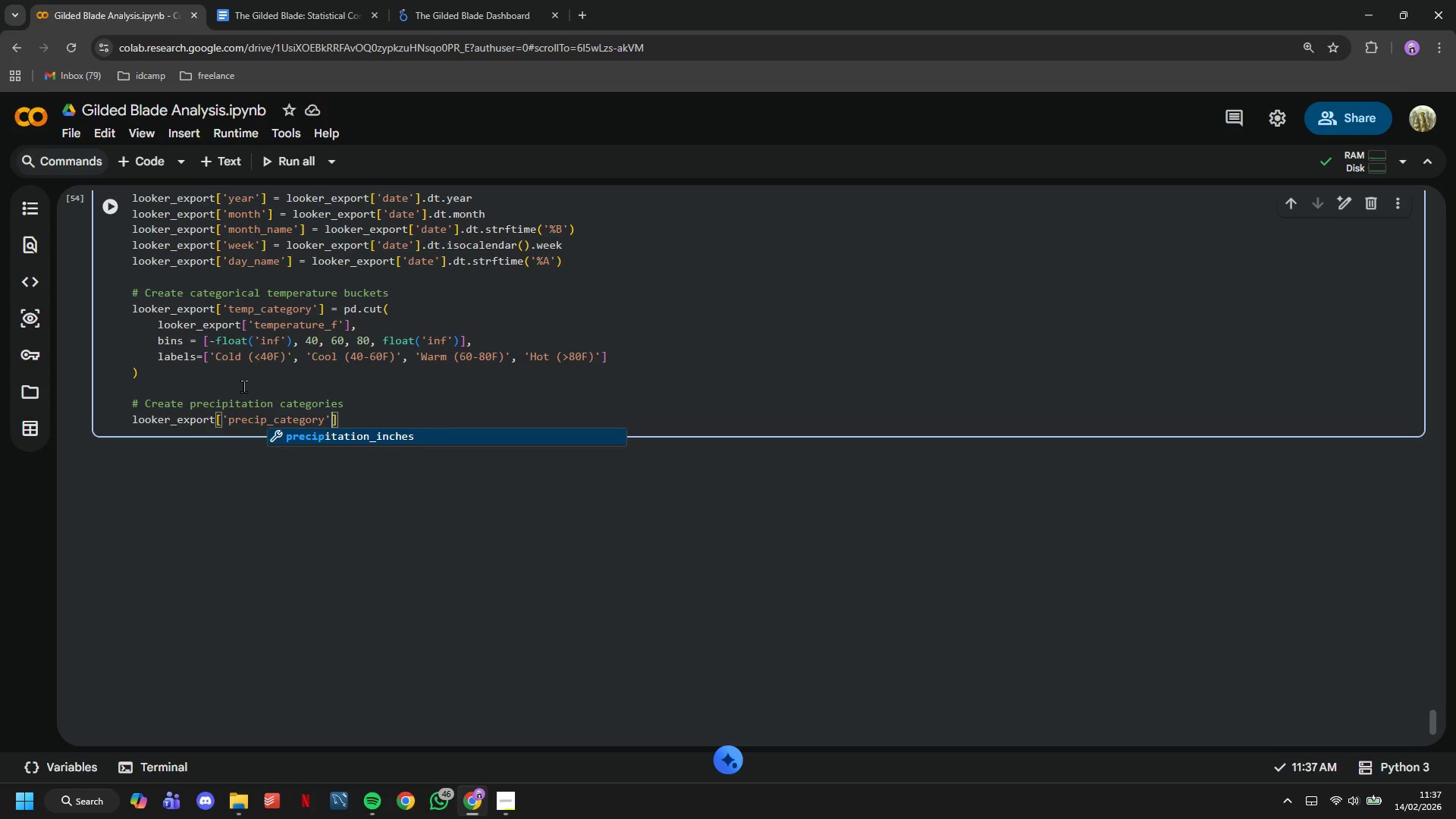 
key(ArrowRight)
 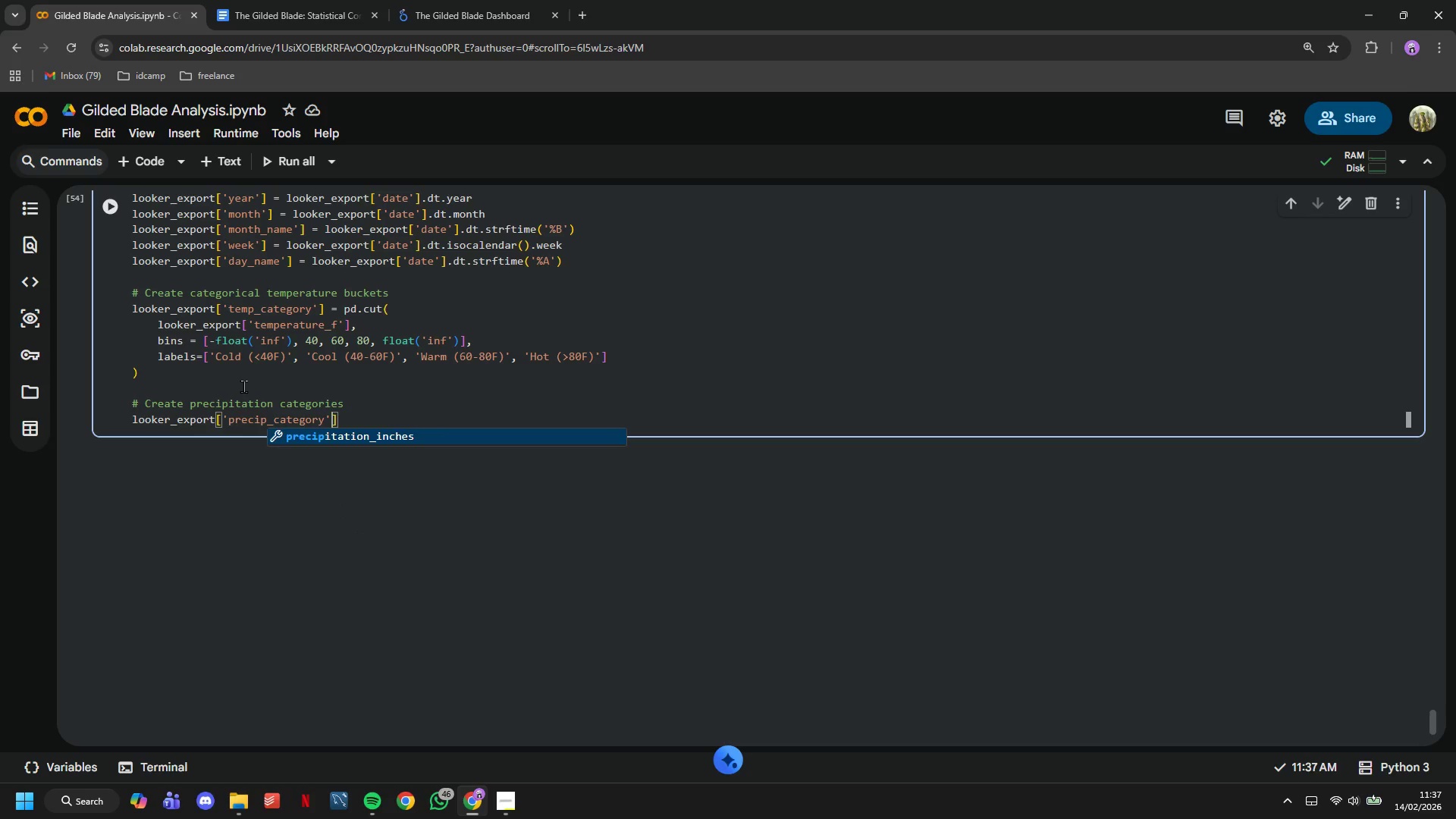 
key(ArrowRight)
 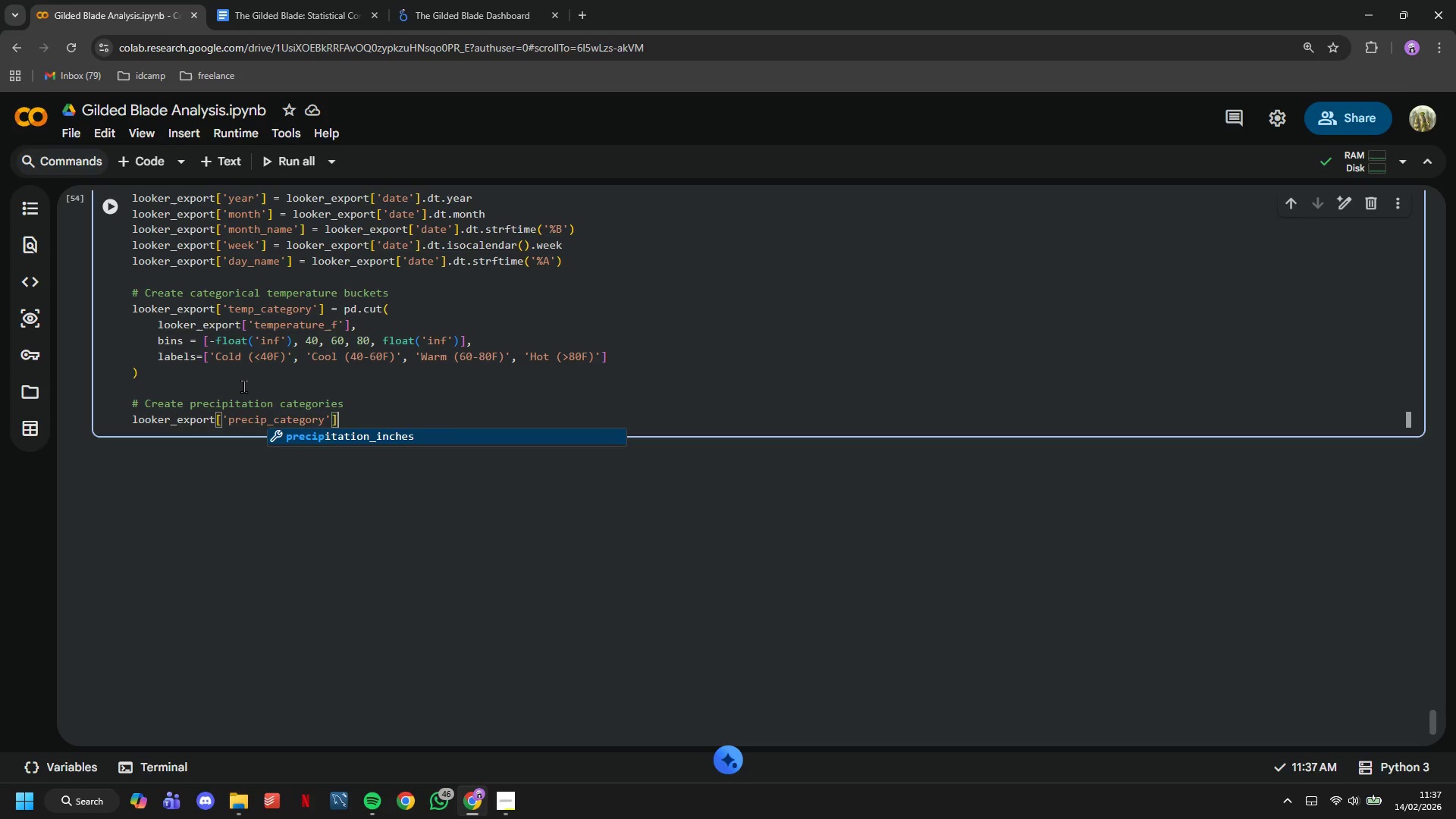 
type( = pd.cut()
 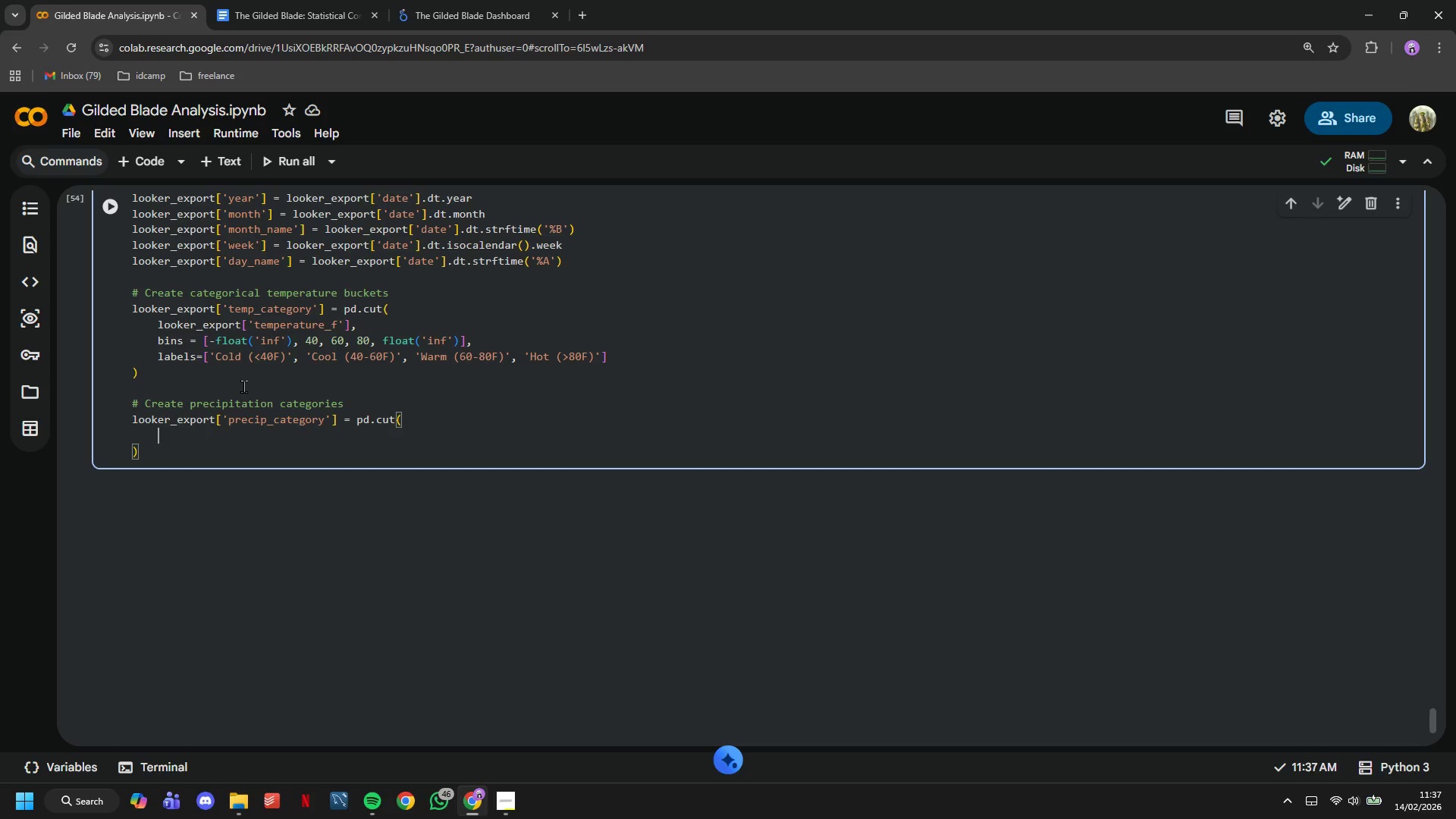 
 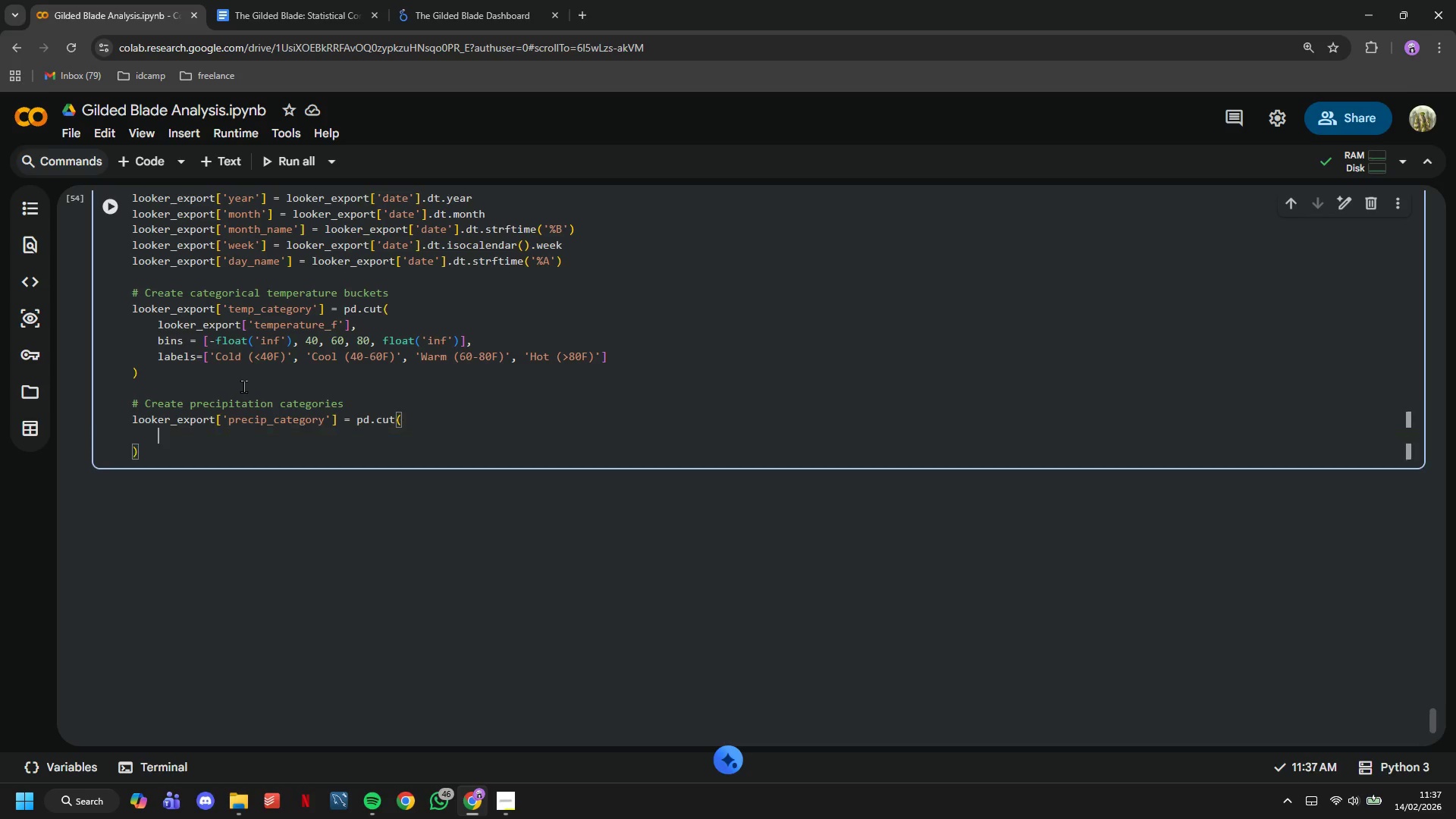 
key(Enter)
 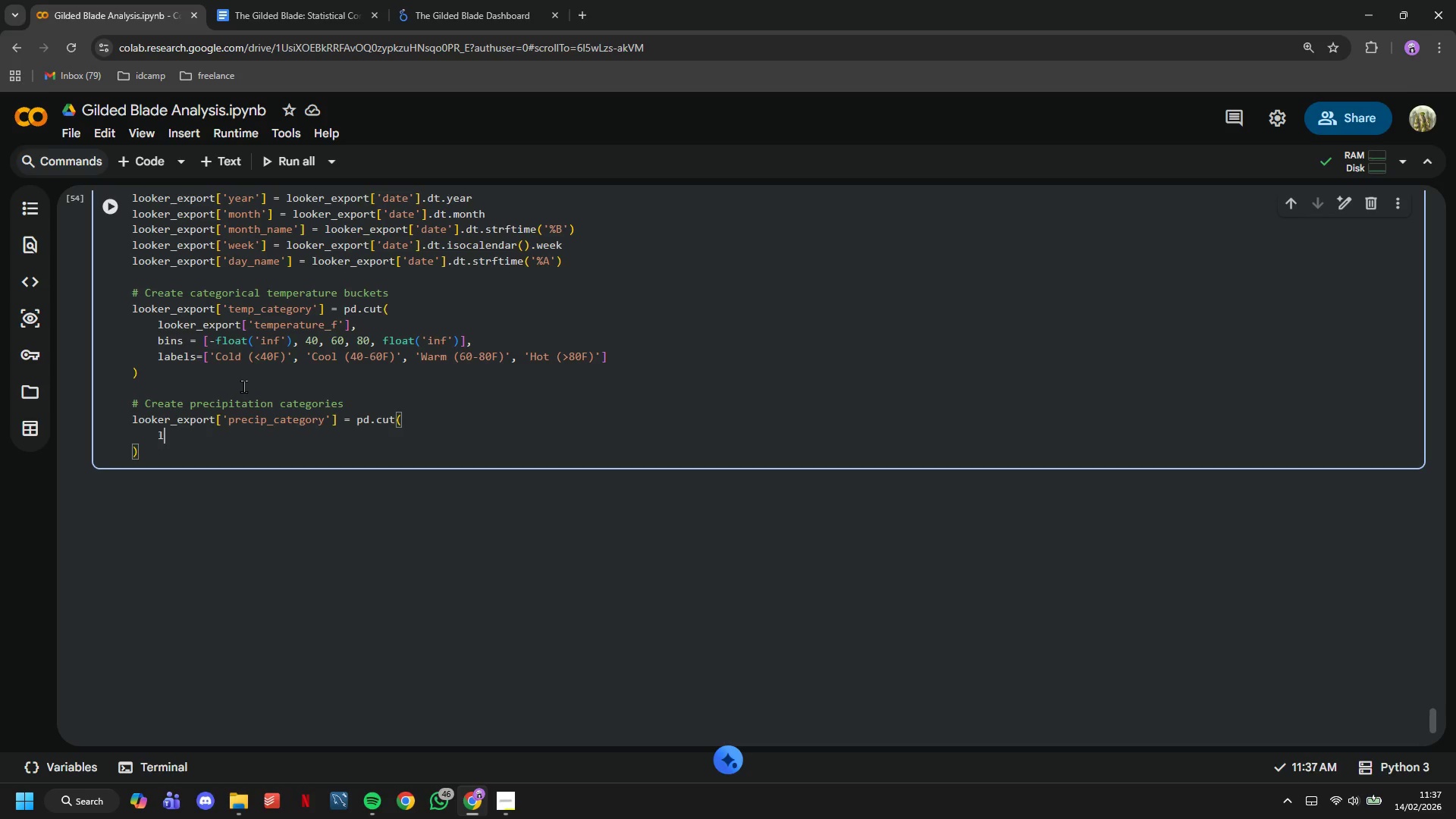 
type(looker_export['precipitation_inches)
 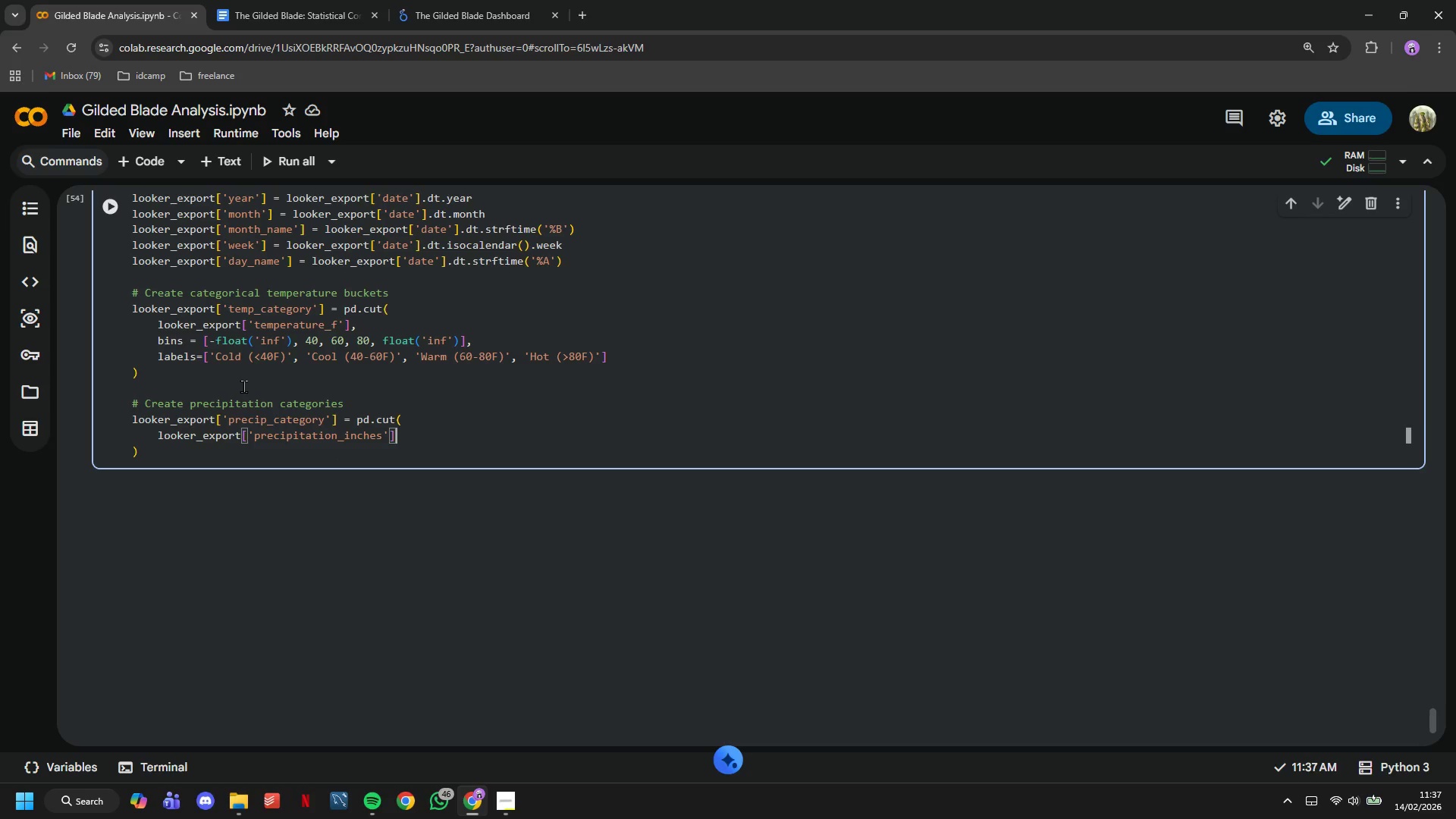 
 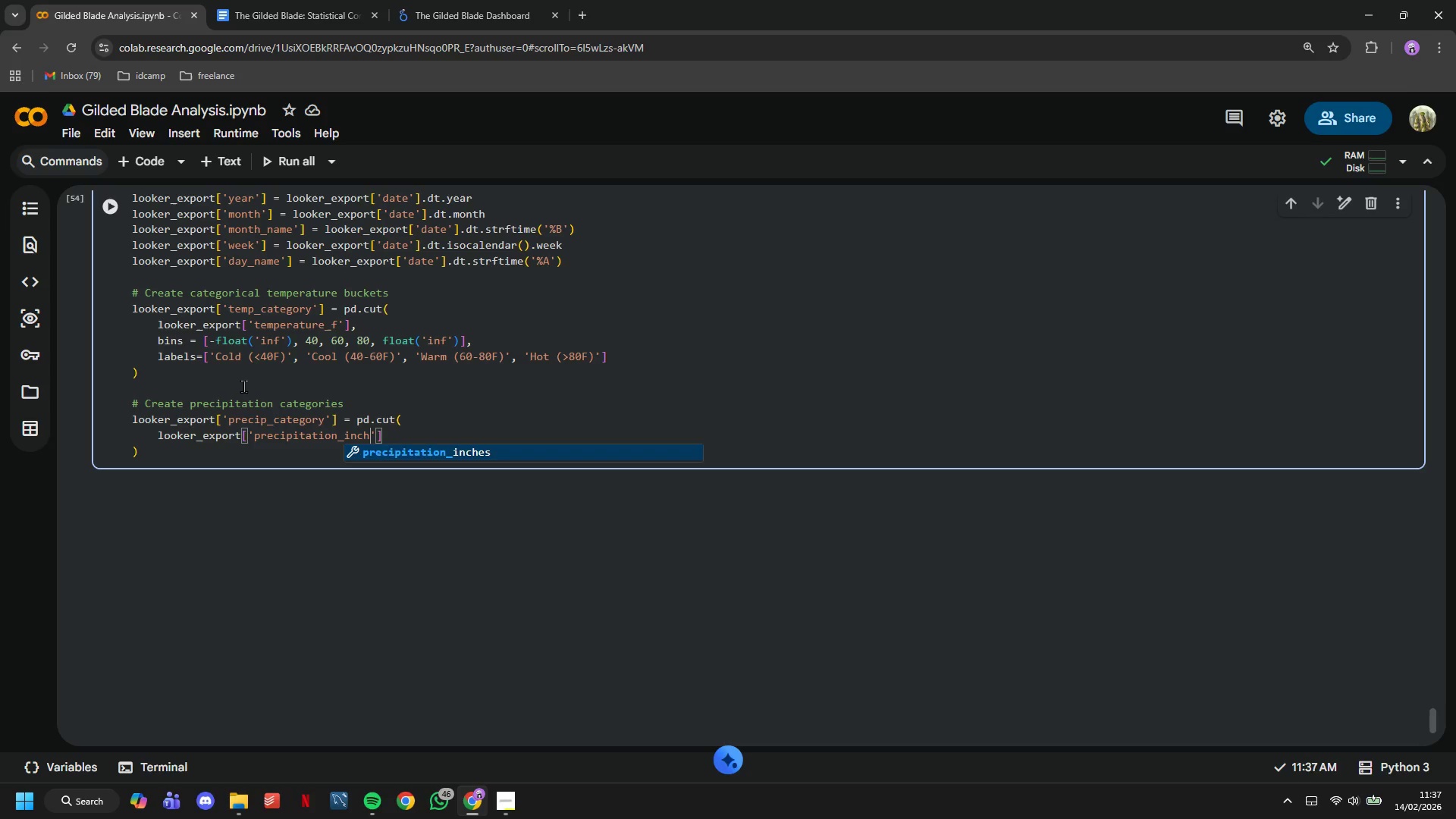 
key(ArrowRight)
 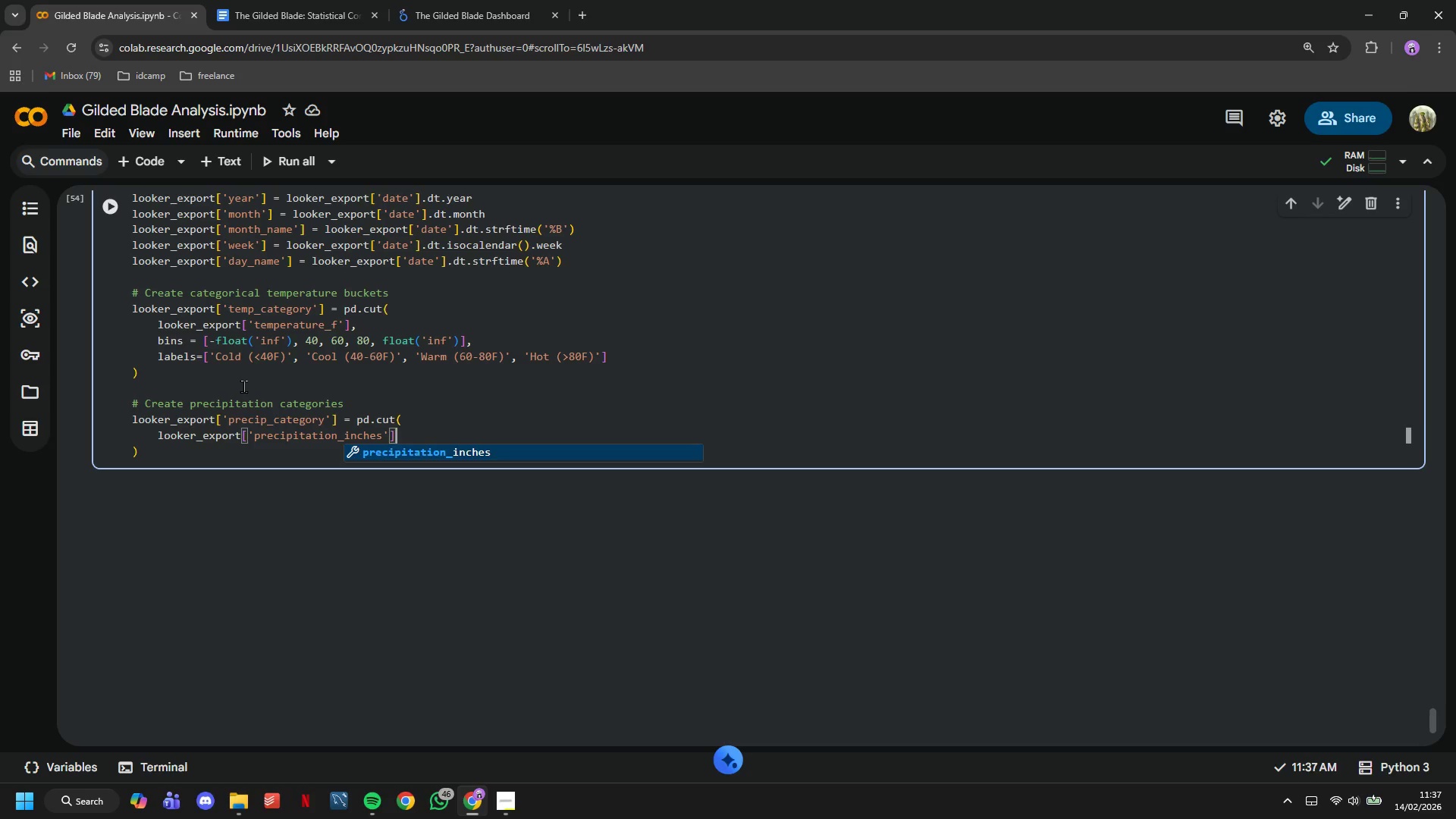 
key(ArrowRight)
 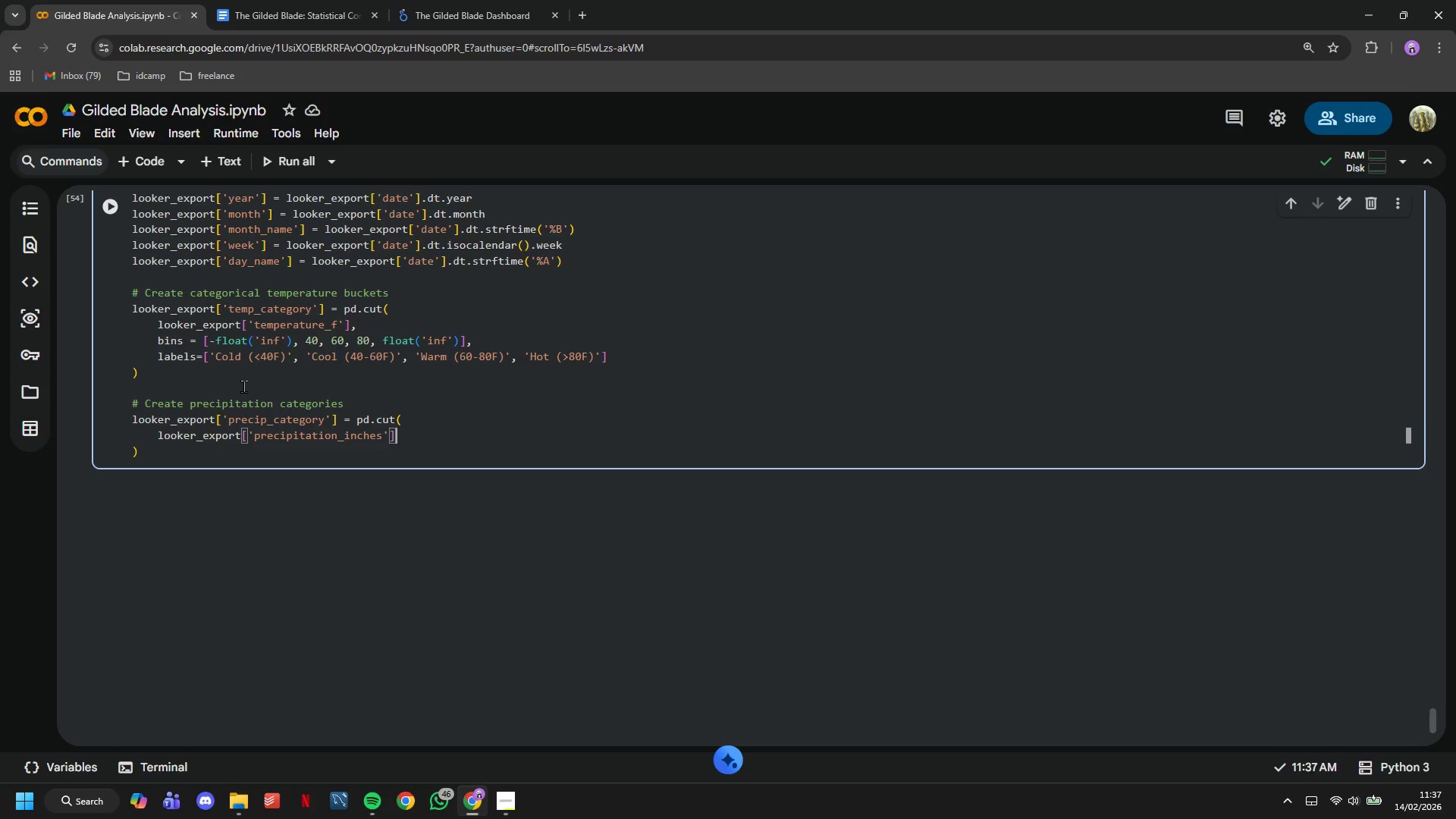 
key(Comma)
 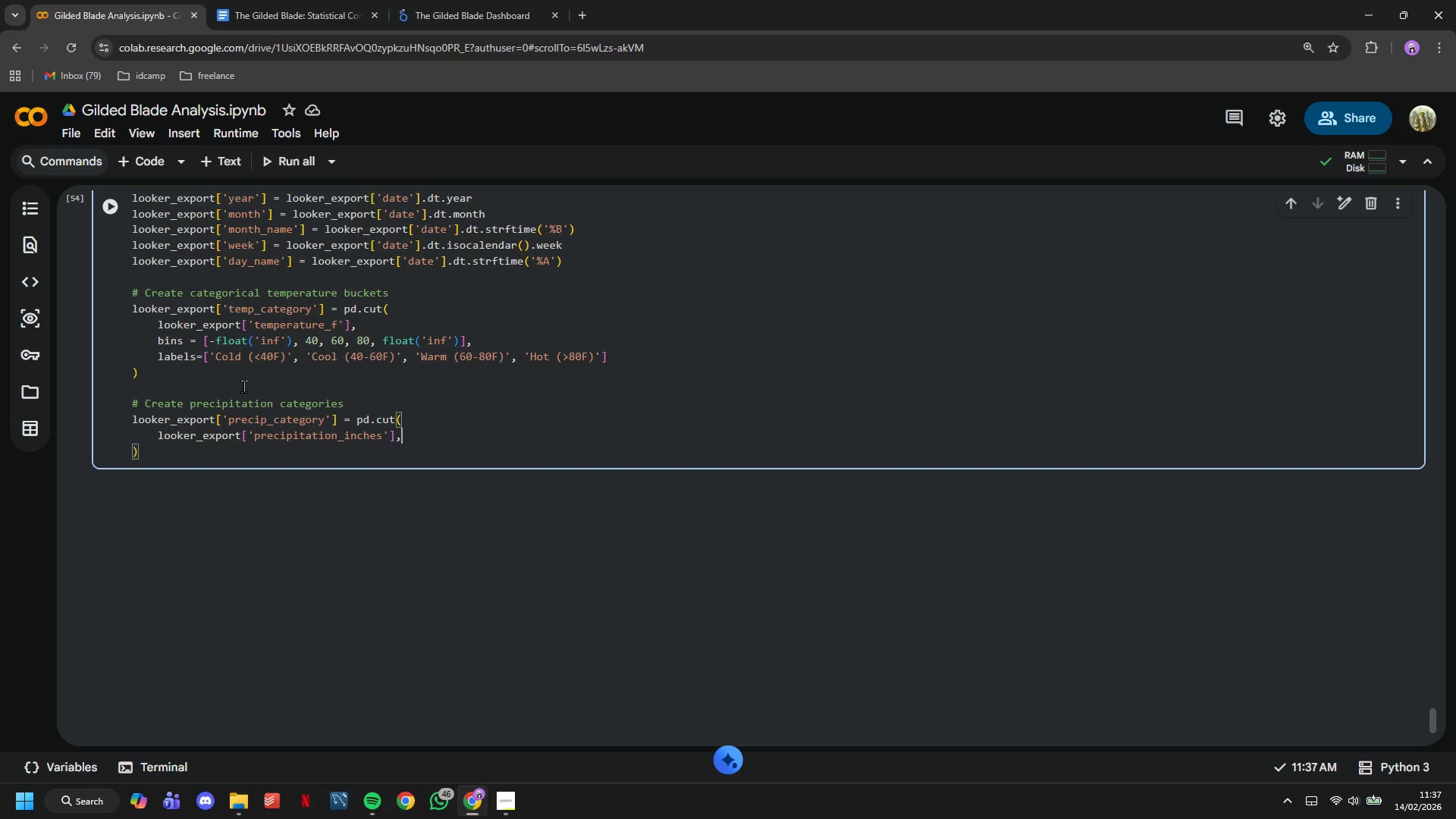 
key(Enter)
 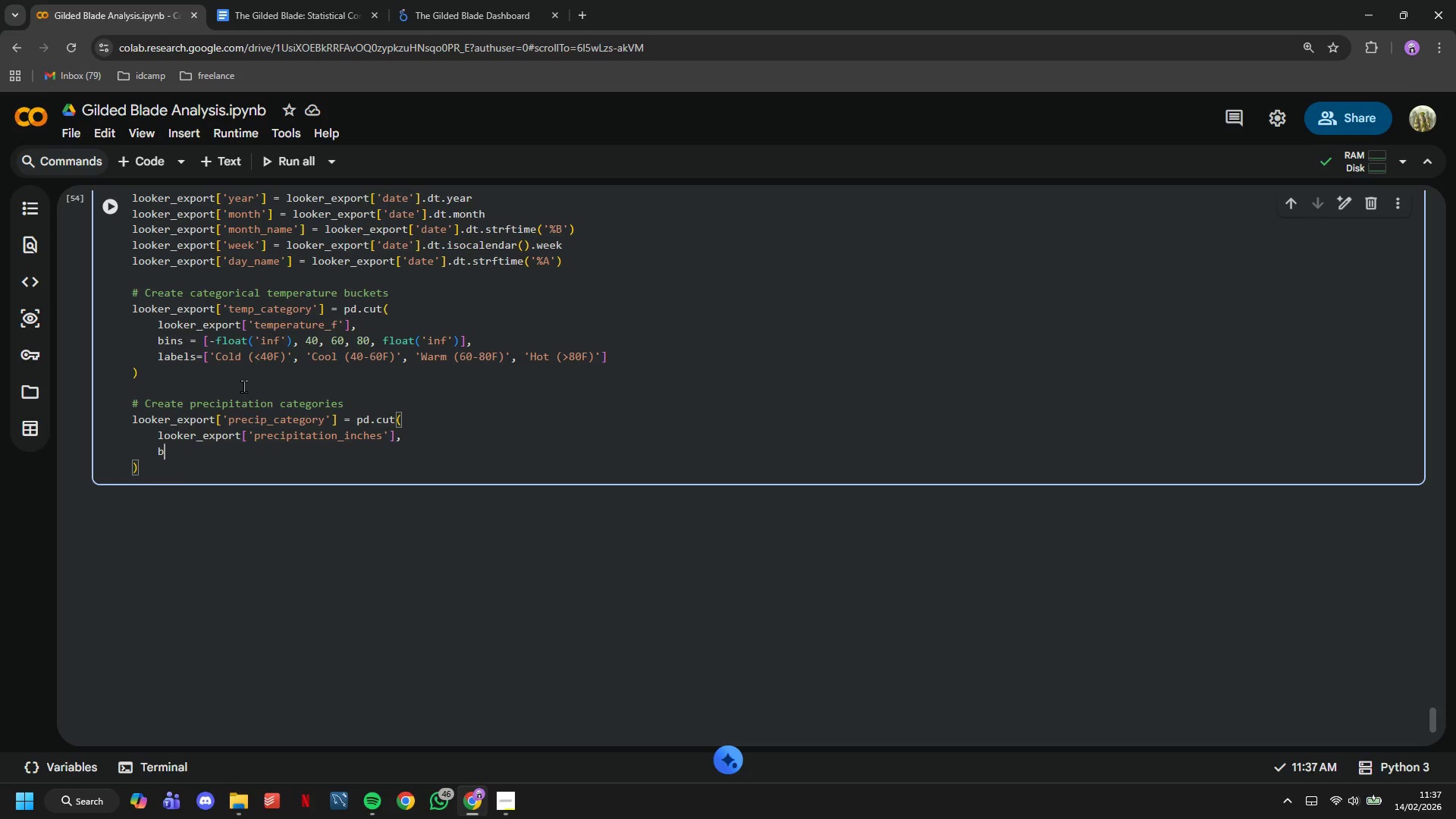 
type(bins=[-0.01, 0, 0.1, 0.5, float('inf)
 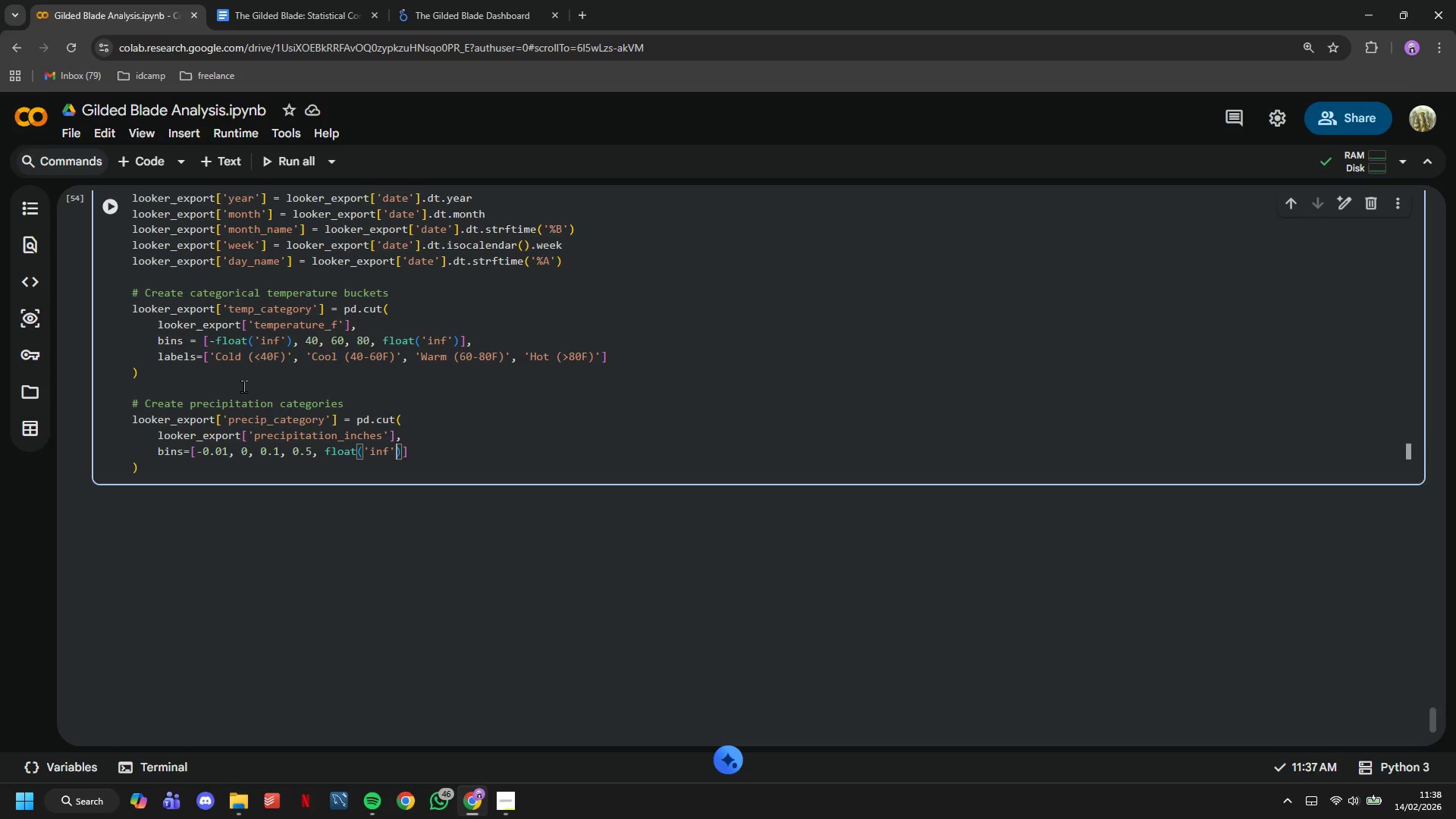 
 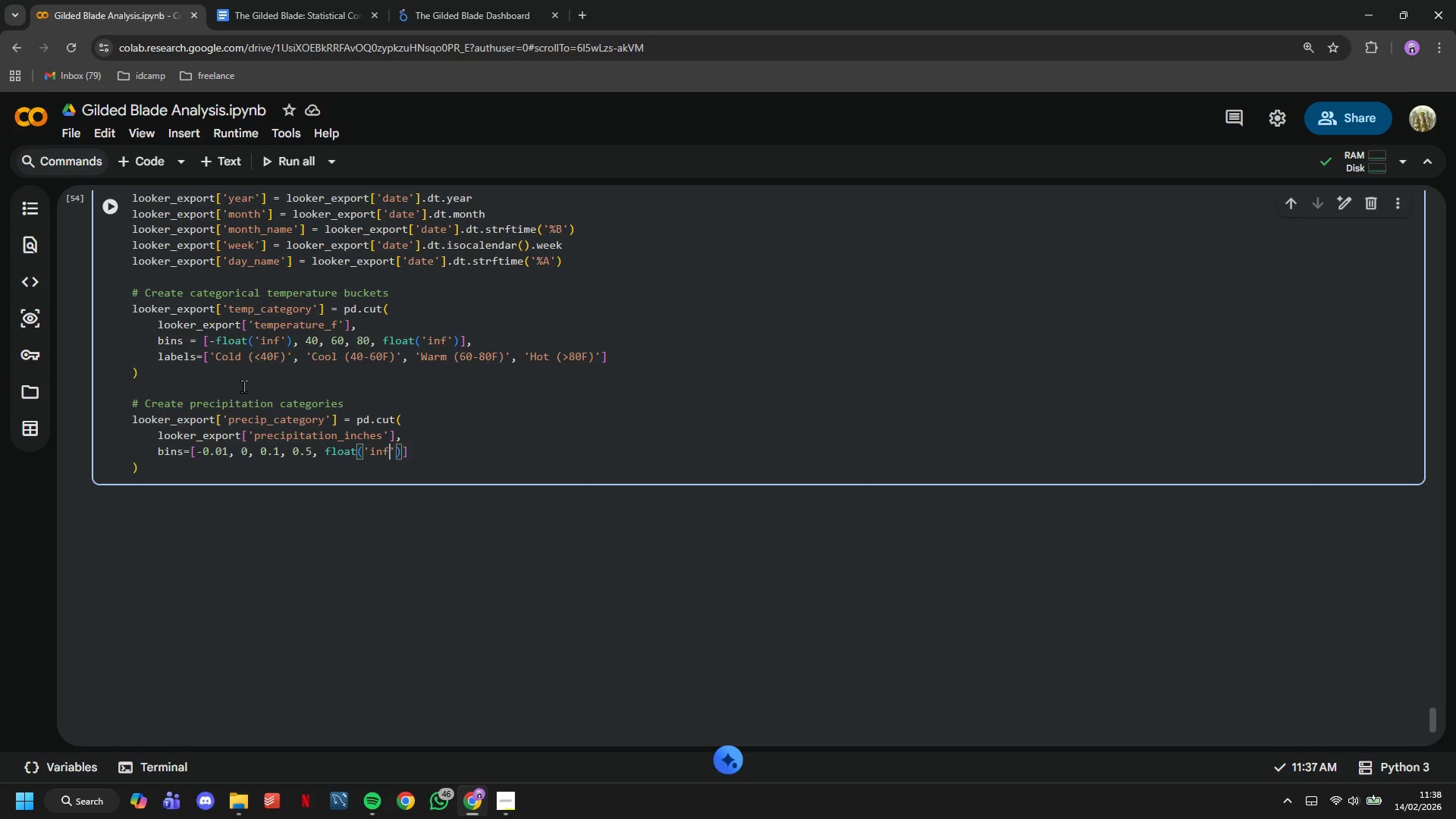 
key(ArrowRight)
 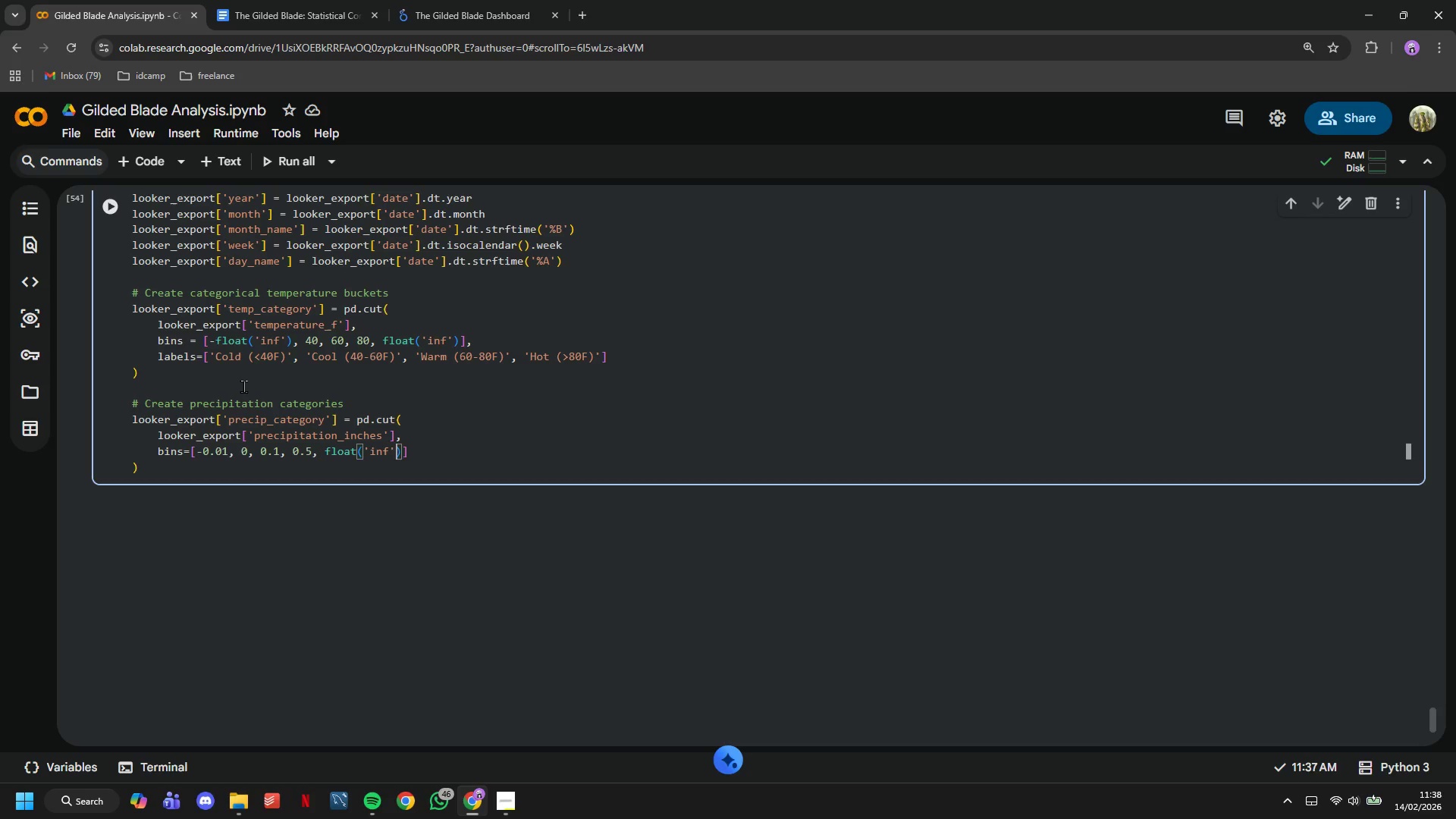 
key(ArrowRight)
 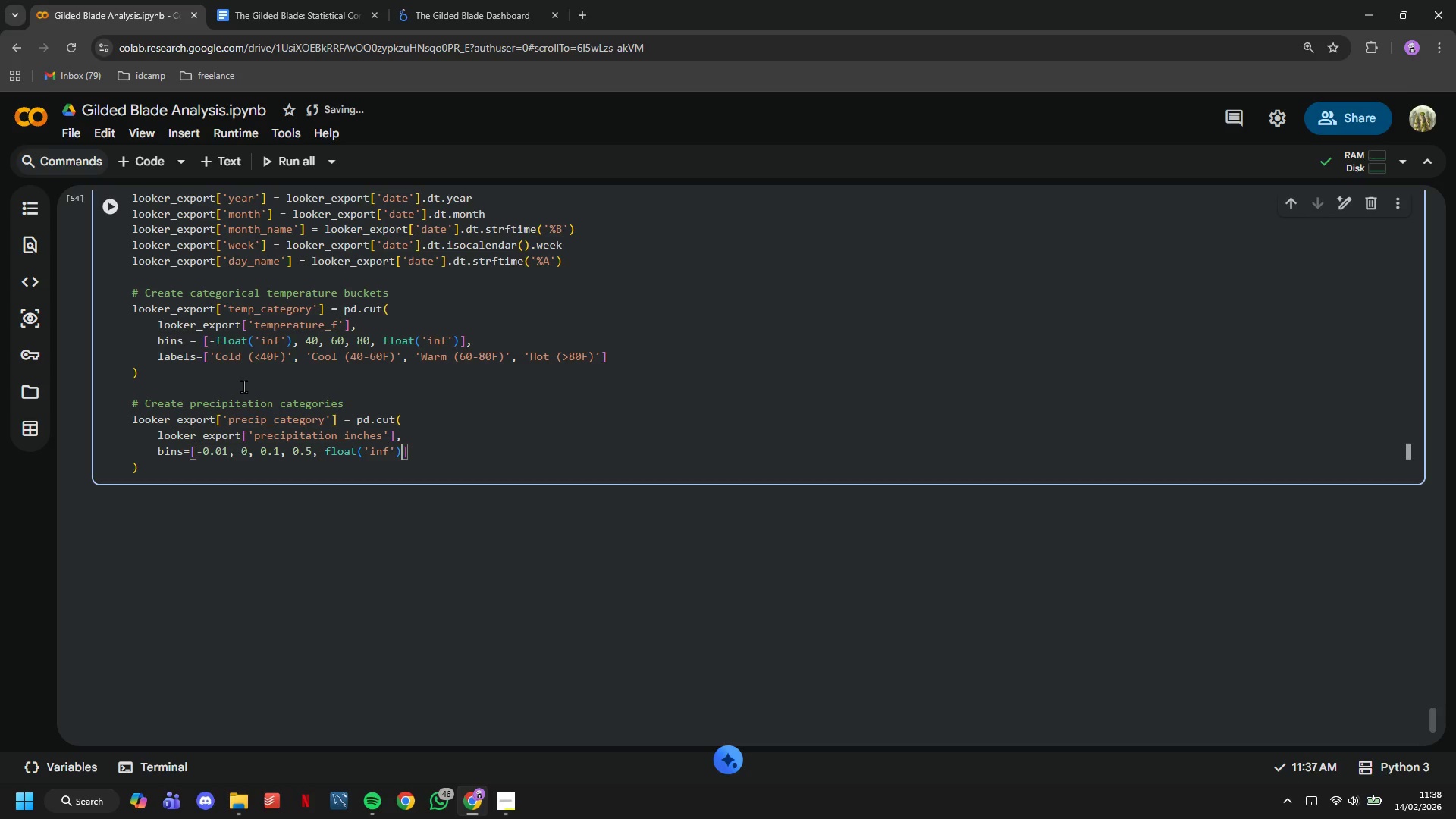 
key(ArrowRight)
 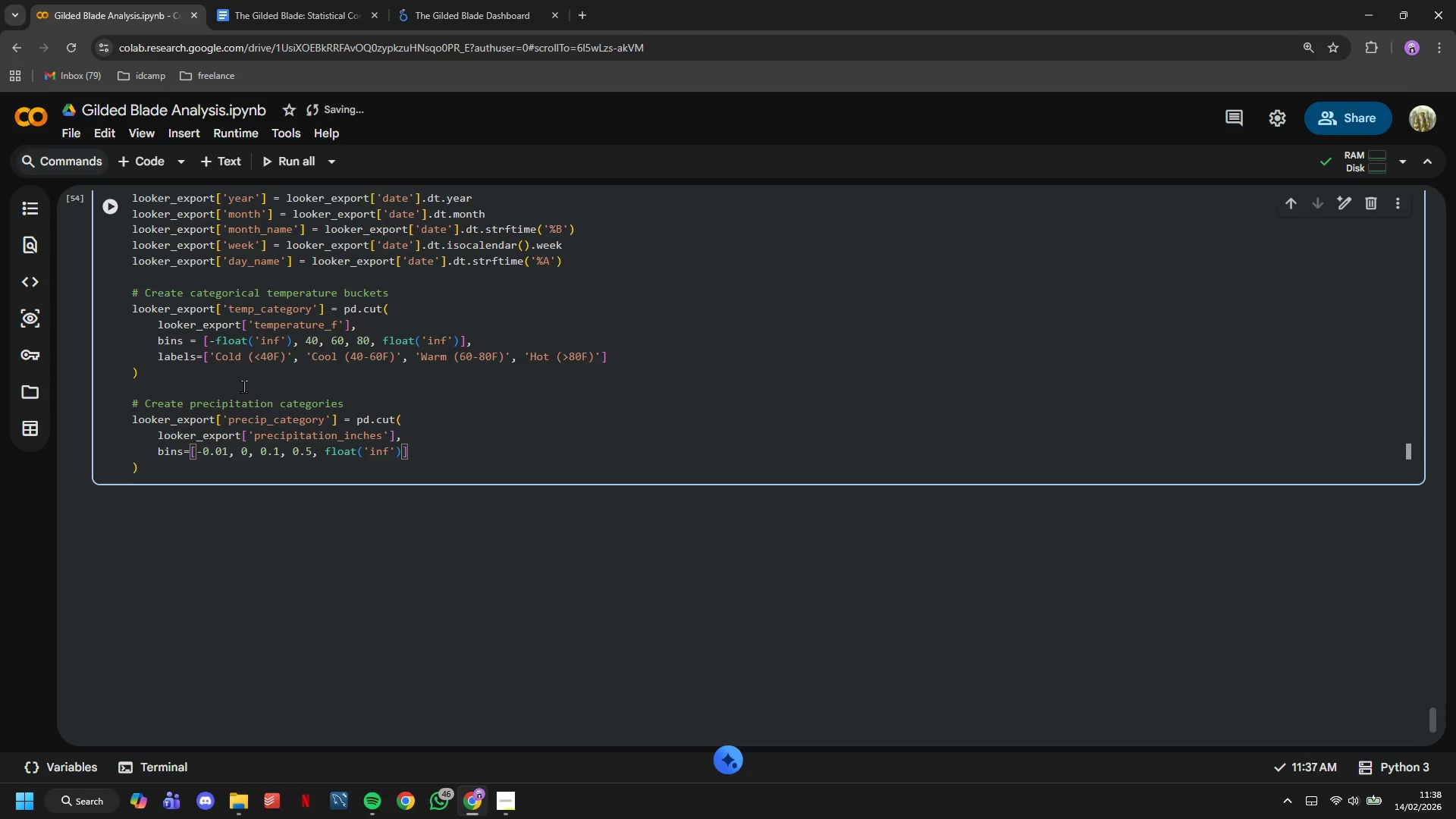 
key(Comma)
 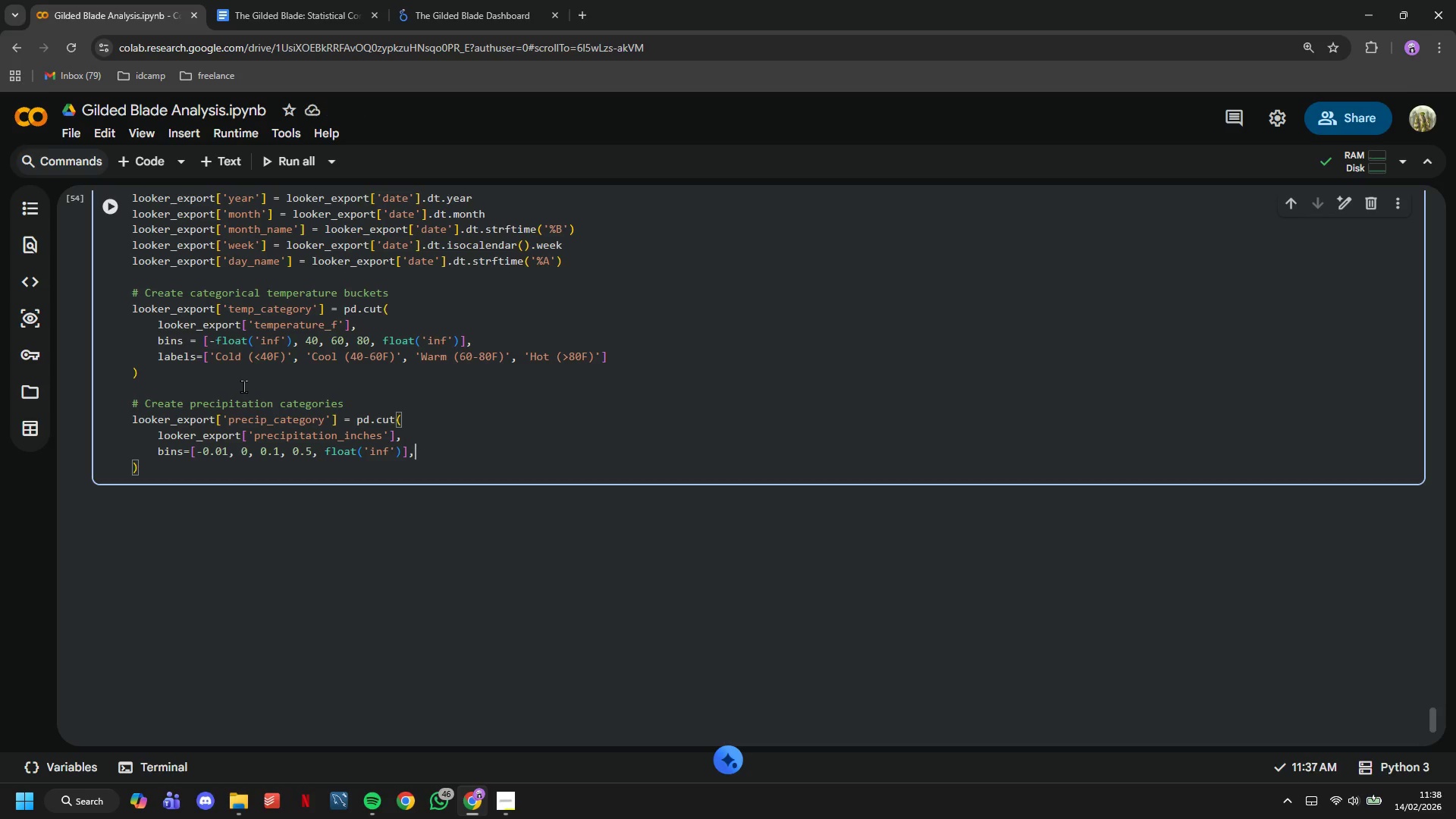 
key(Enter)
 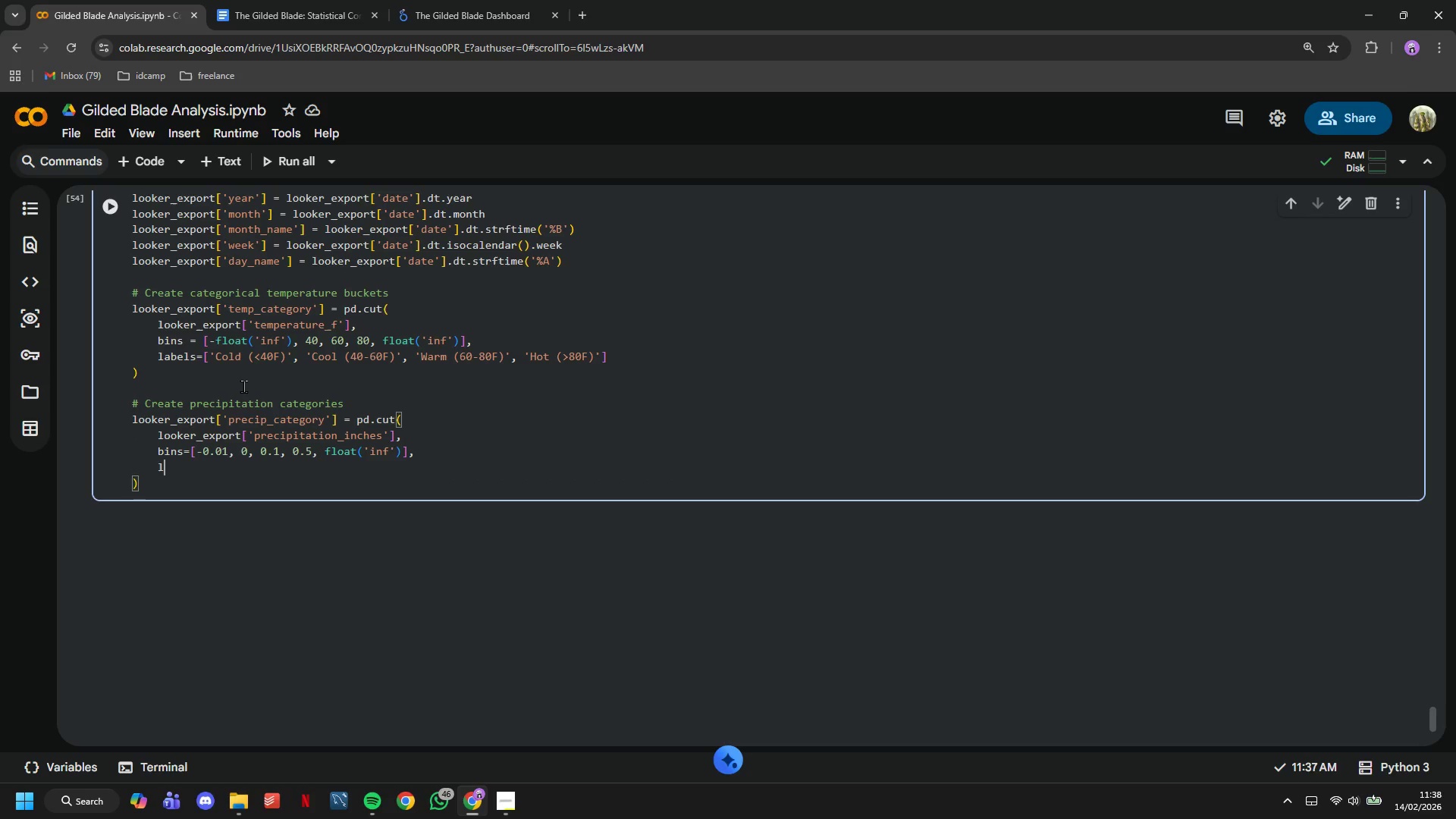 
type(labels=['None)
 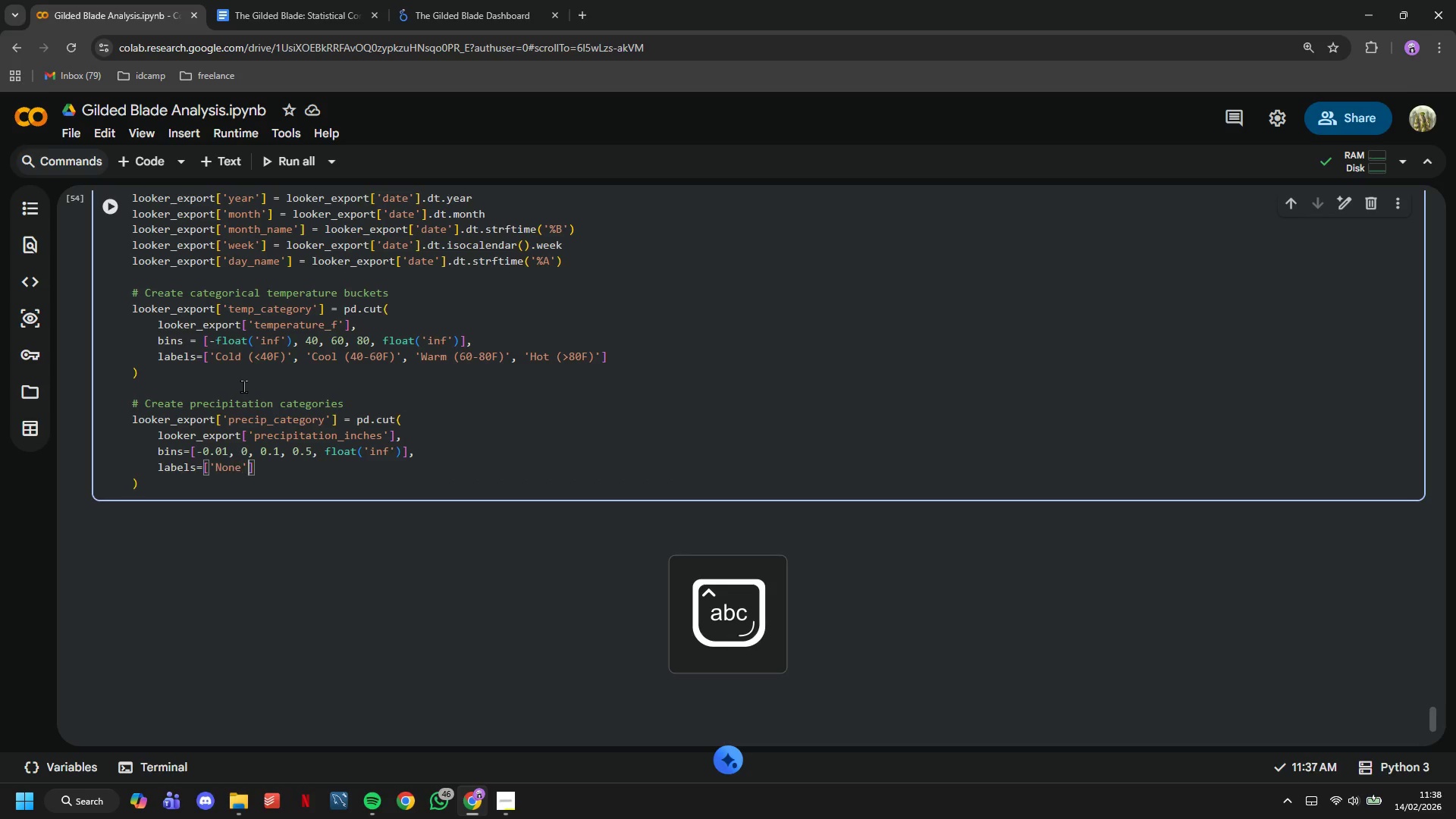 
key(ArrowRight)
 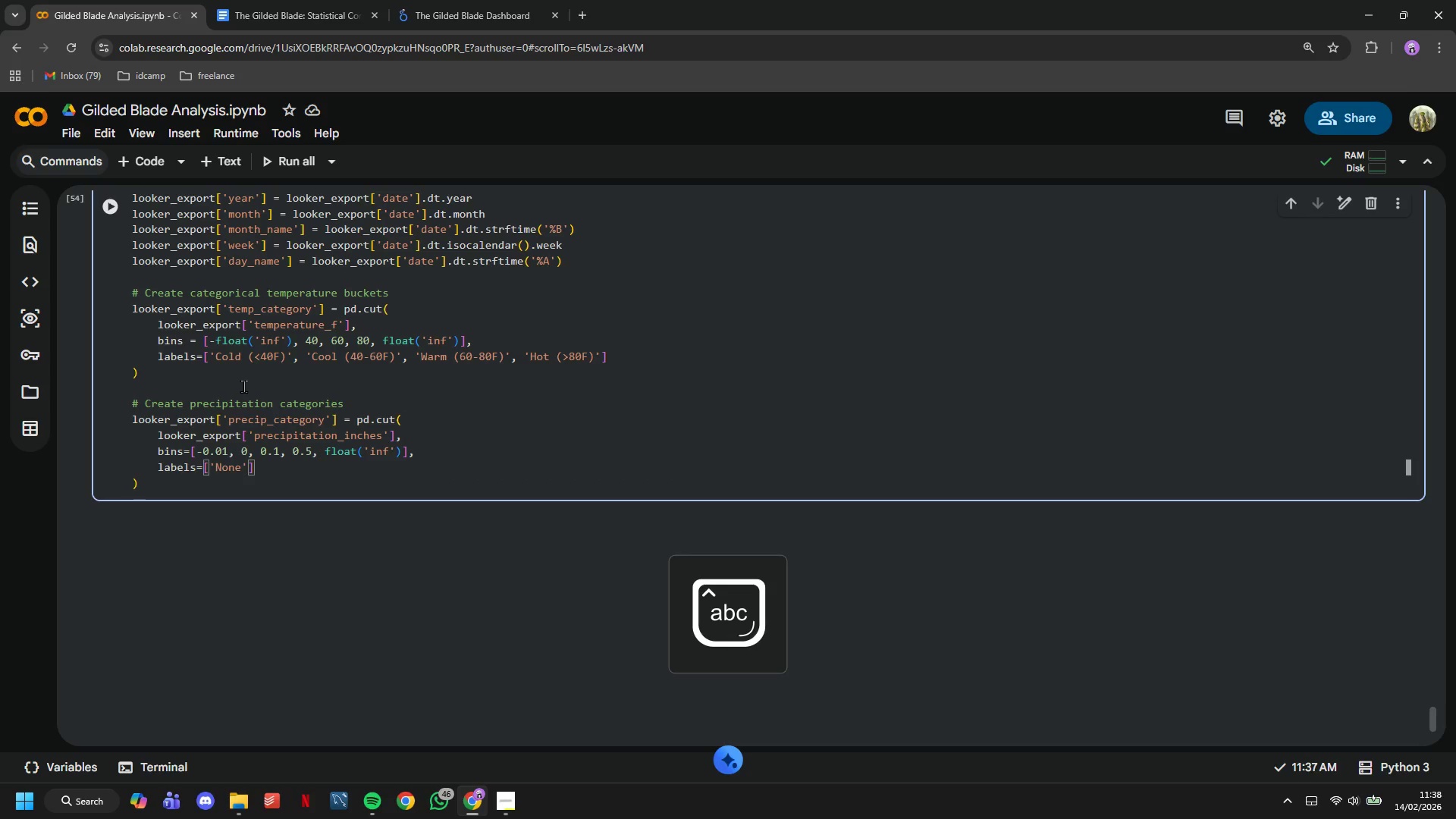 
type(, 'Light)
 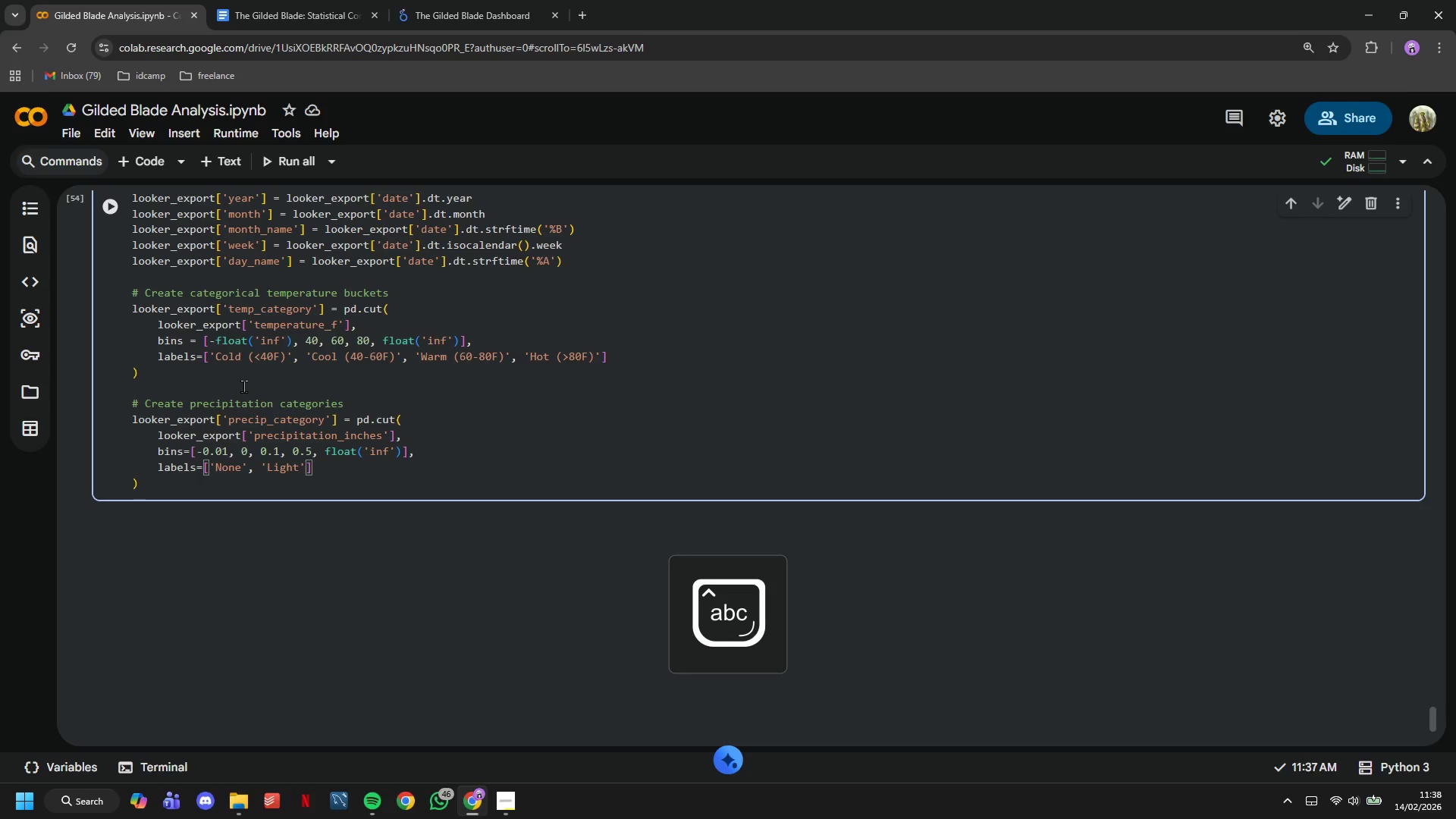 
key(ArrowRight)
 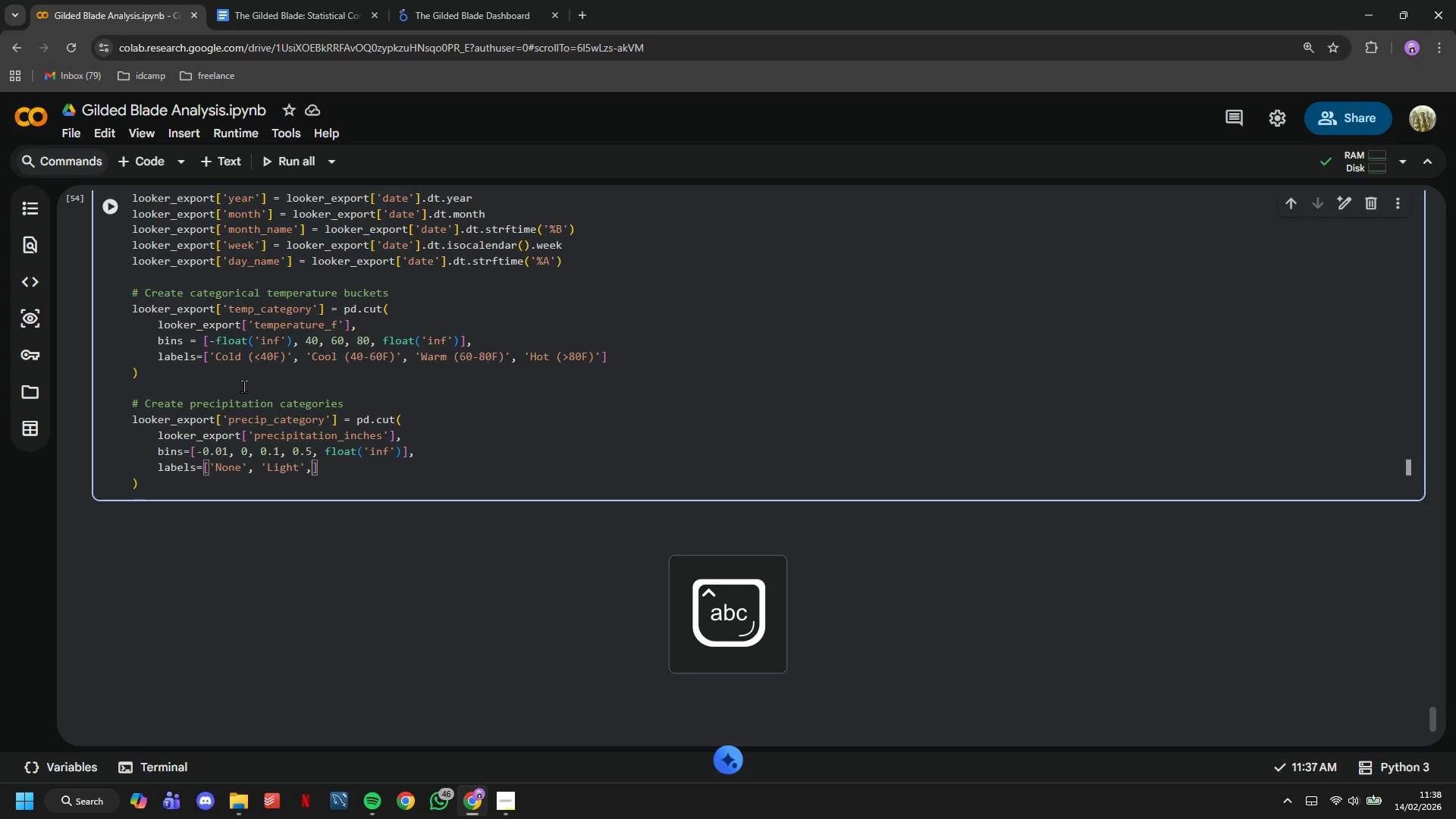 
type(, 'Moderate)
 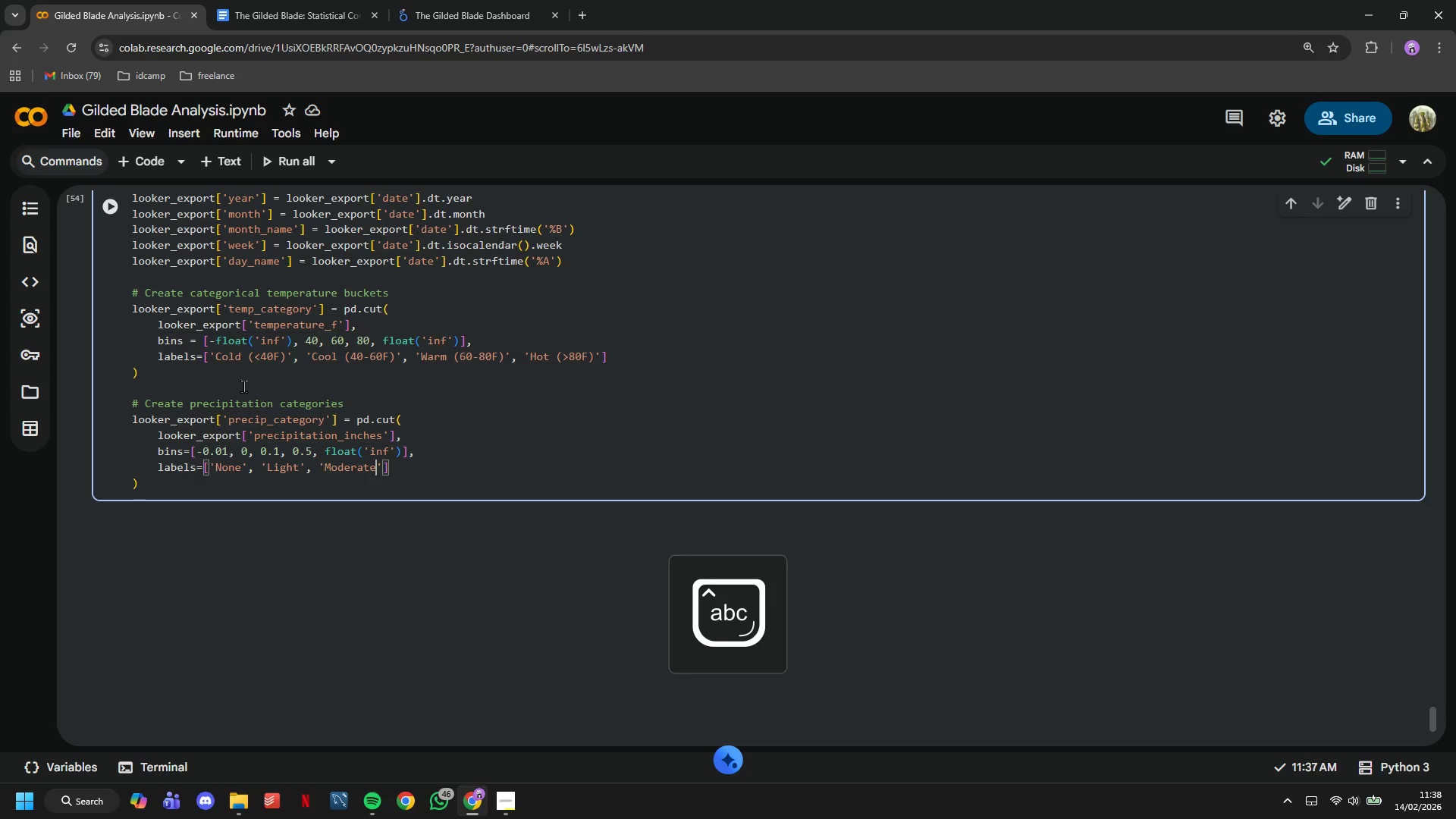 
key(ArrowRight)
 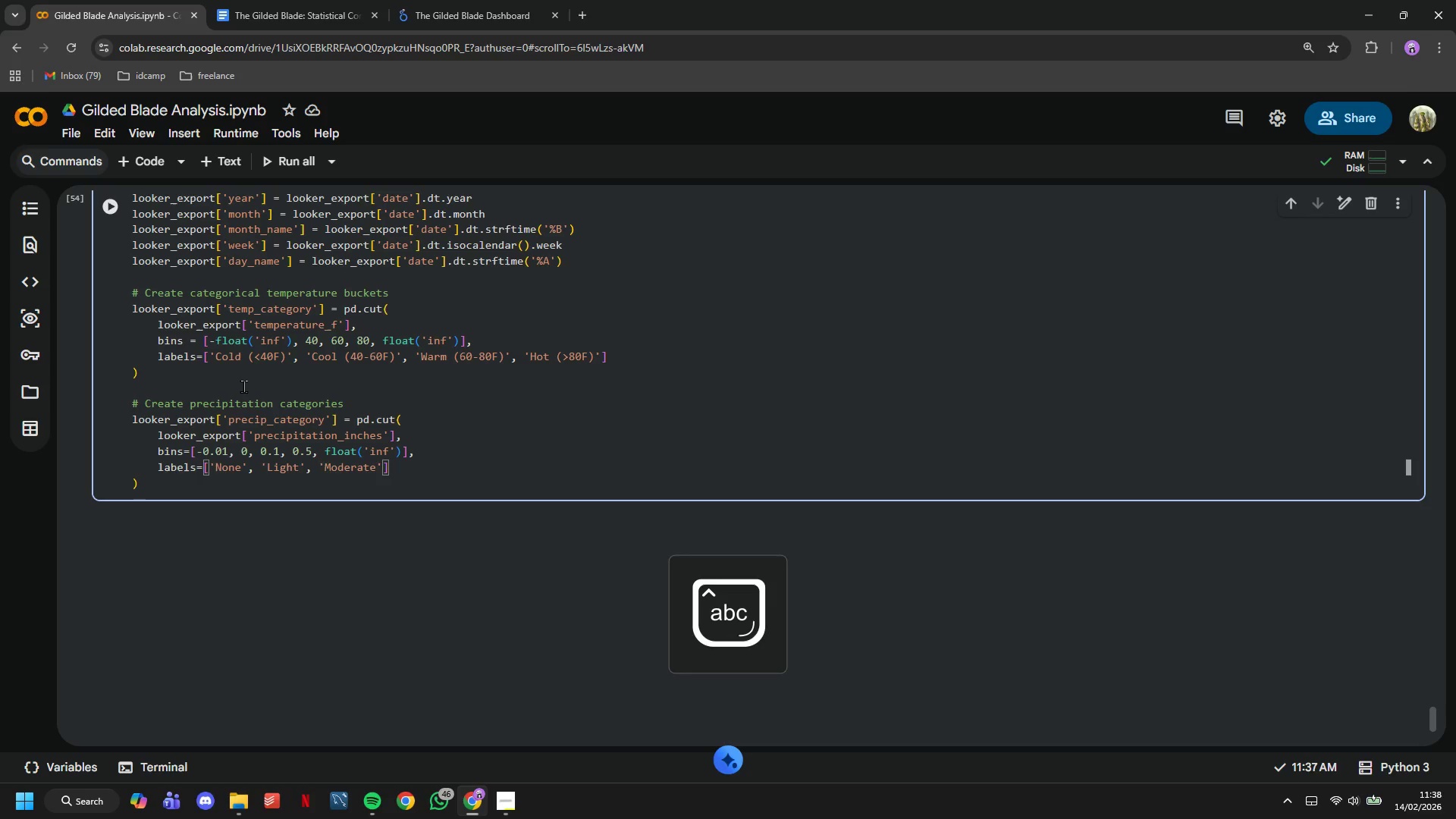 
type(, 'heavy)
 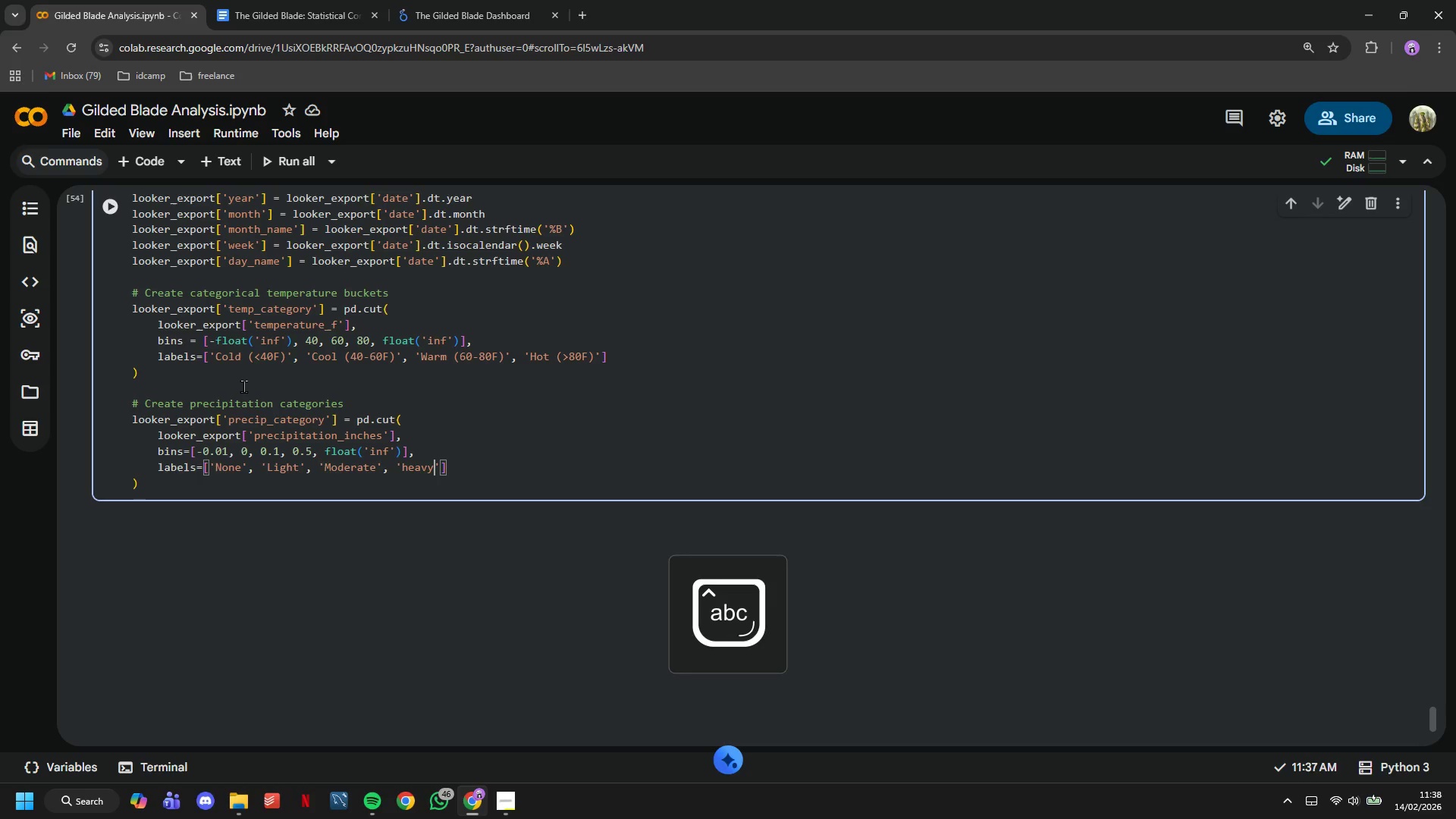 
key(ArrowLeft)
 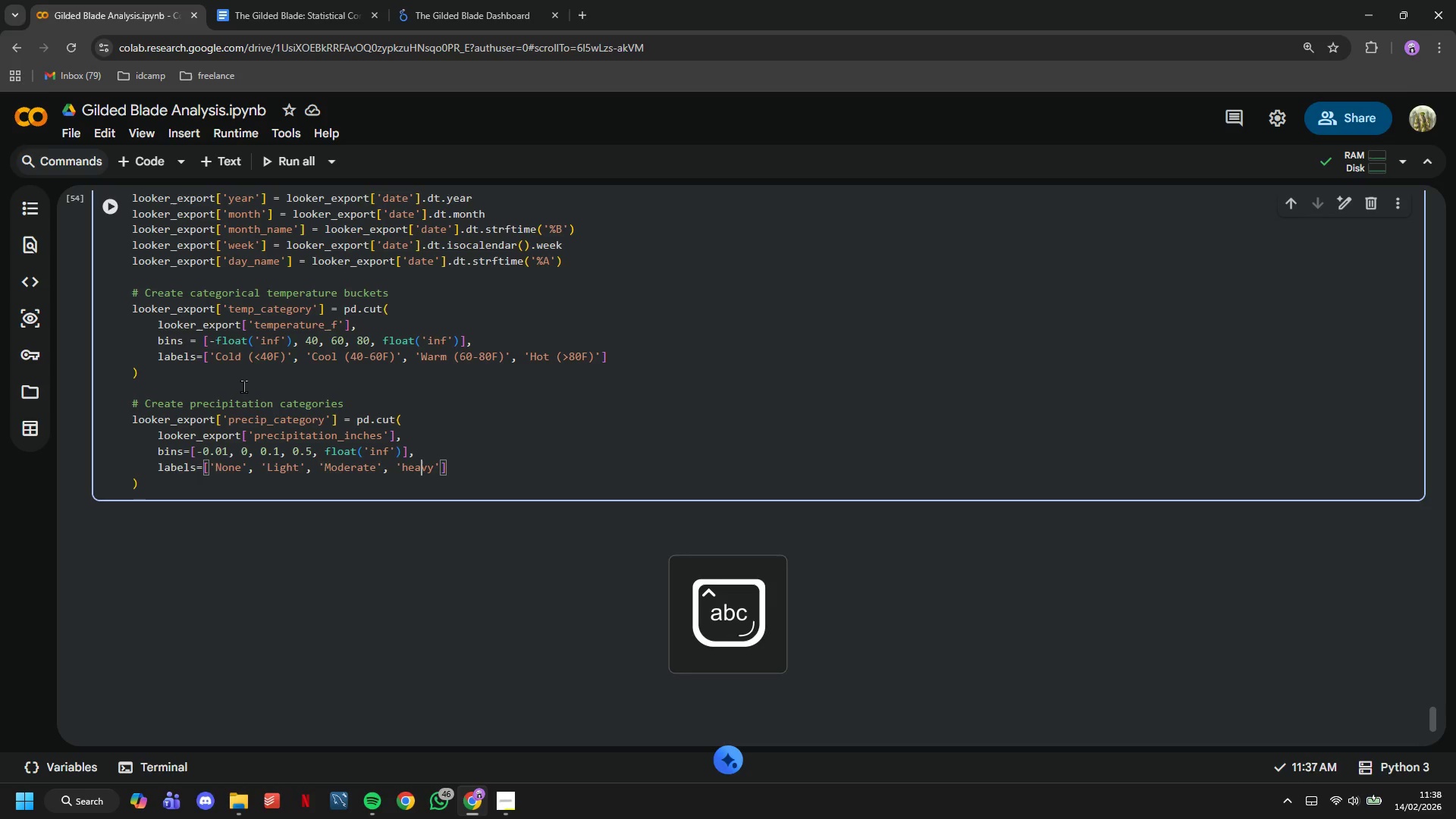 
key(ArrowLeft)
 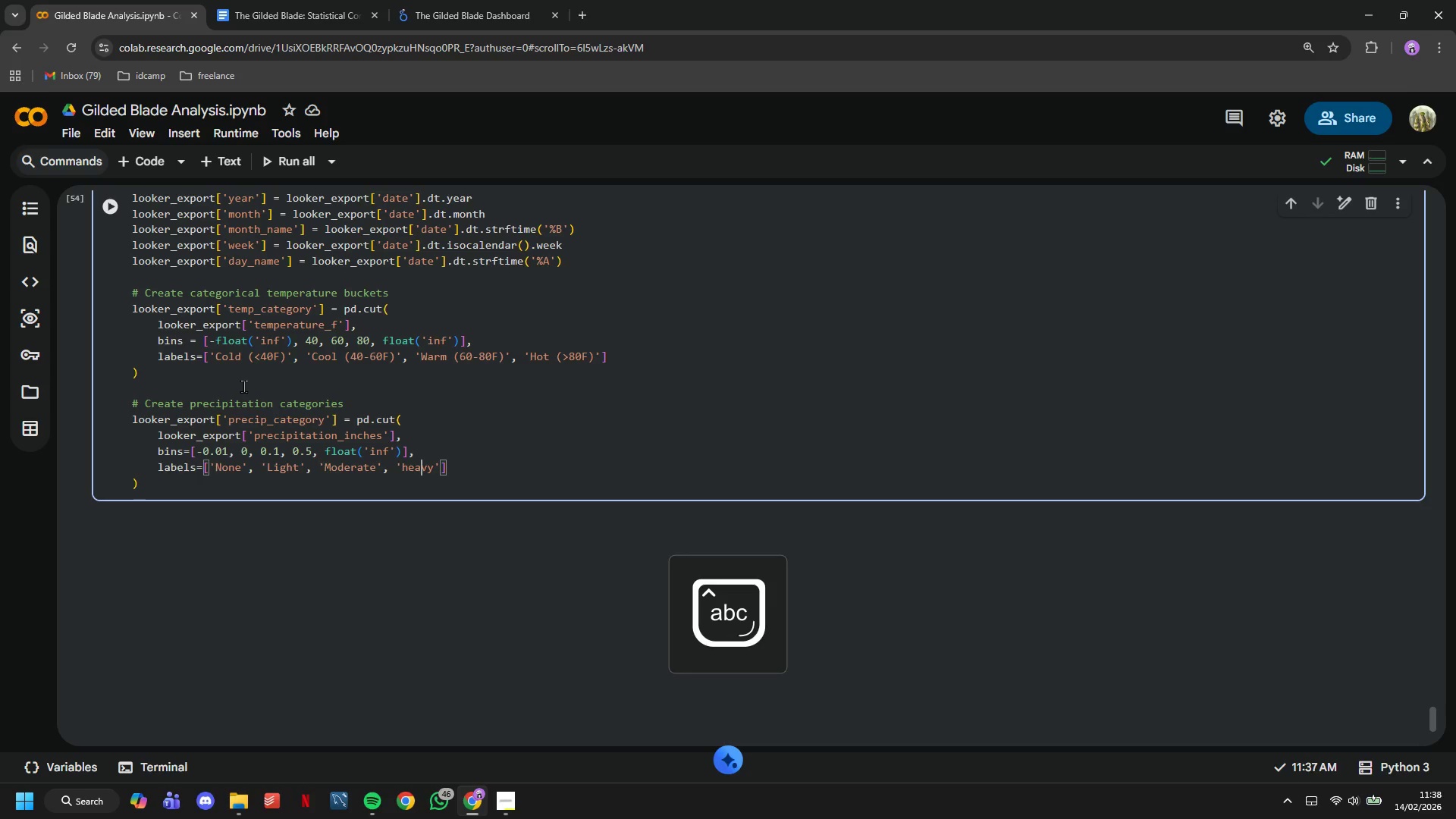 
key(ArrowLeft)
 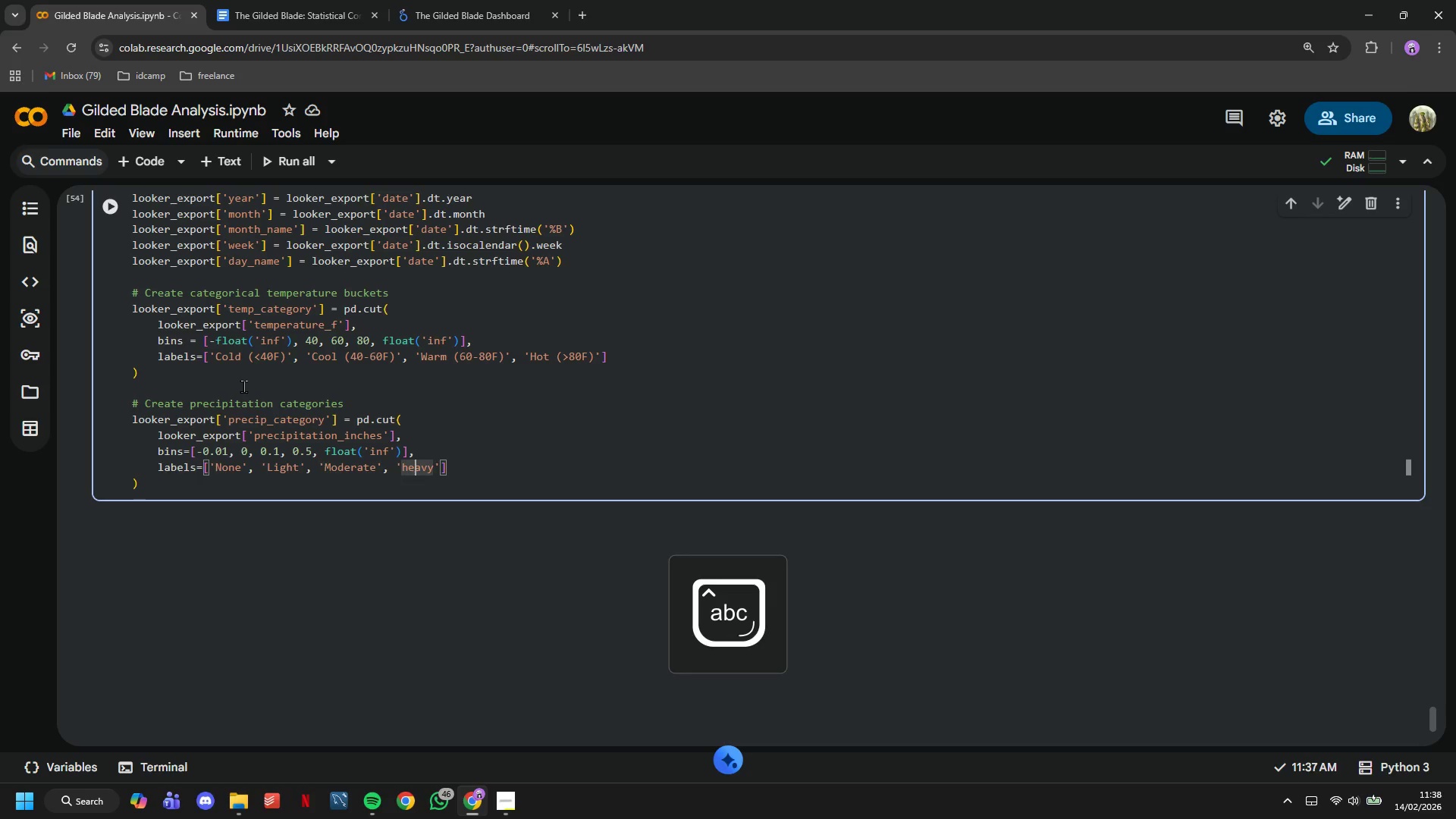 
key(ArrowLeft)
 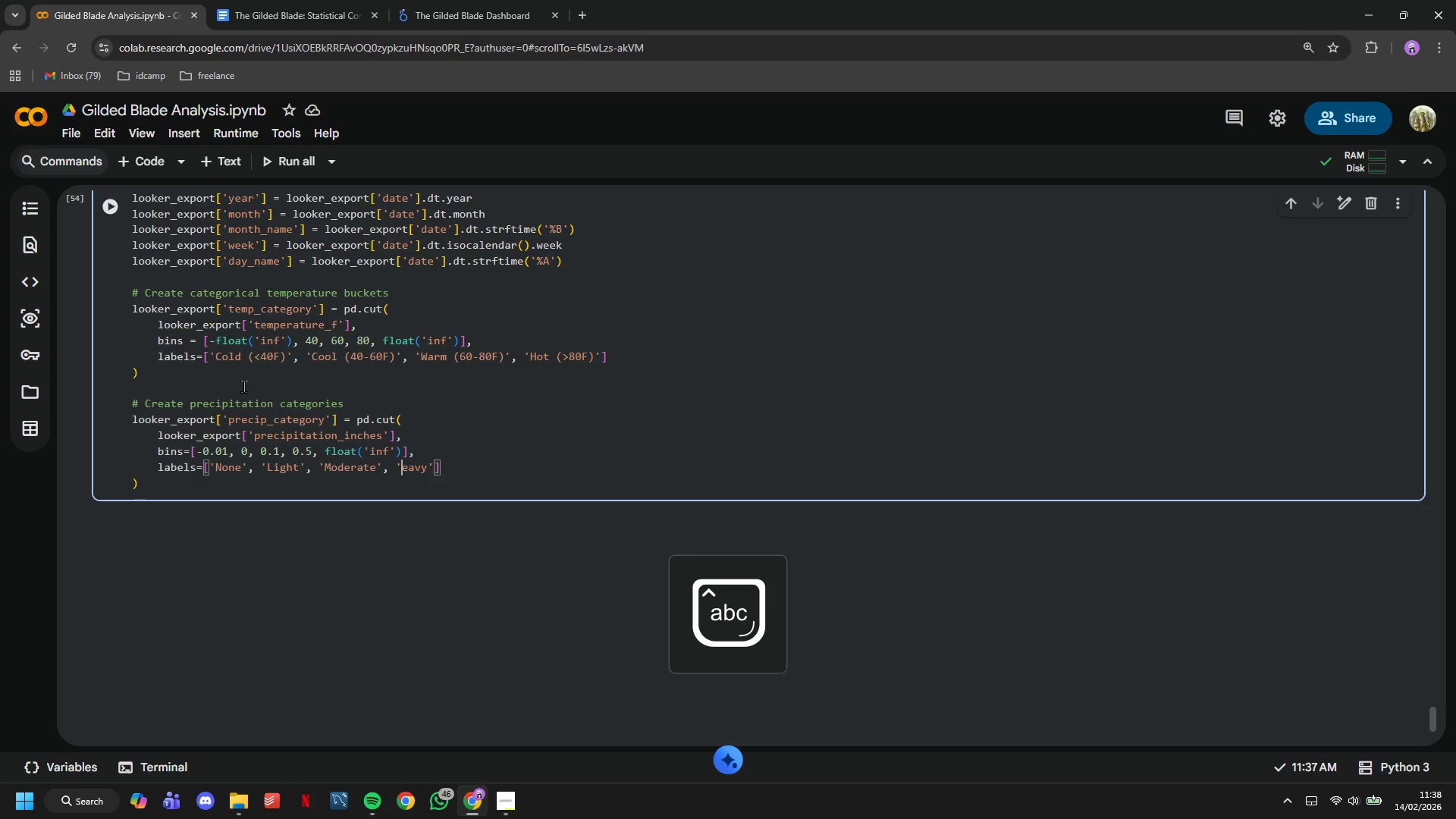 
key(Backspace)
 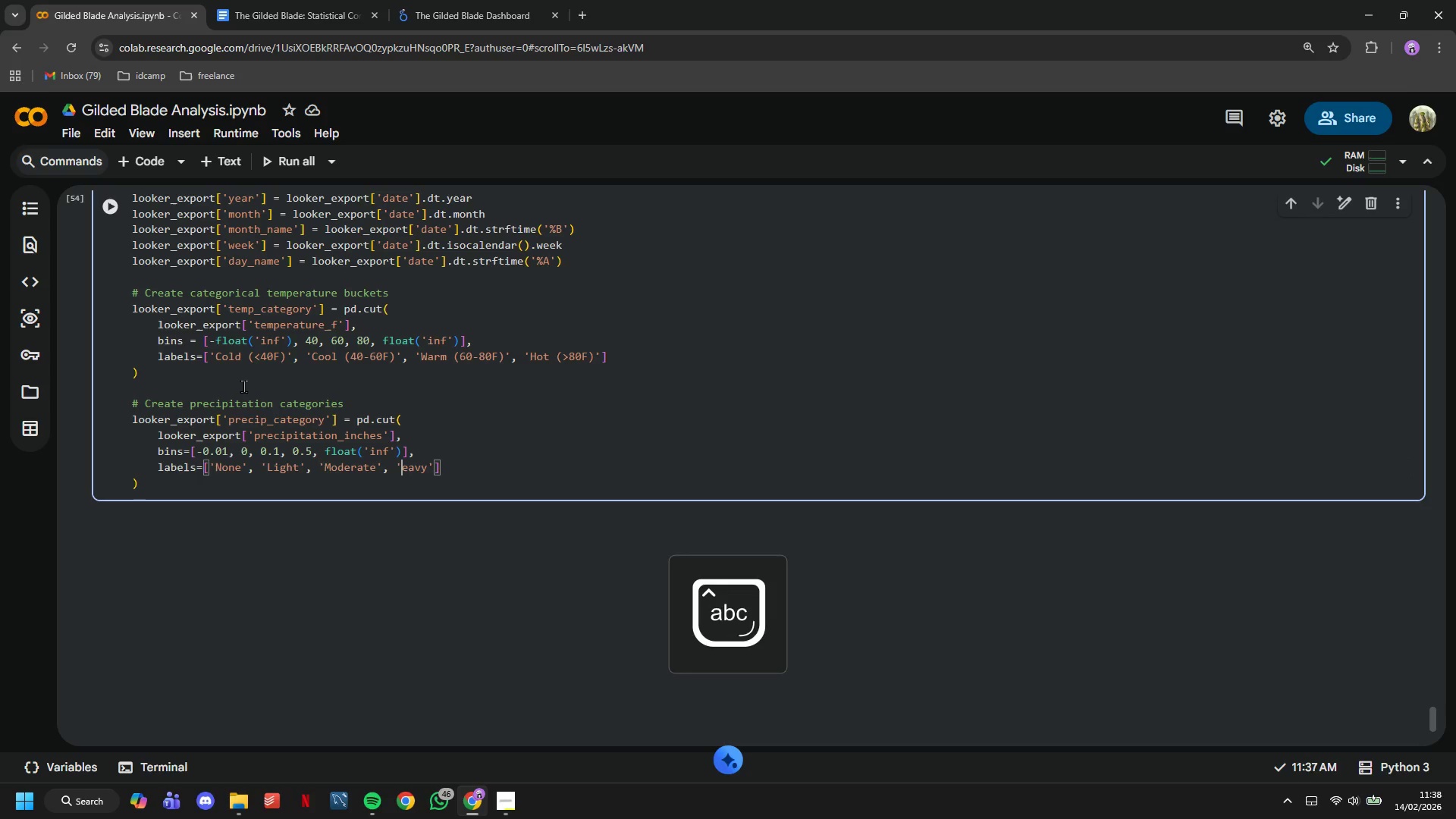 
key(CapsLock)
 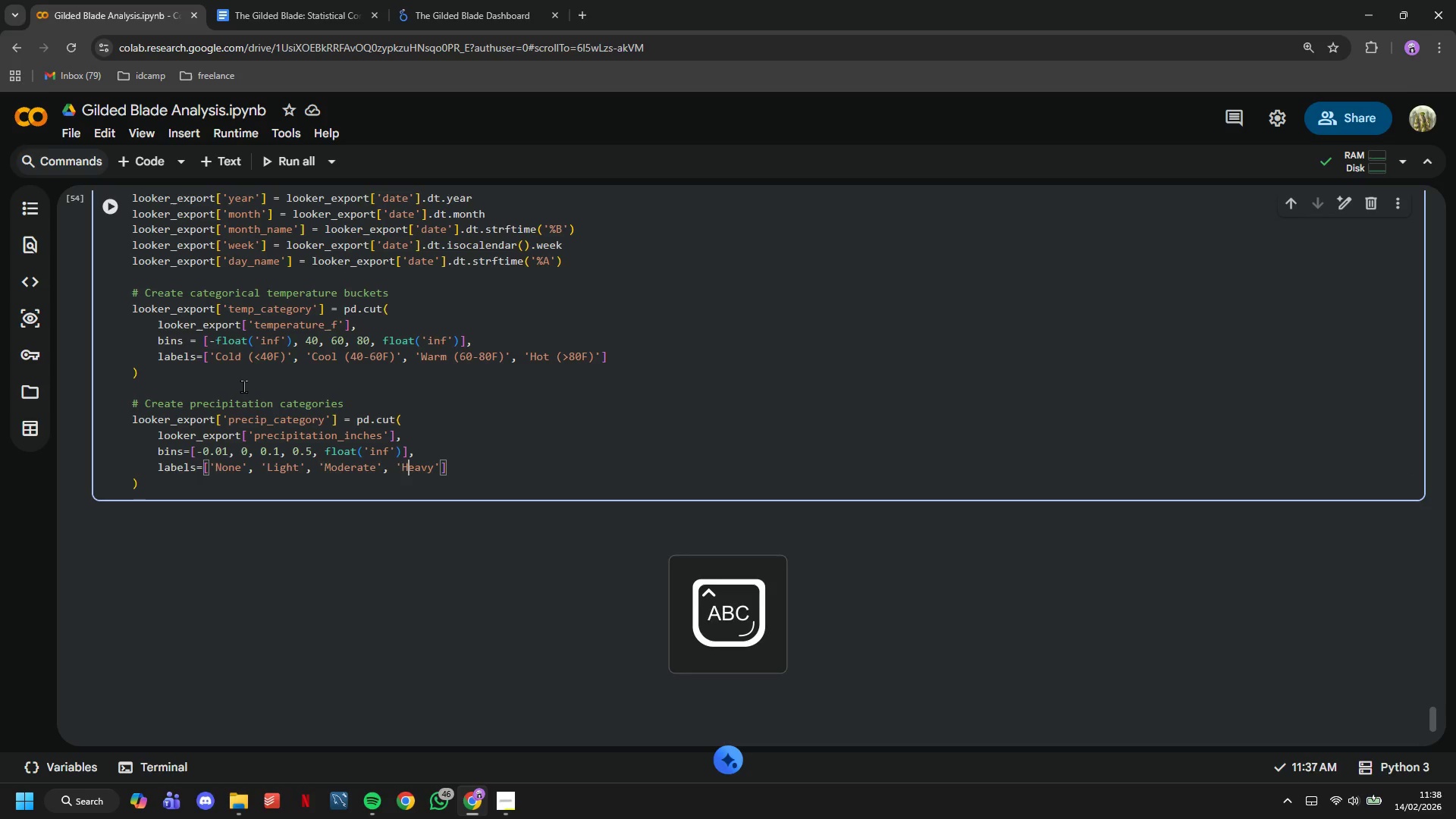 
key(H)
 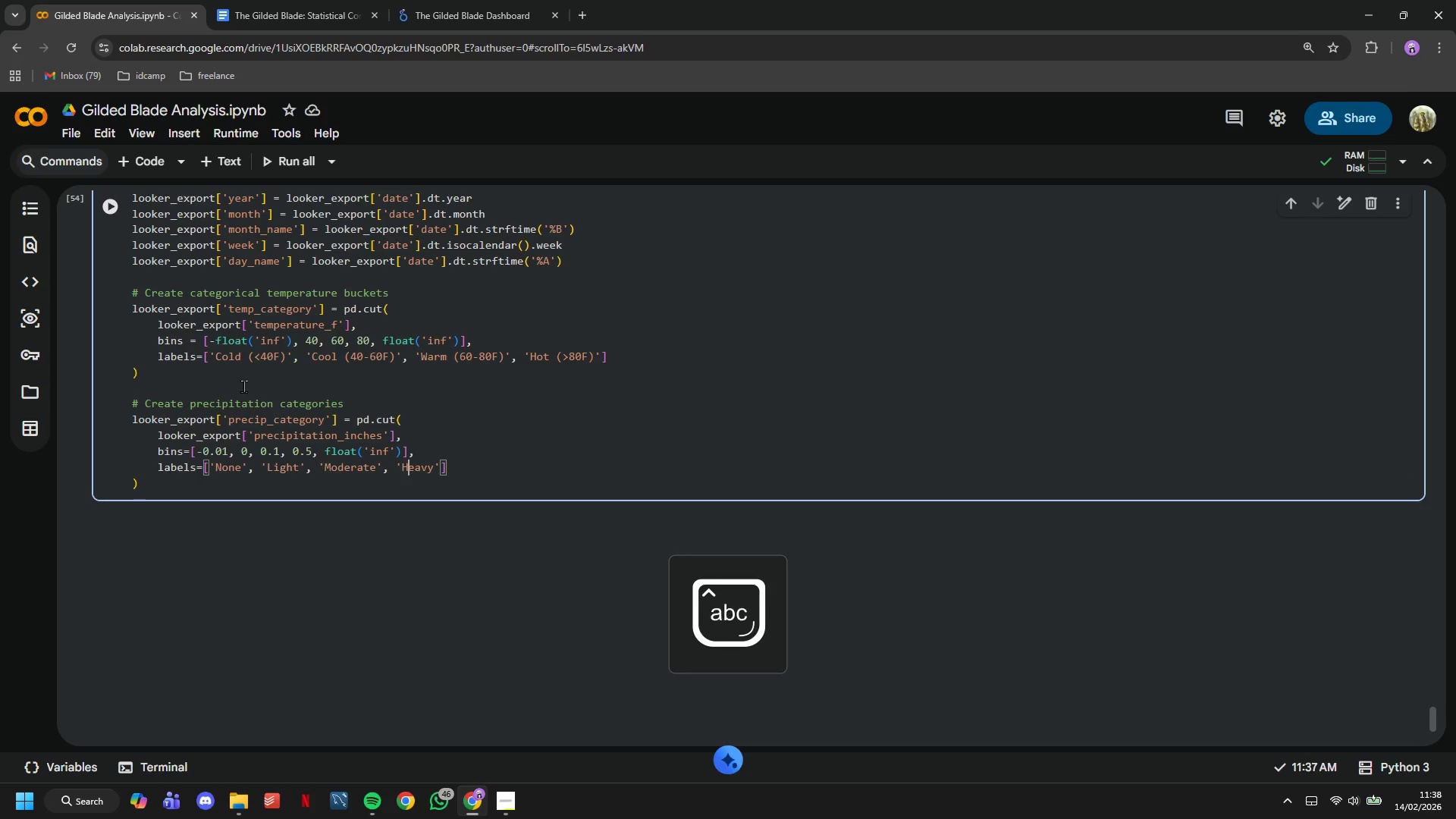 
key(CapsLock)
 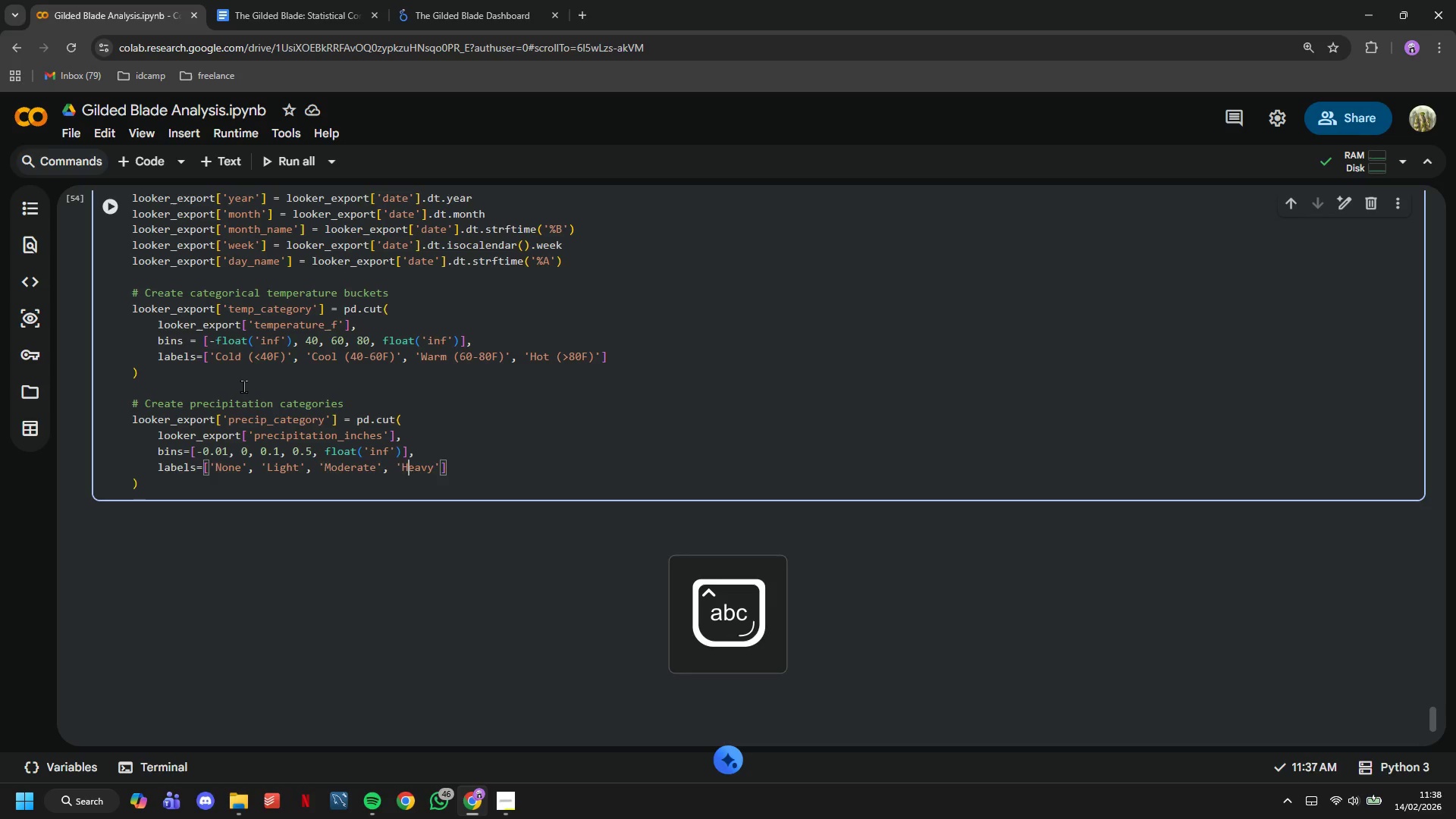 
key(ArrowDown)
 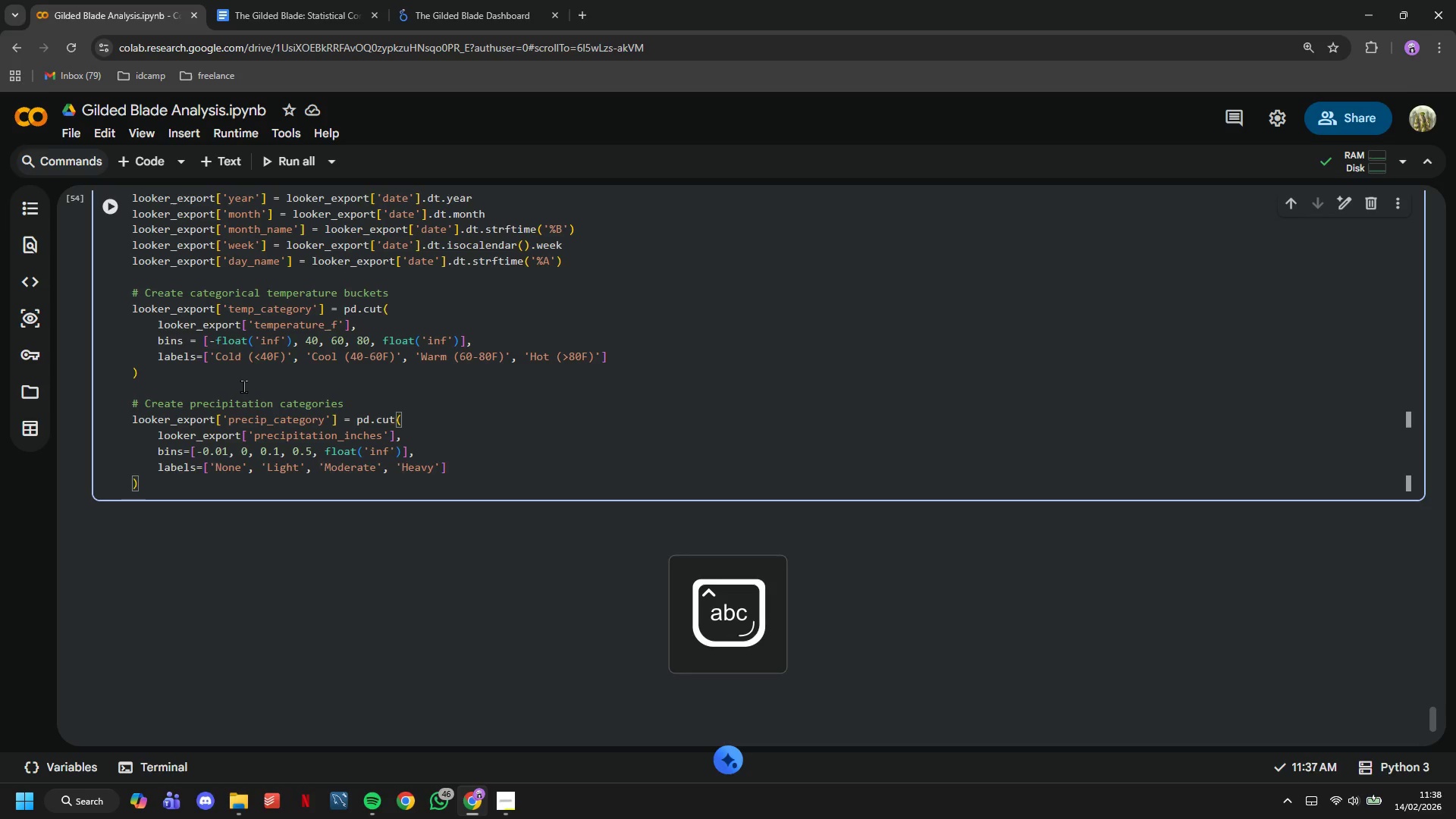 
key(Enter)
 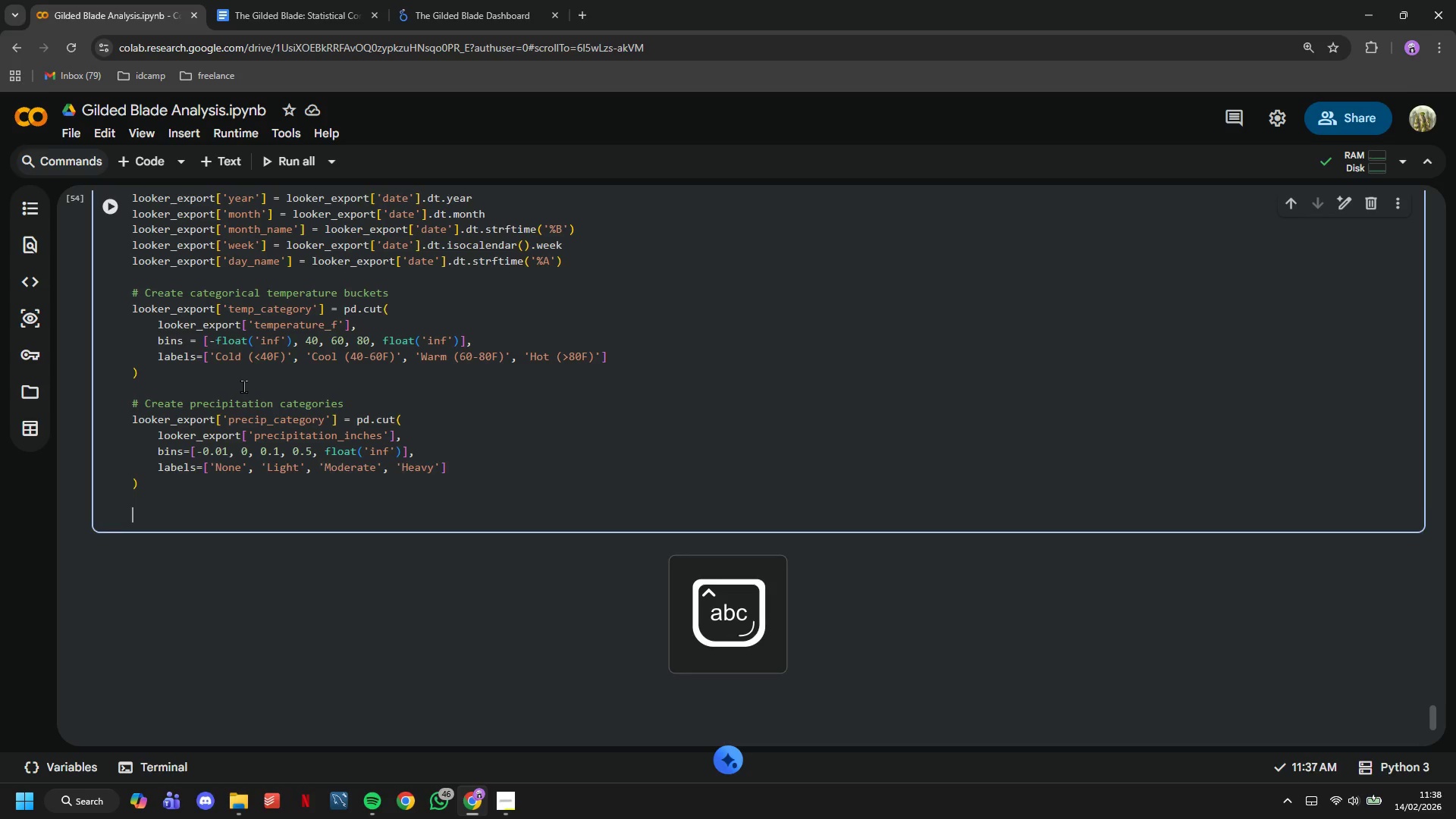 
key(Enter)
 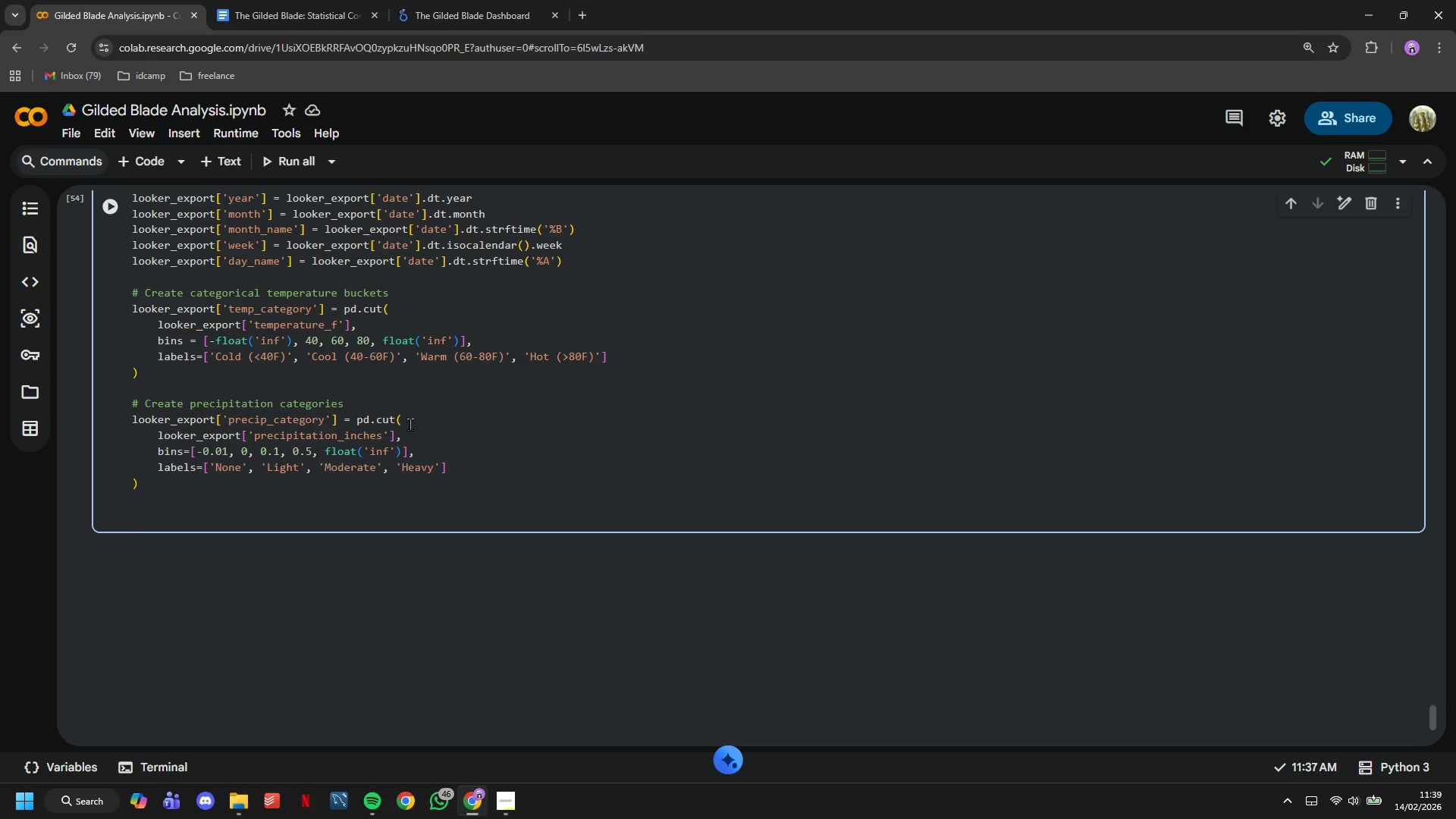 
wait(59.16)
 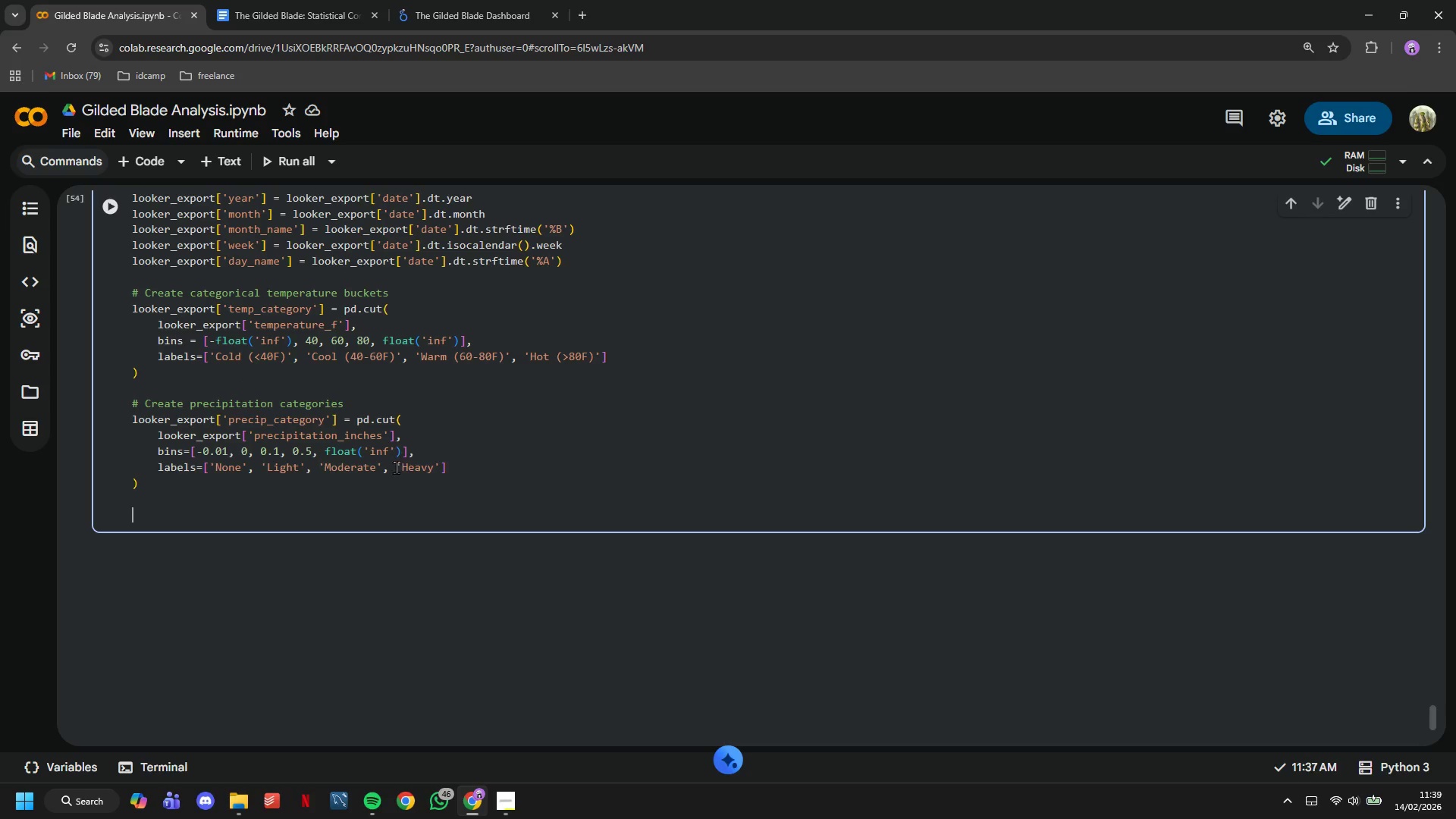 
type(# Propensity)
 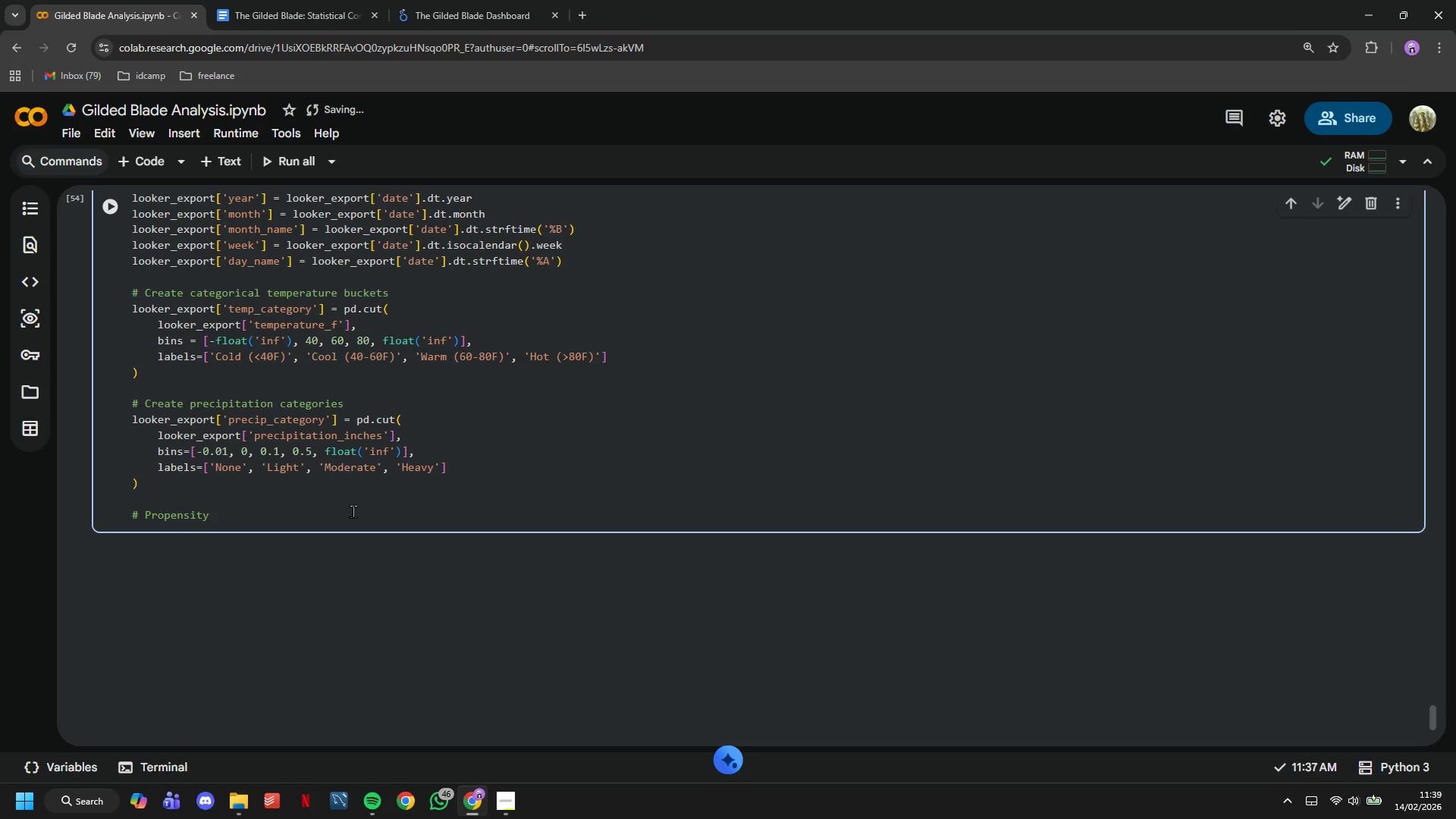 
wait(18.41)
 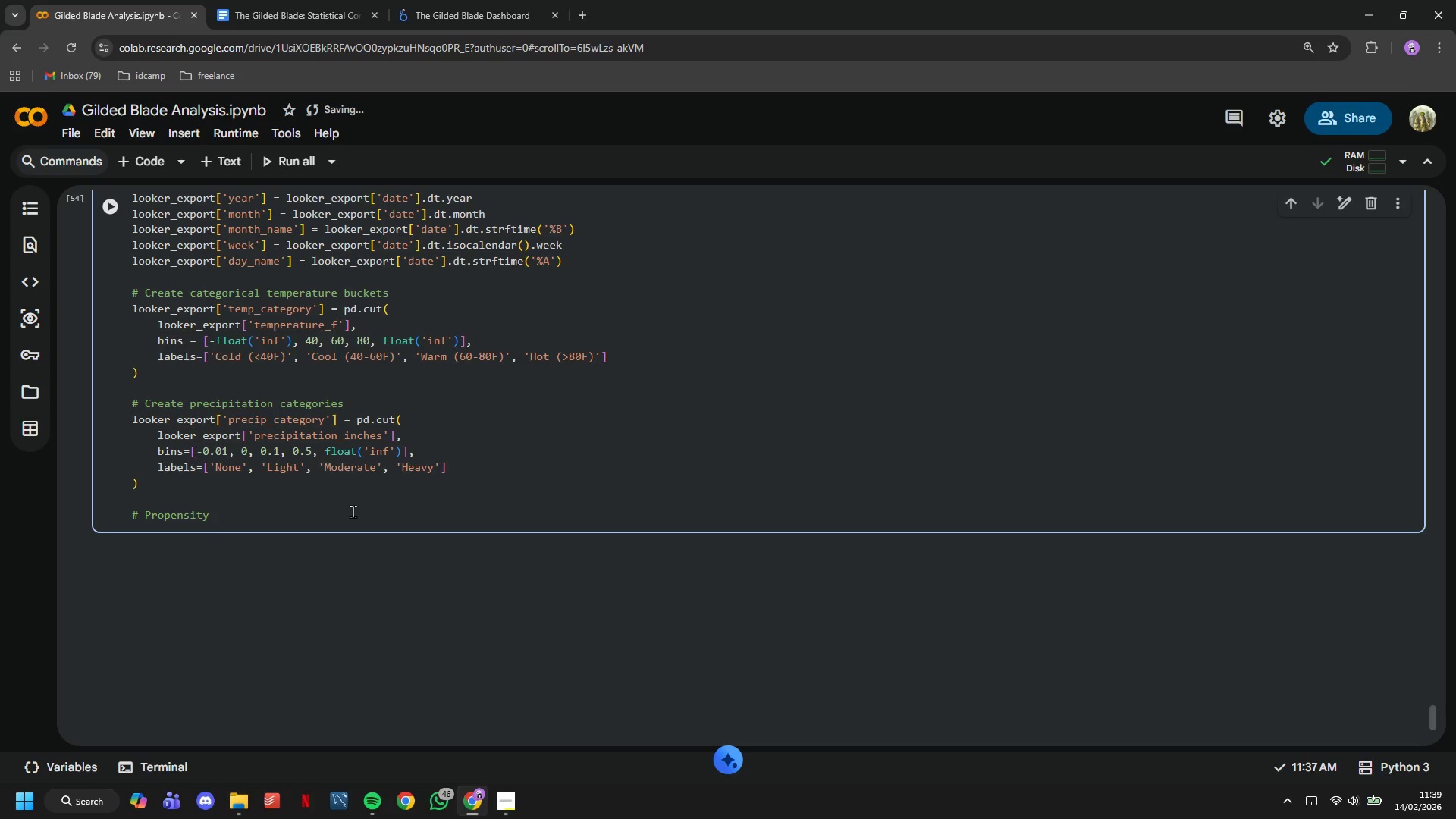 
type( categories )
 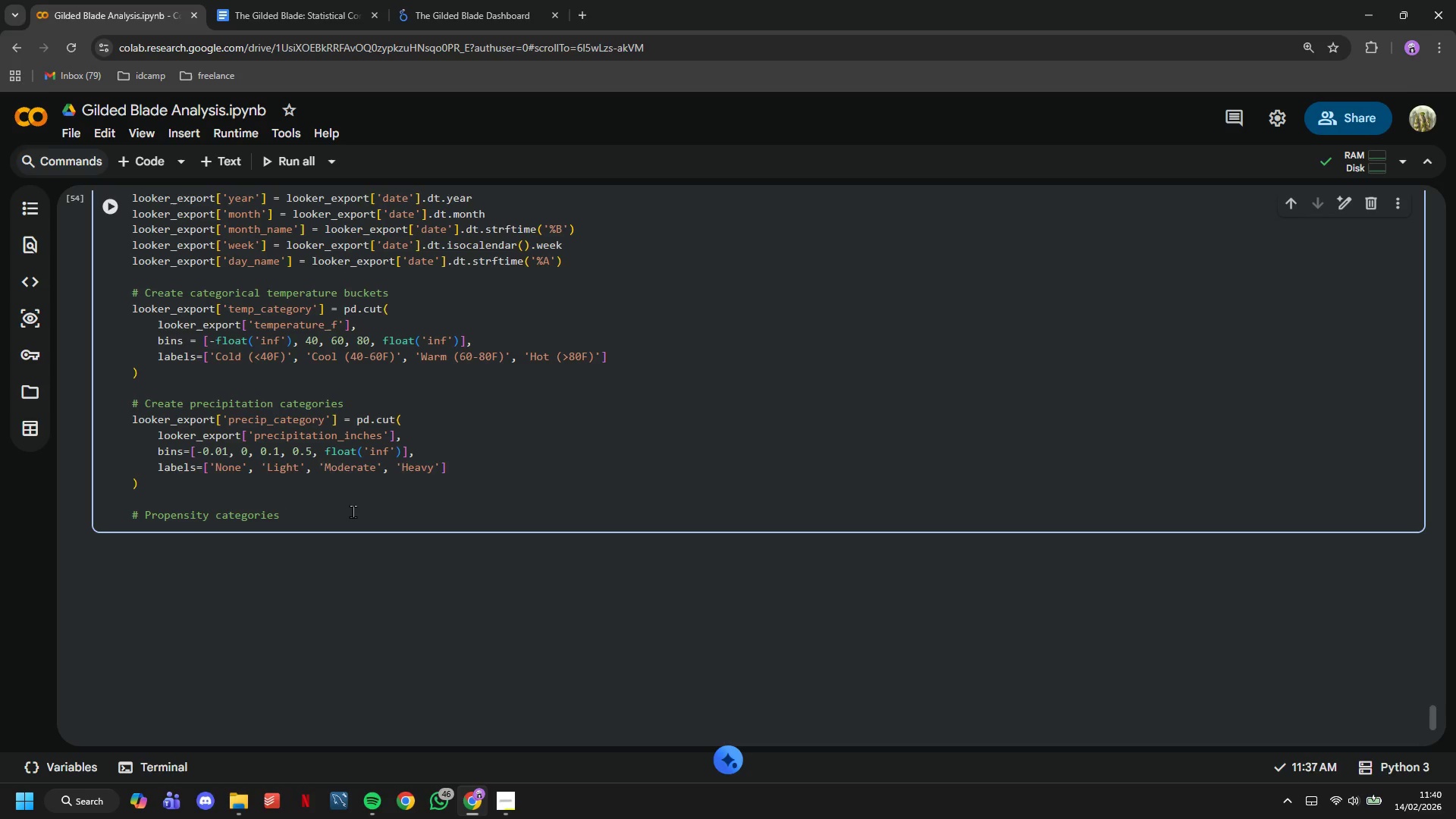 
wait(7.44)
 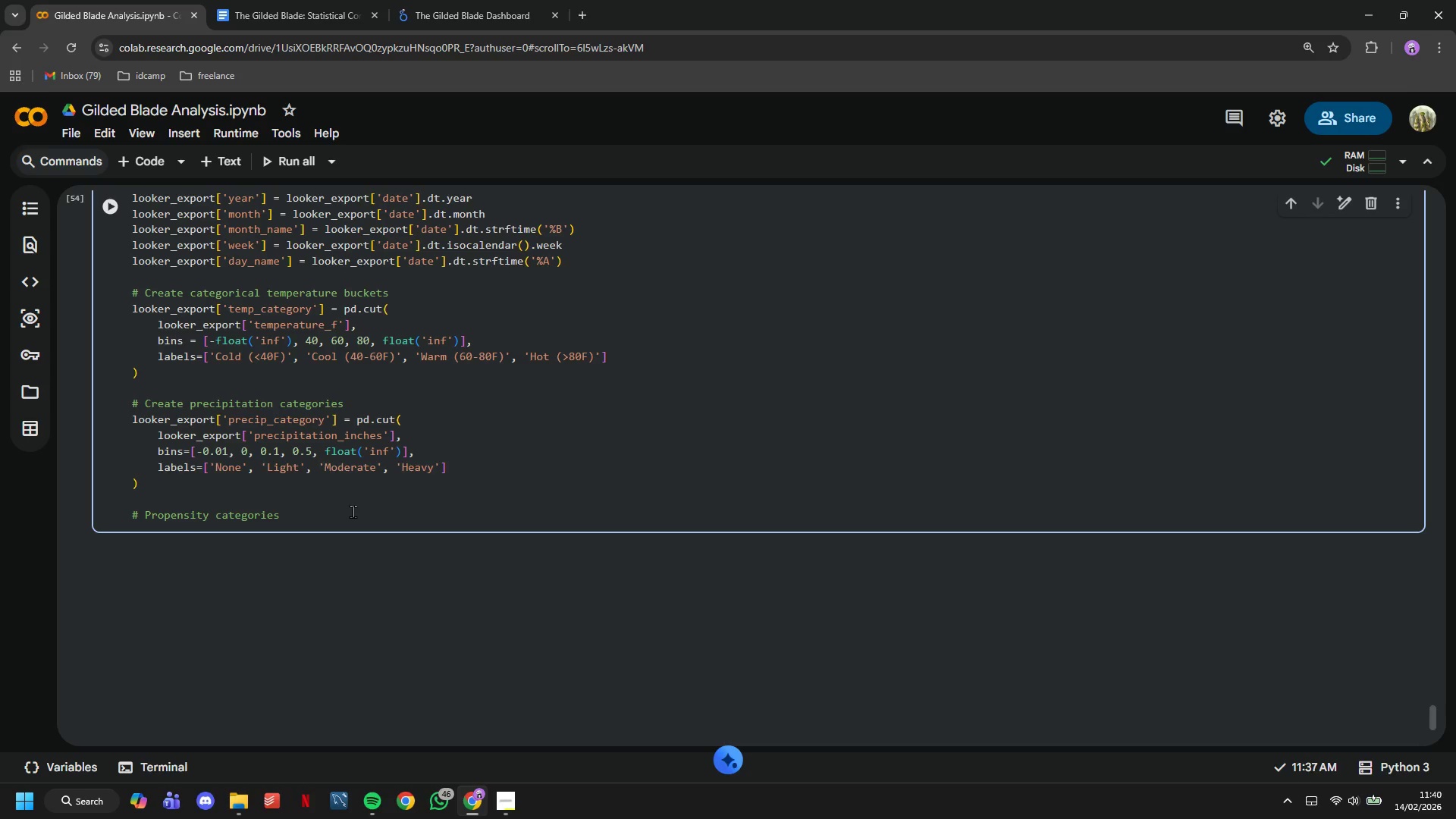 
type(for easier visualizations)
 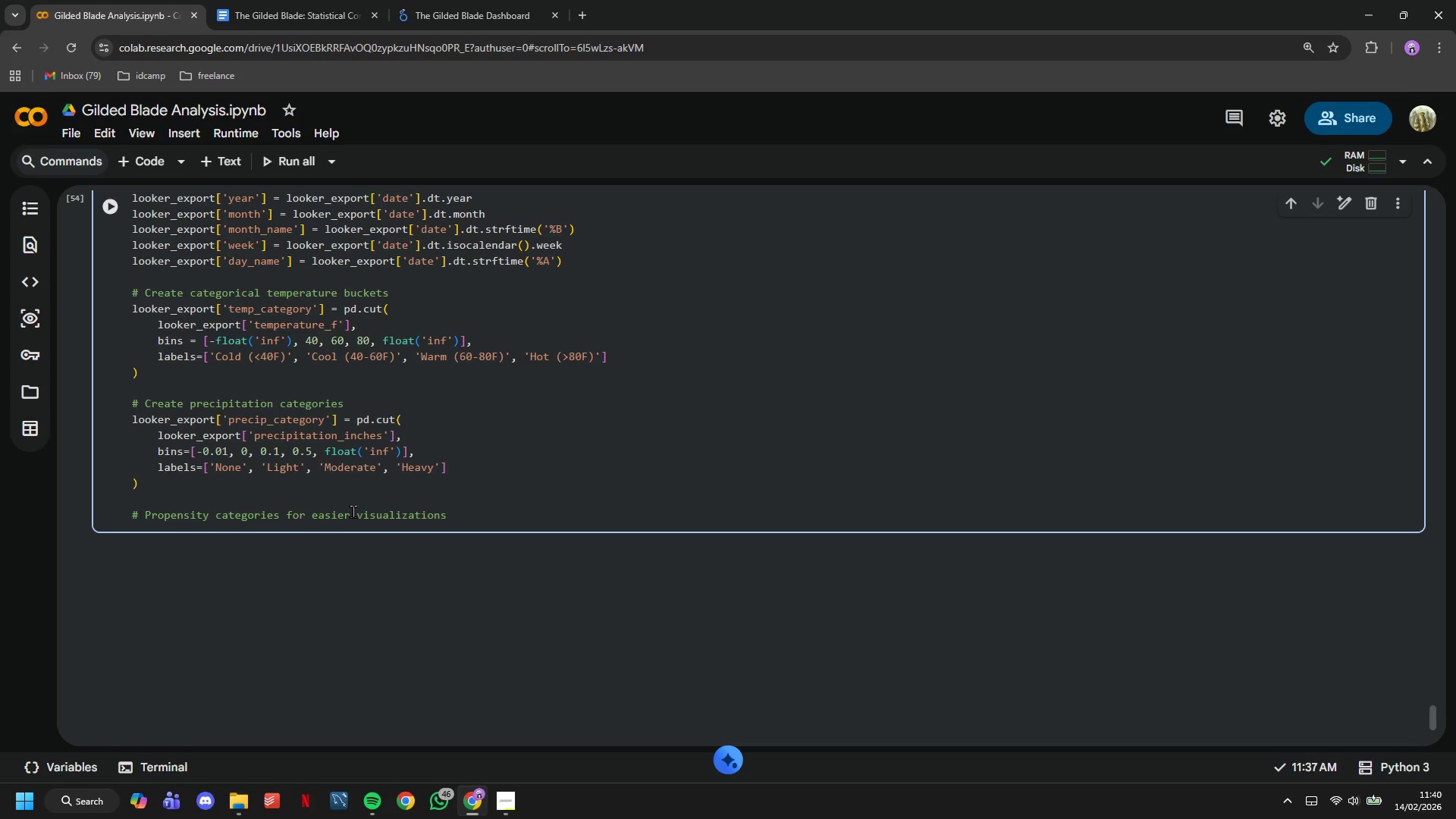 
key(Enter)
 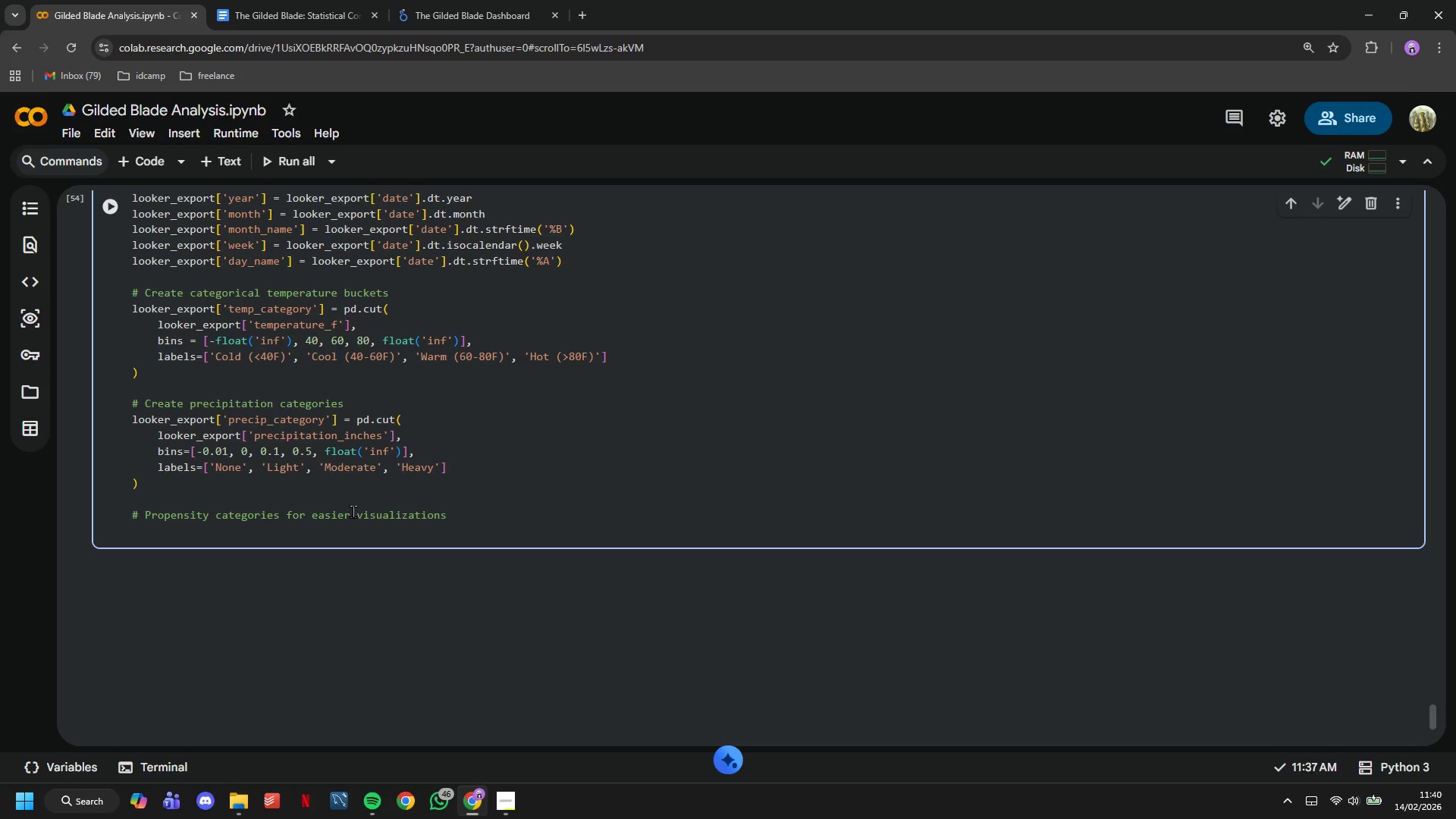 
type(looker_export['propensity_s)
key(Backspace)
 